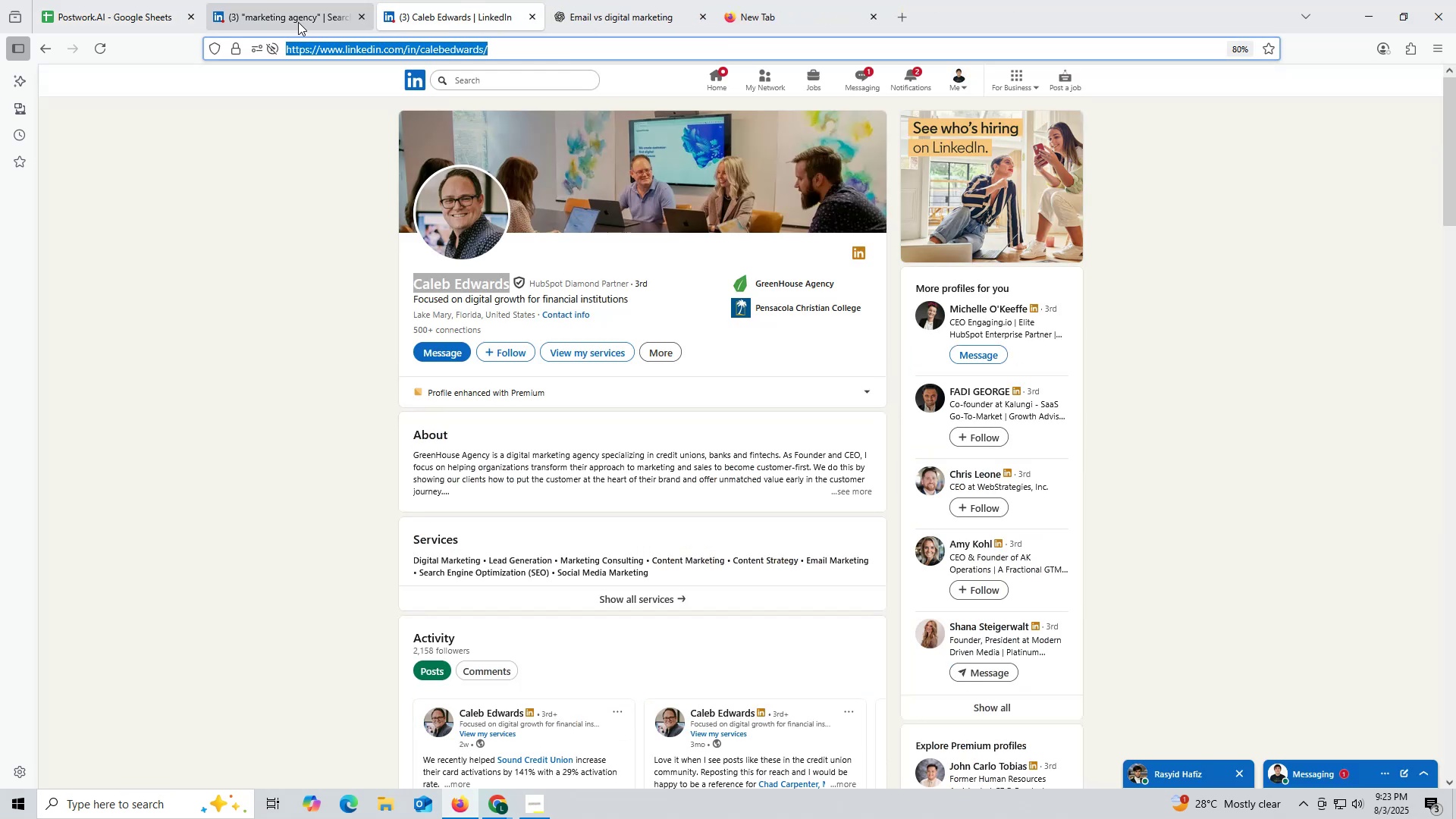 
left_click([298, 22])
 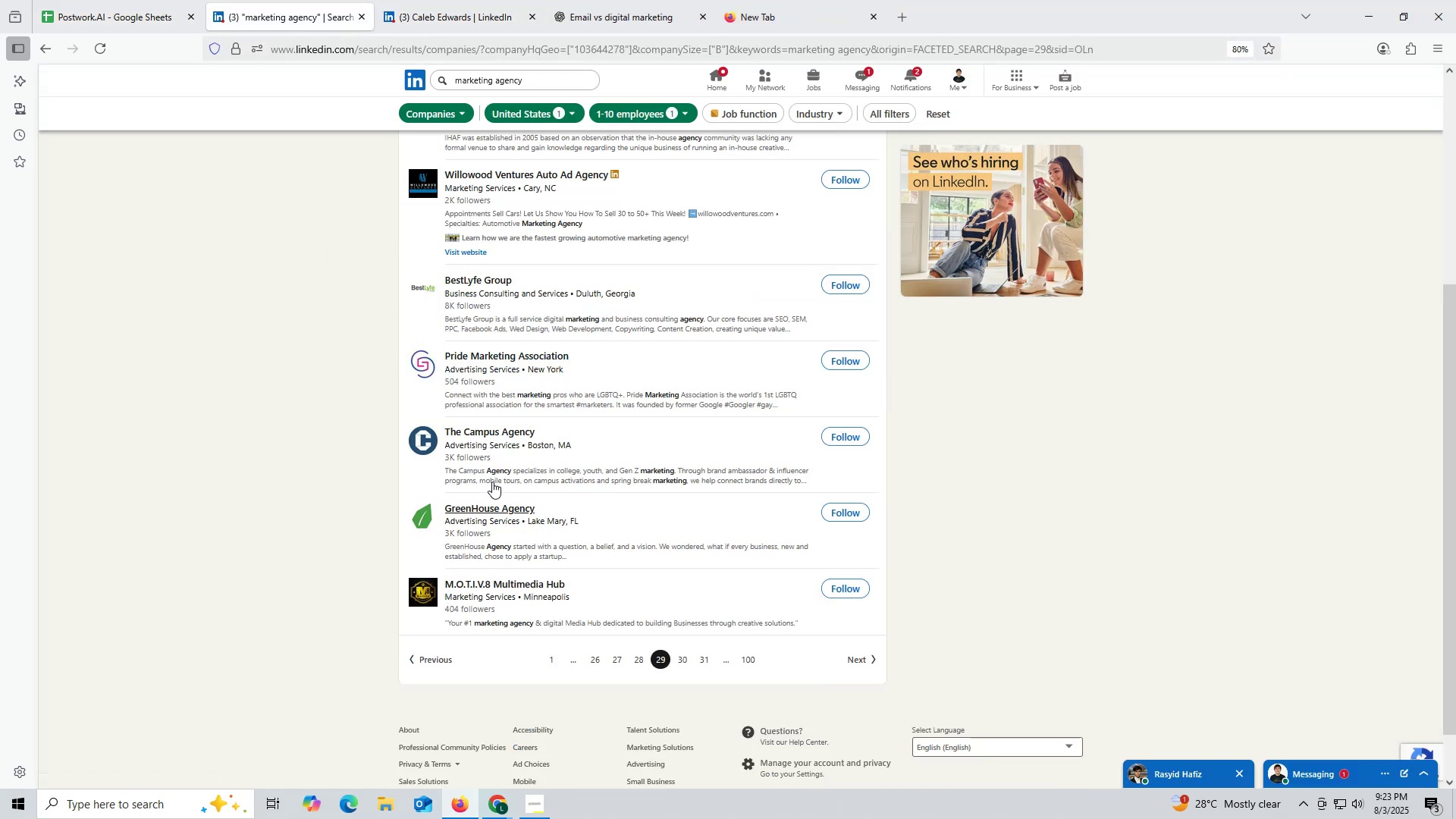 
wait(8.58)
 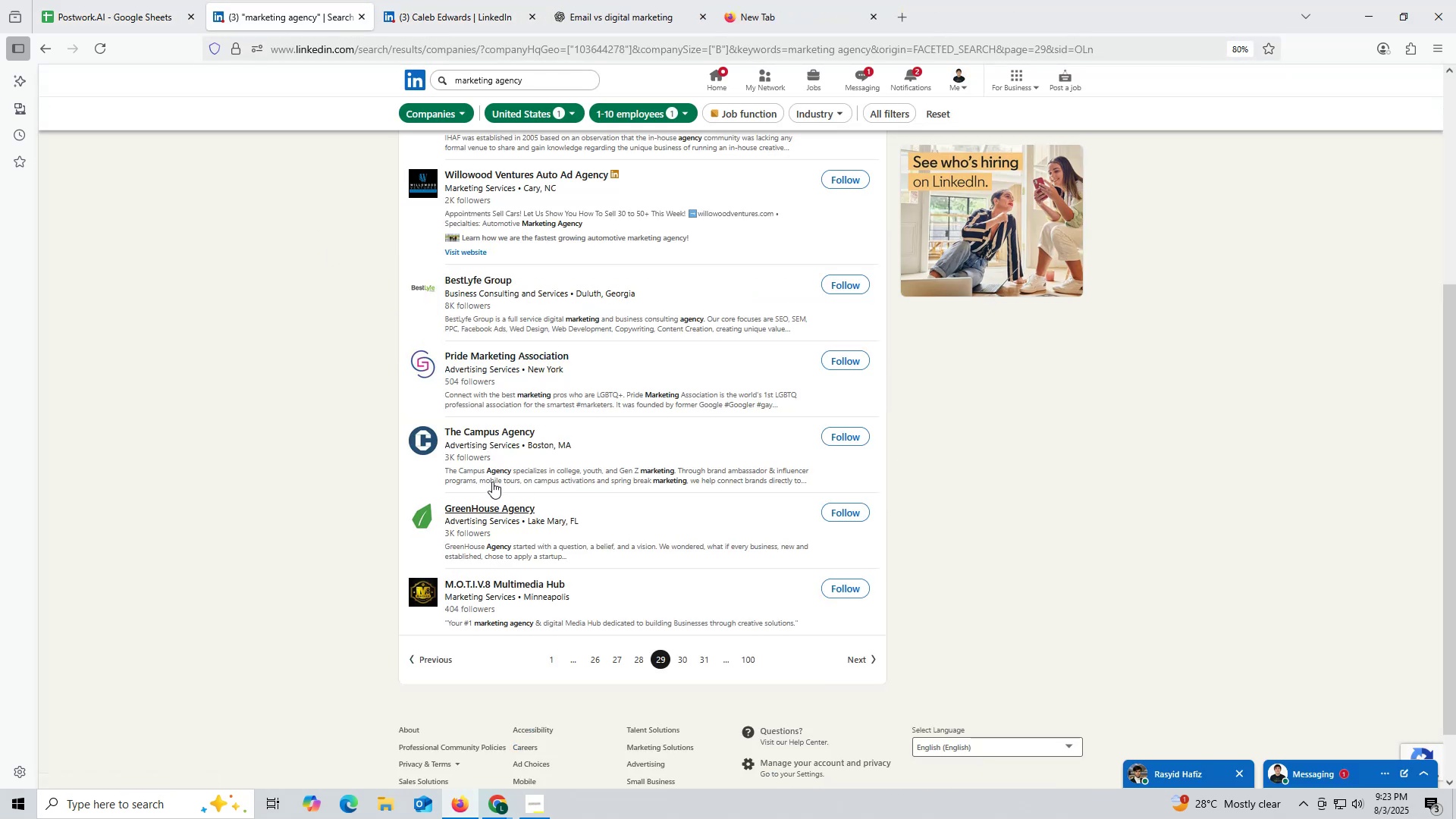 
right_click([493, 355])
 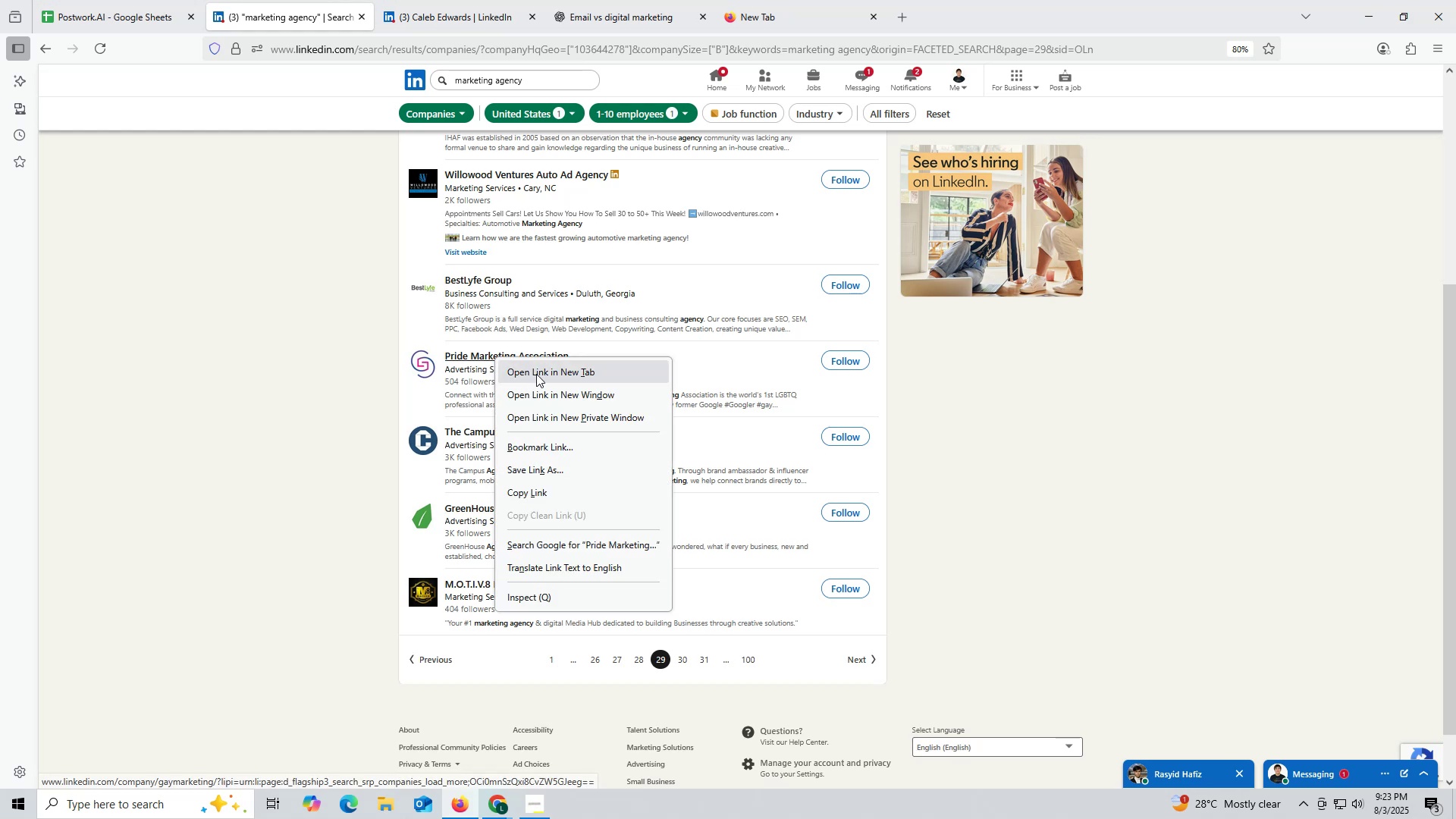 
left_click([536, 374])
 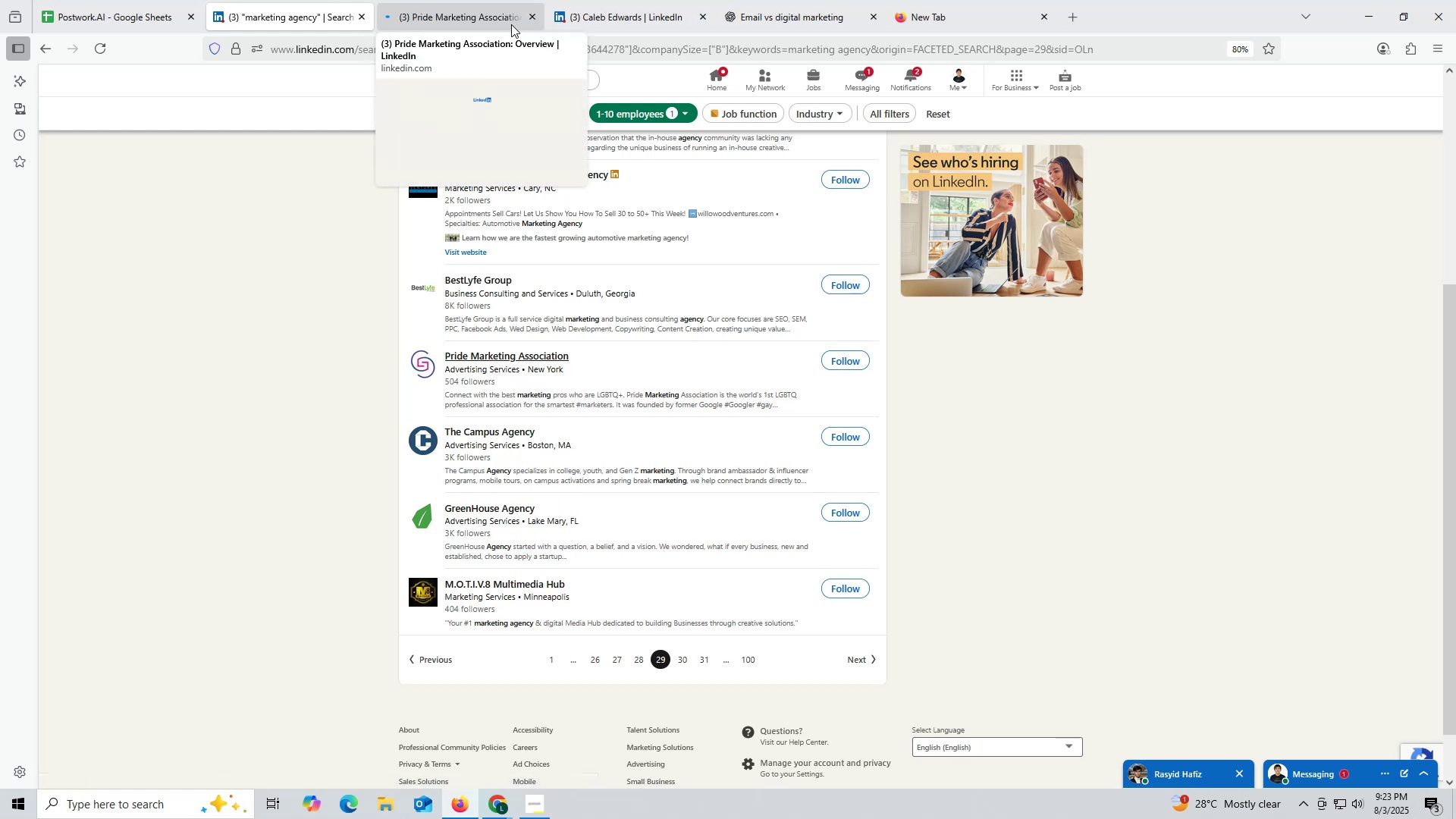 
left_click([532, 15])
 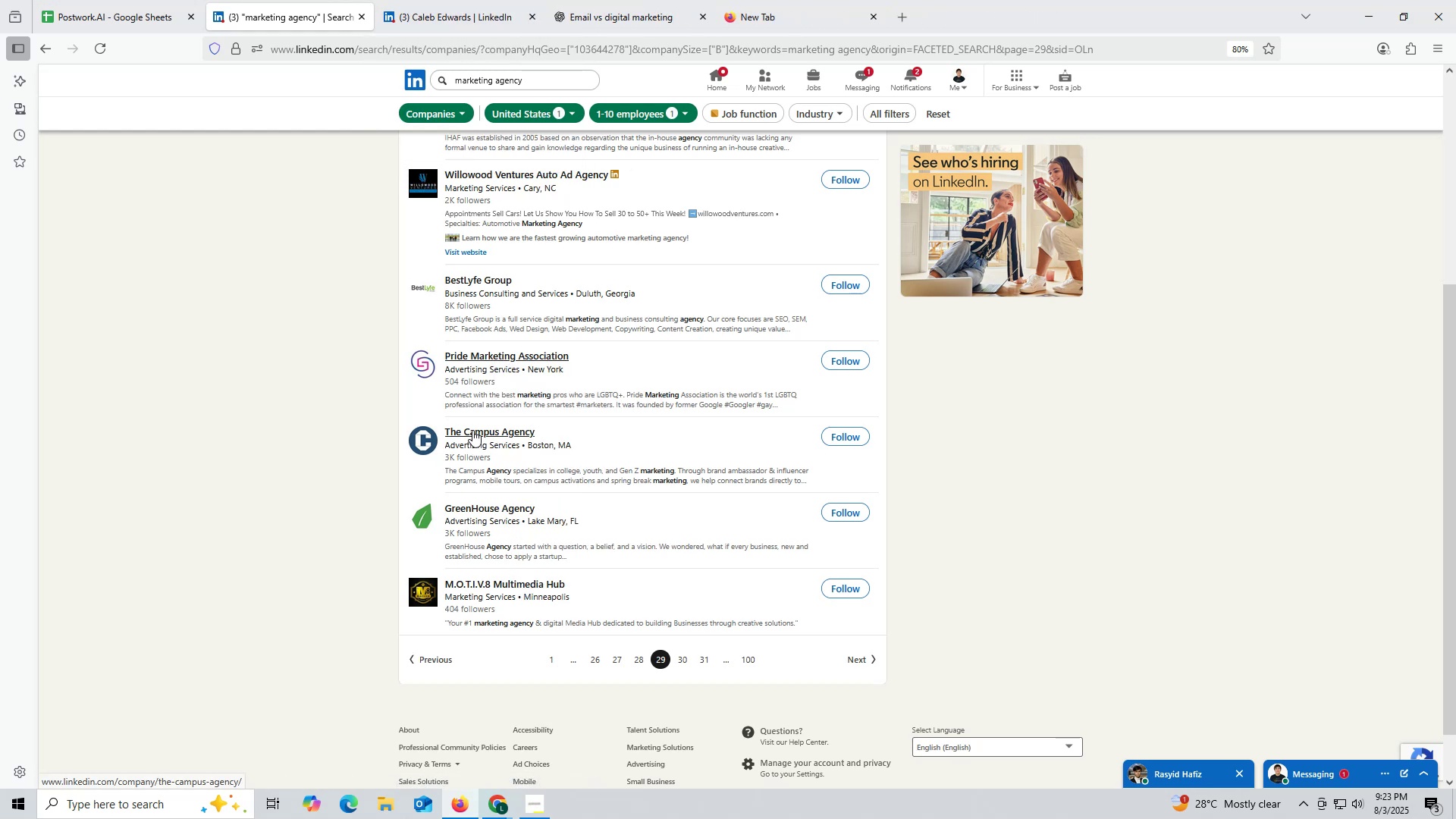 
left_click([508, 452])
 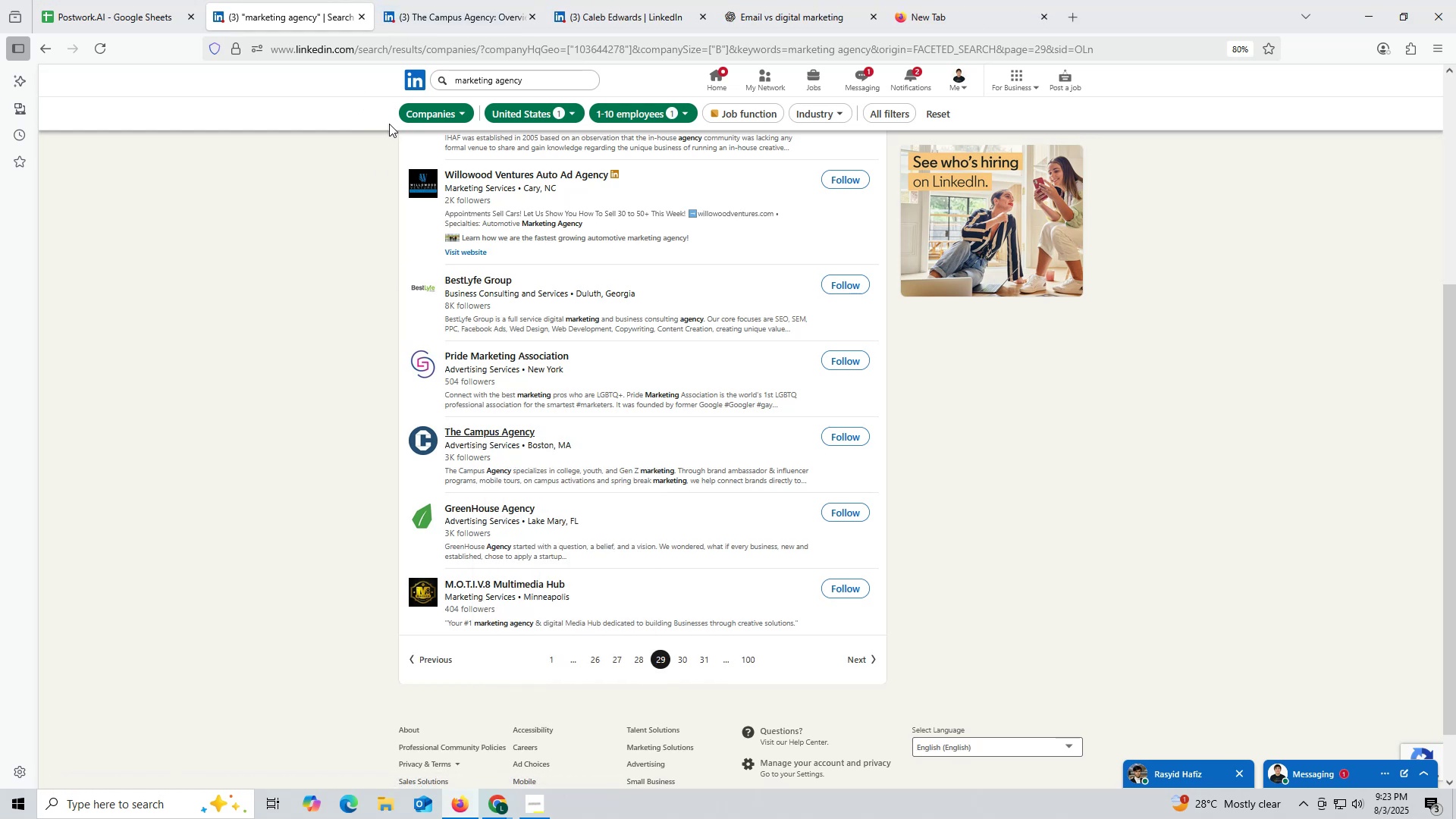 
wait(6.45)
 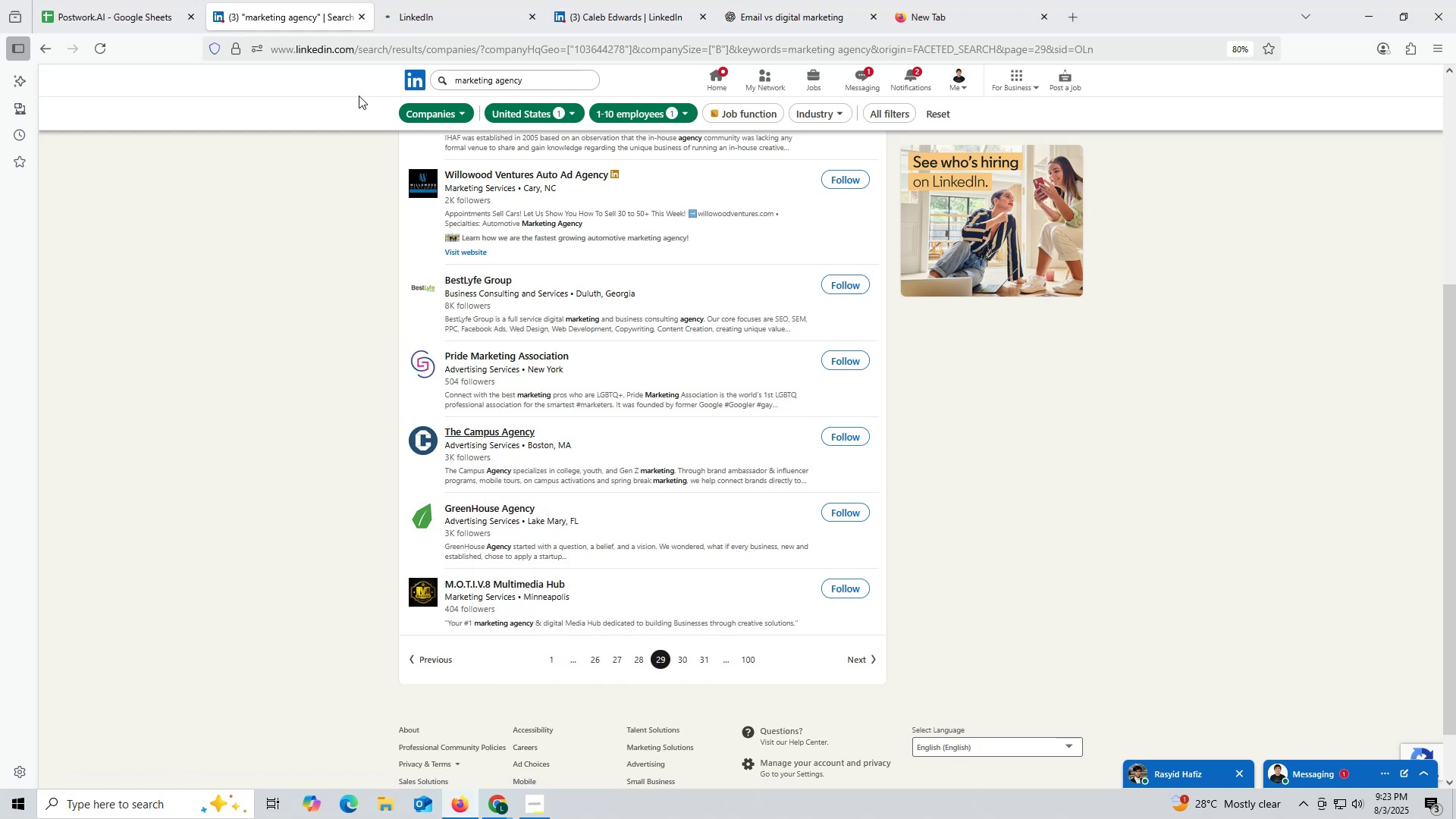 
left_click([448, 18])
 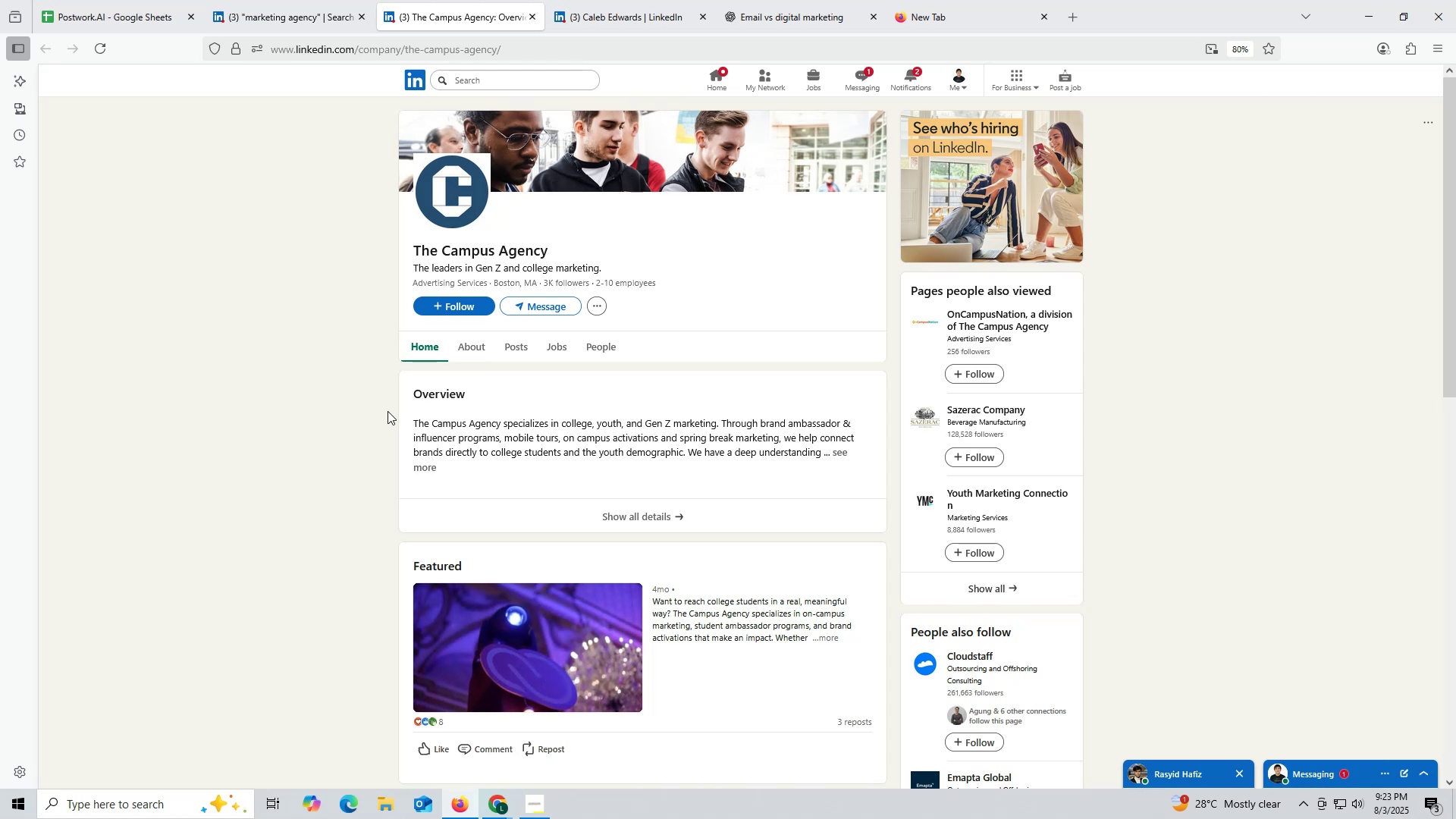 
wait(8.65)
 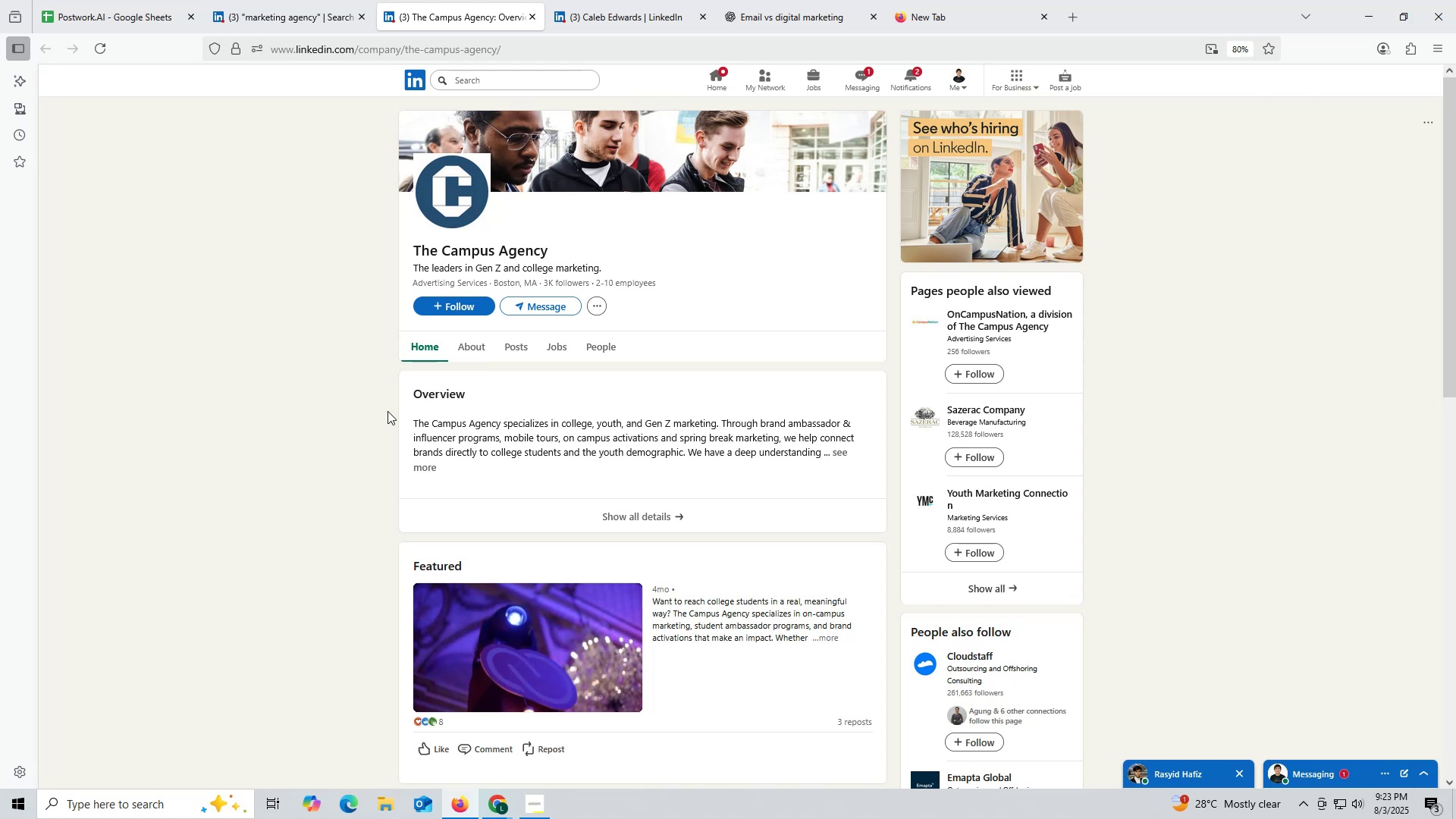 
left_click([511, 347])
 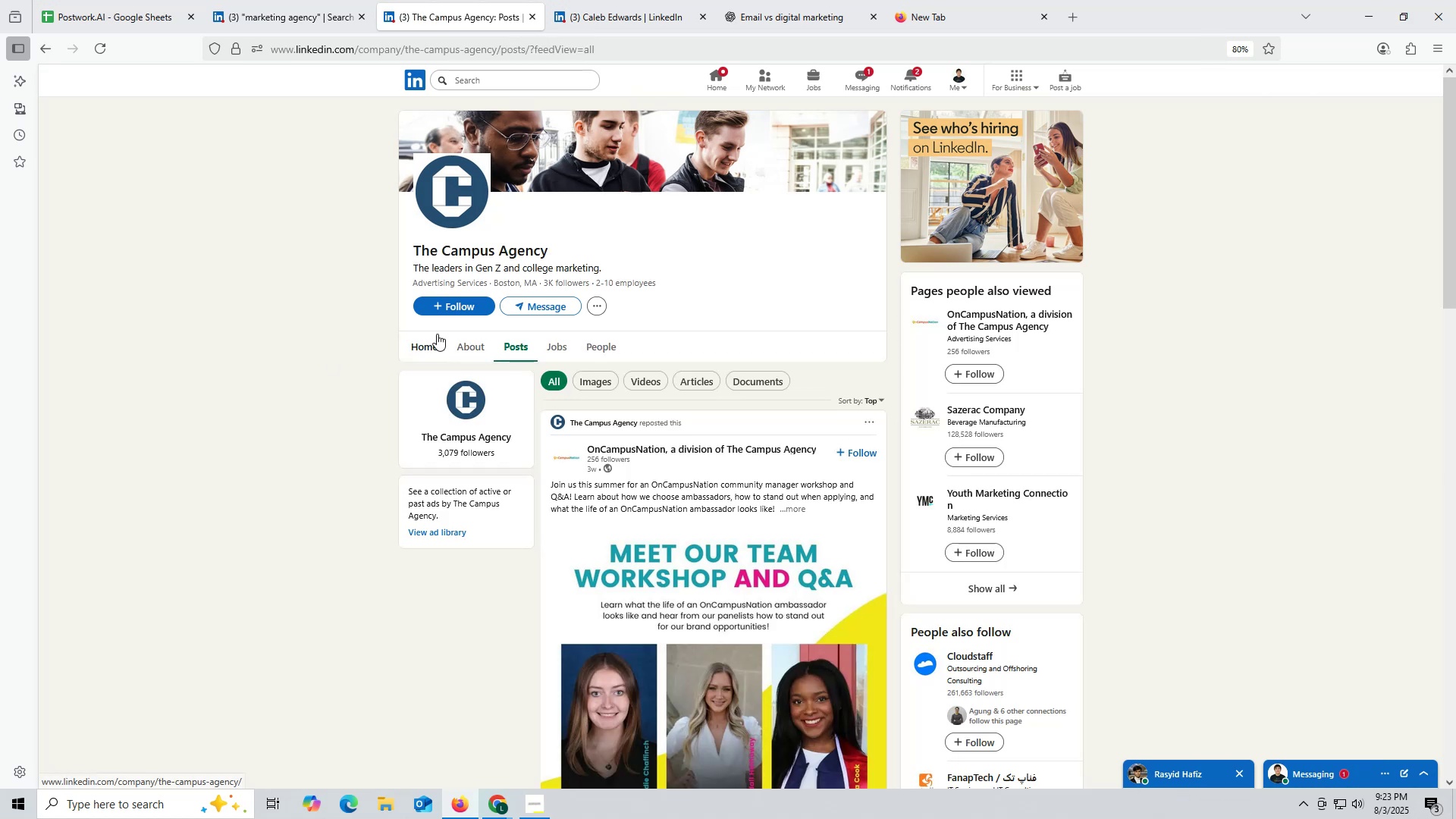 
left_click([466, 347])
 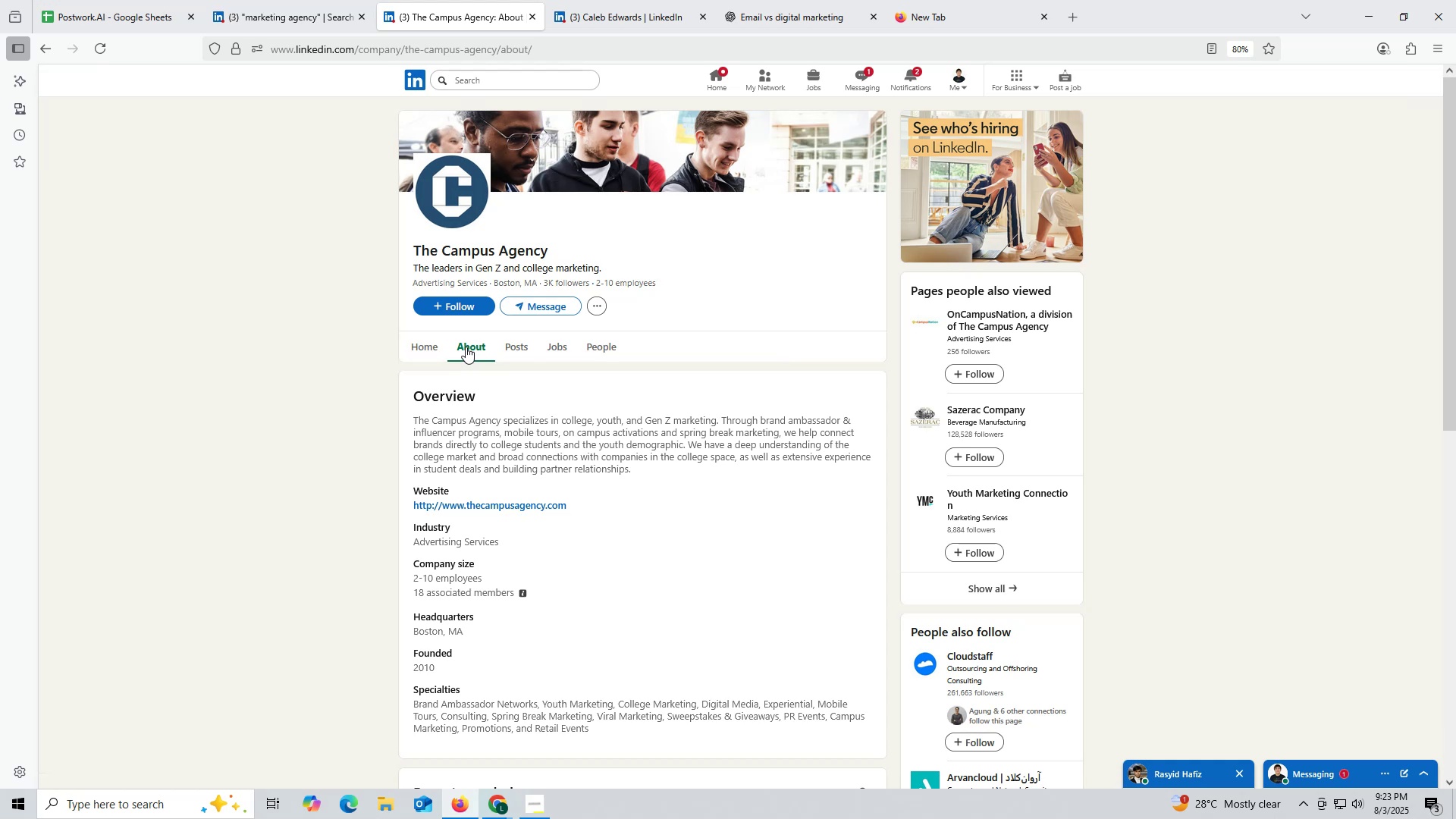 
wait(9.58)
 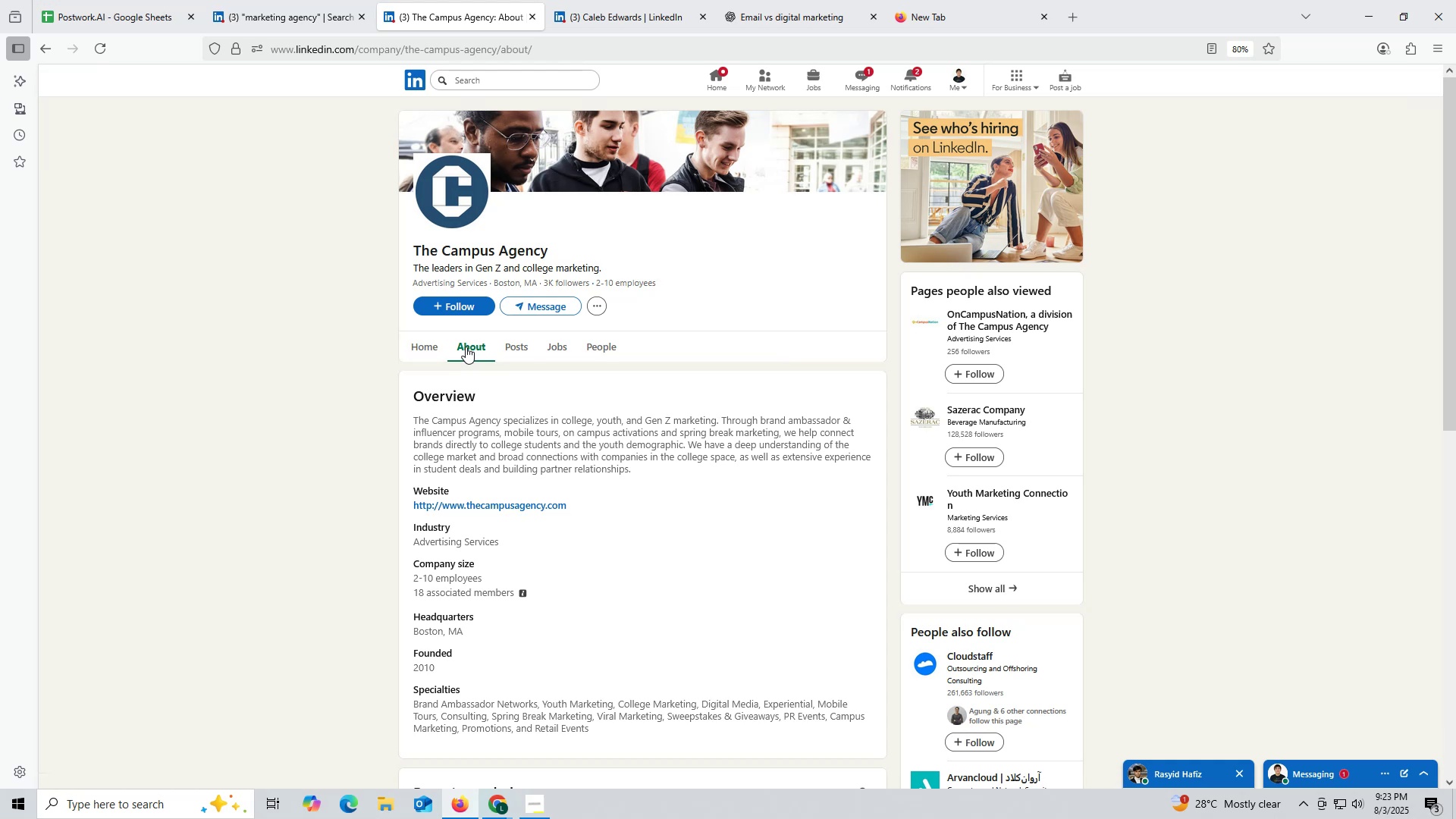 
scroll: coordinate [489, 354], scroll_direction: down, amount: 1.0
 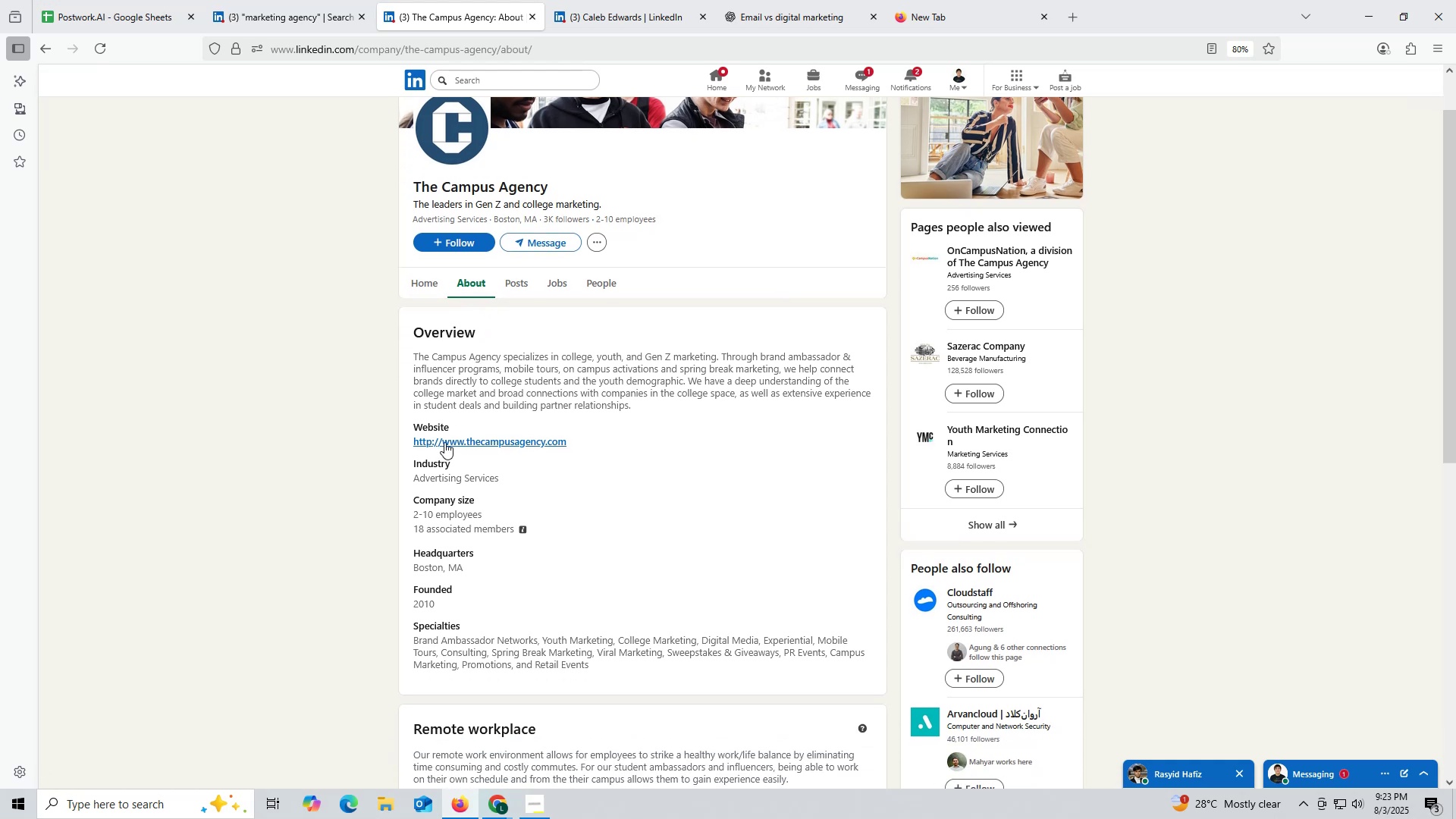 
right_click([444, 442])
 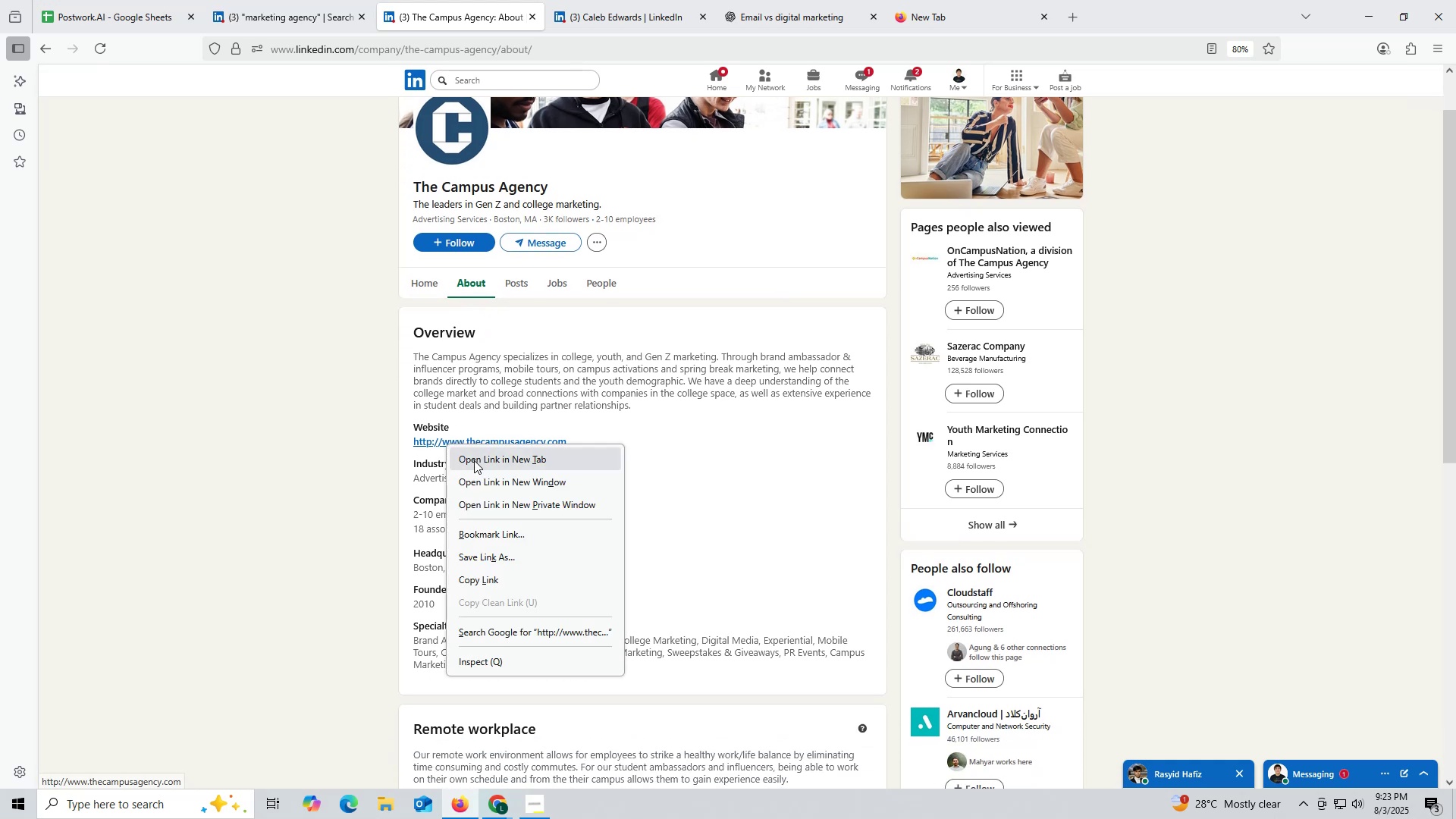 
left_click([474, 460])
 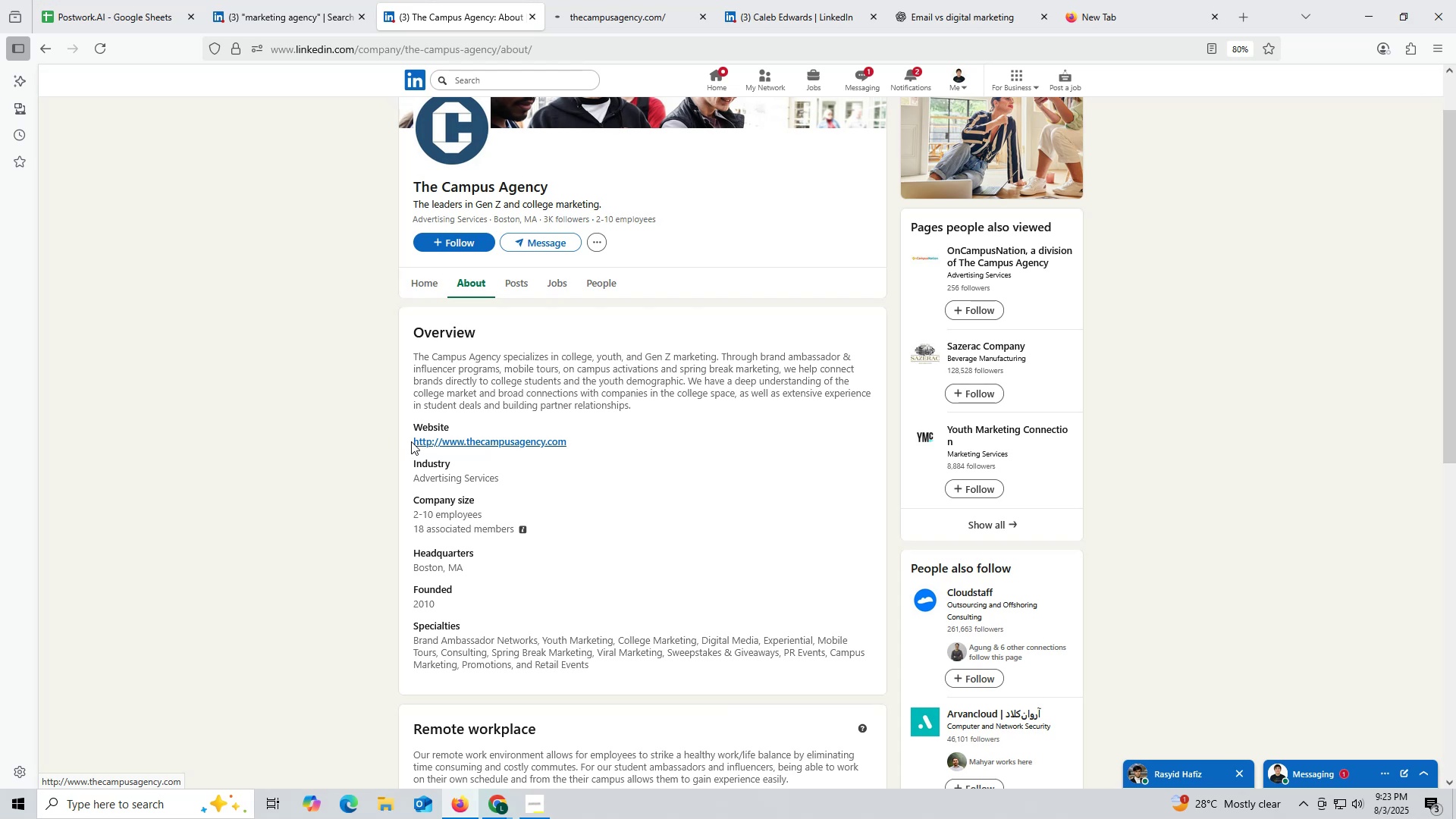 
left_click_drag(start_coordinate=[407, 439], to_coordinate=[592, 442])
 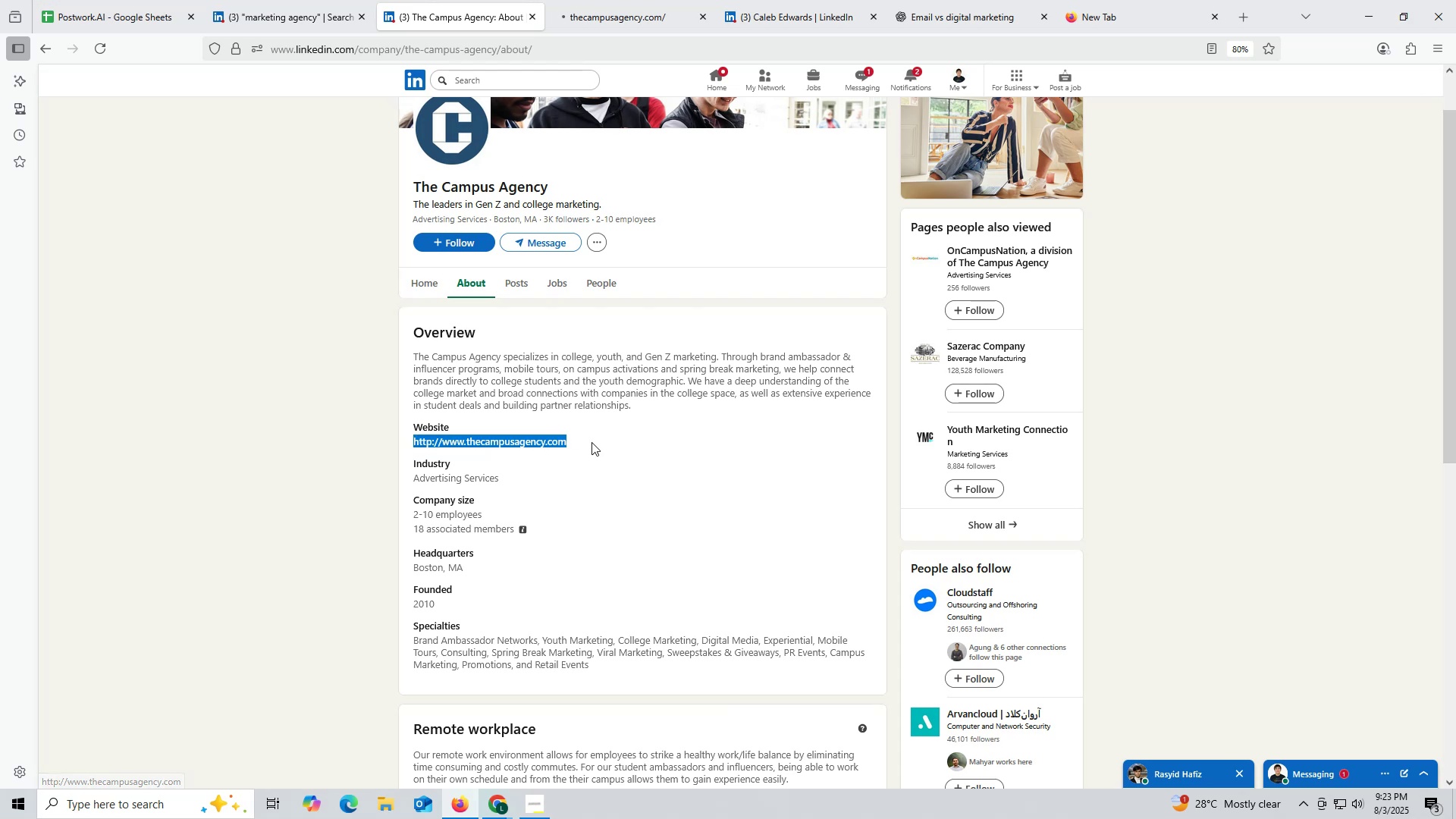 
key(Control+ControlLeft)
 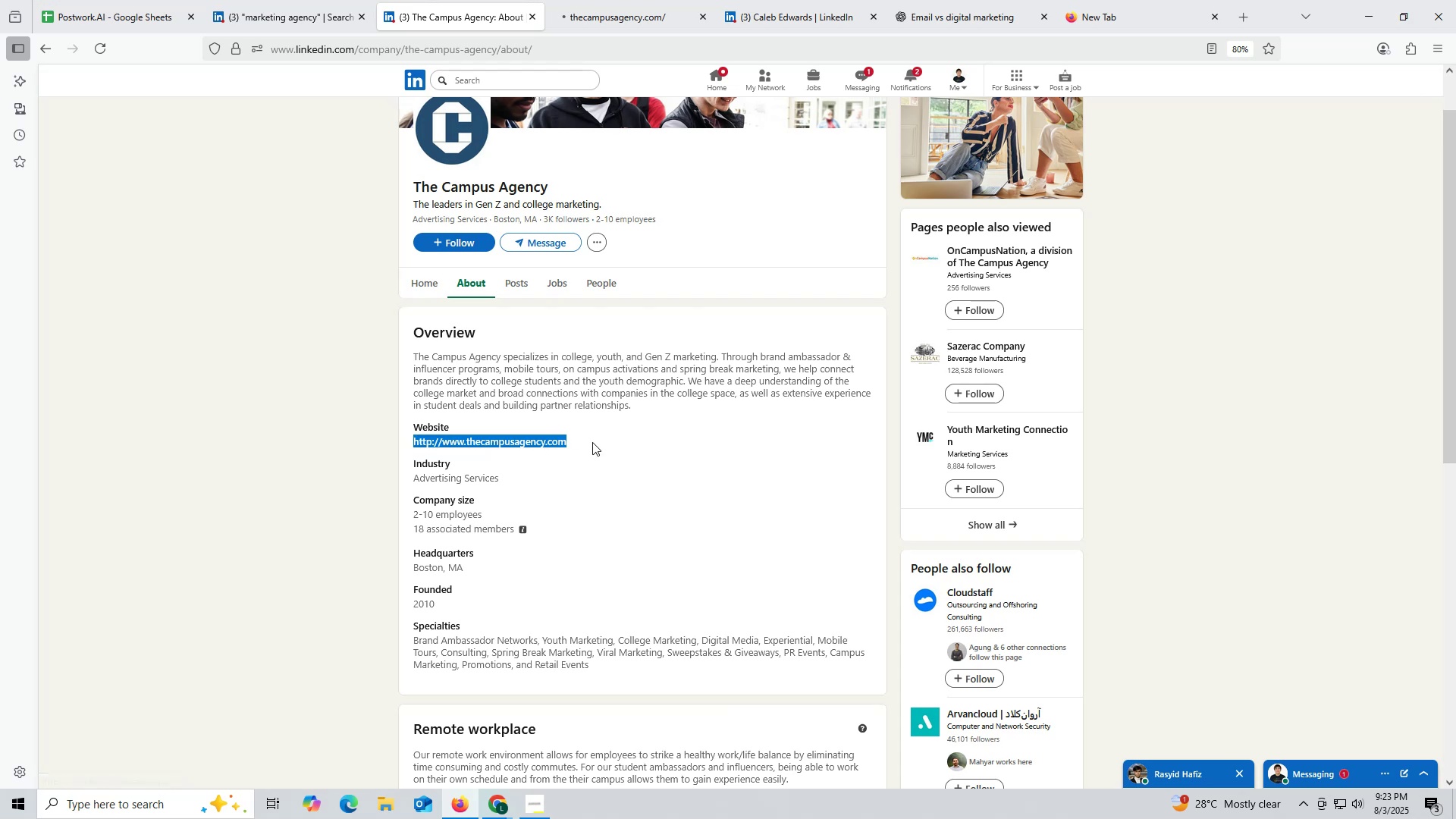 
key(Control+C)
 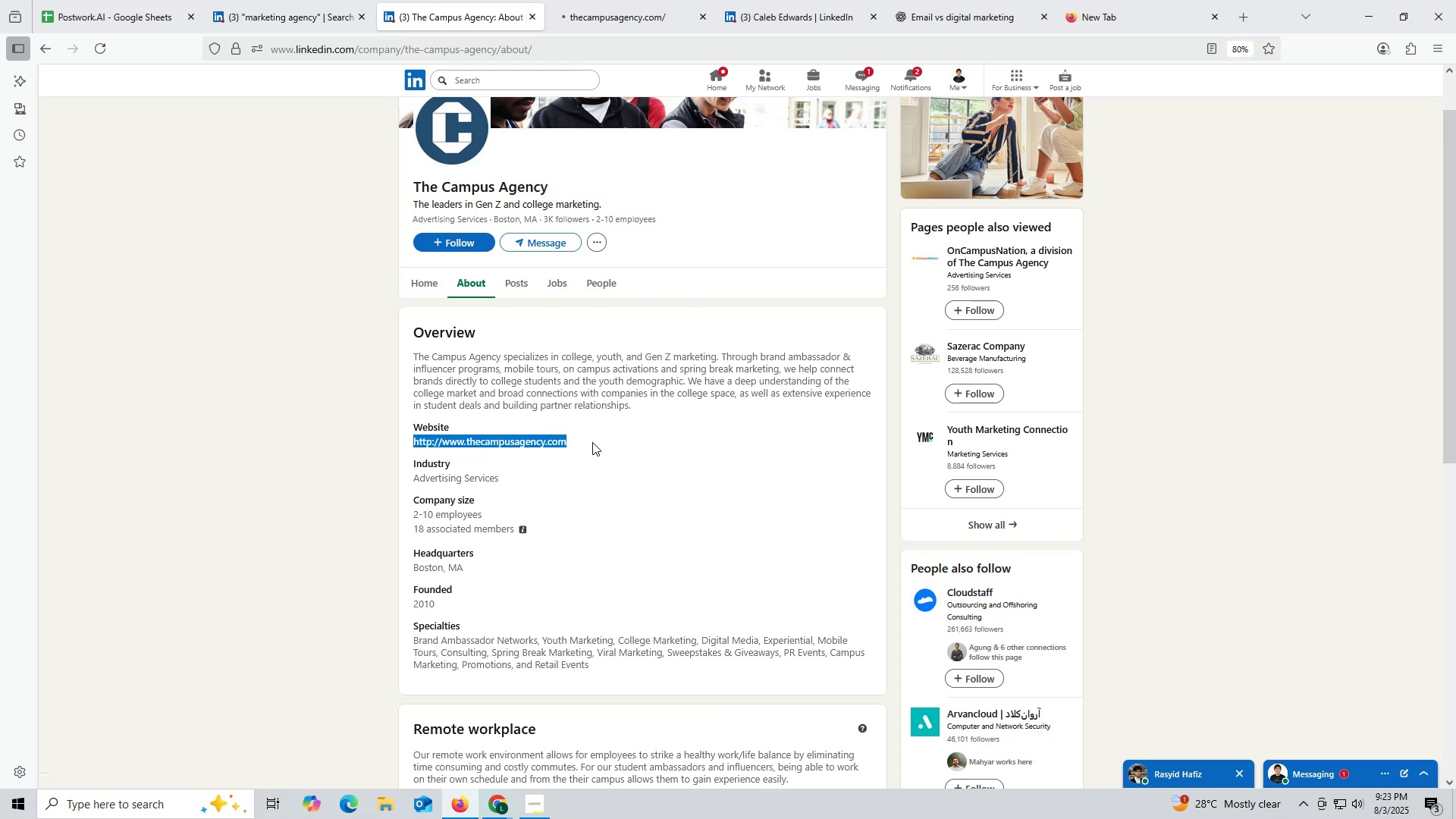 
key(Control+ControlLeft)
 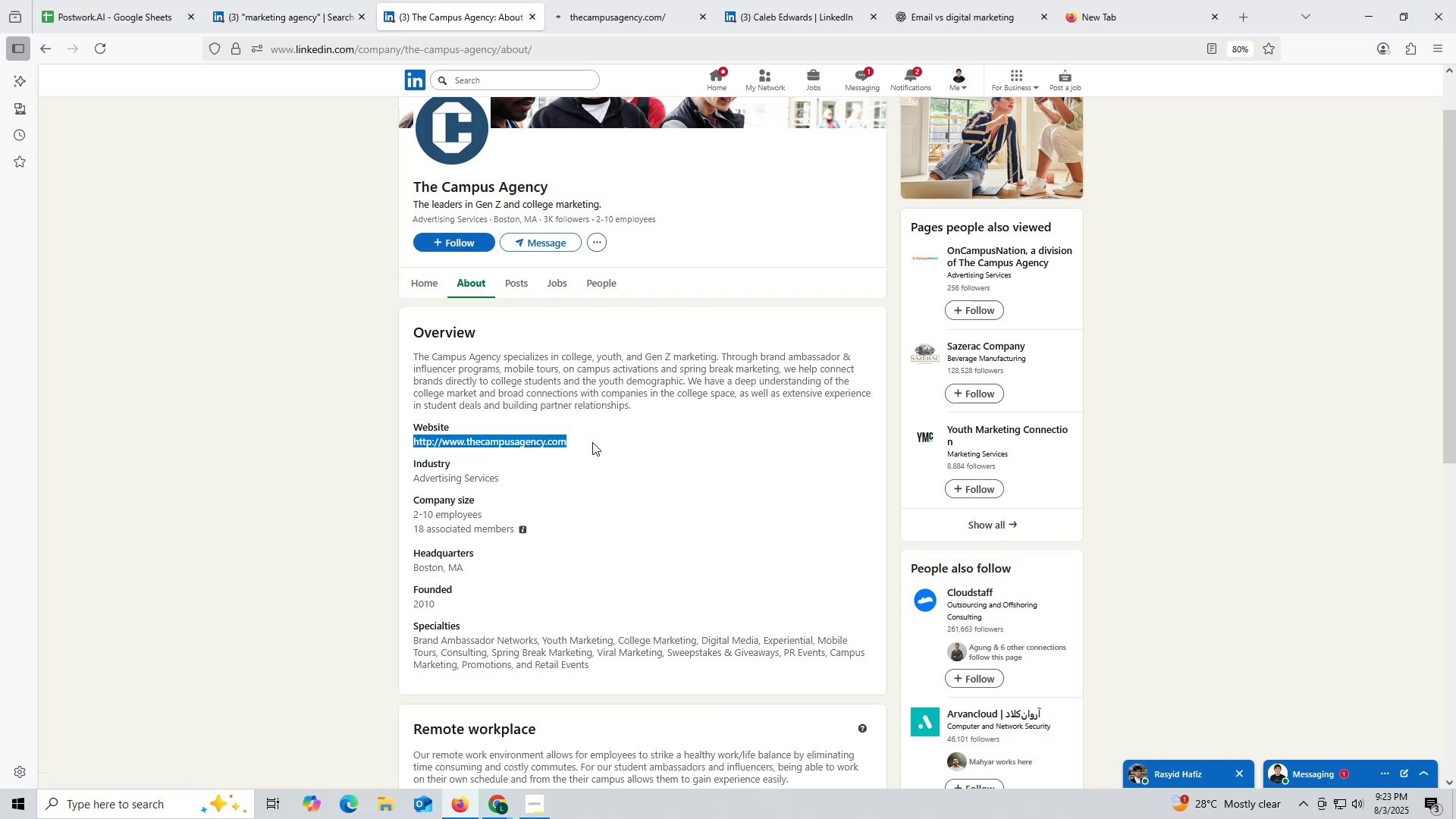 
key(Control+C)
 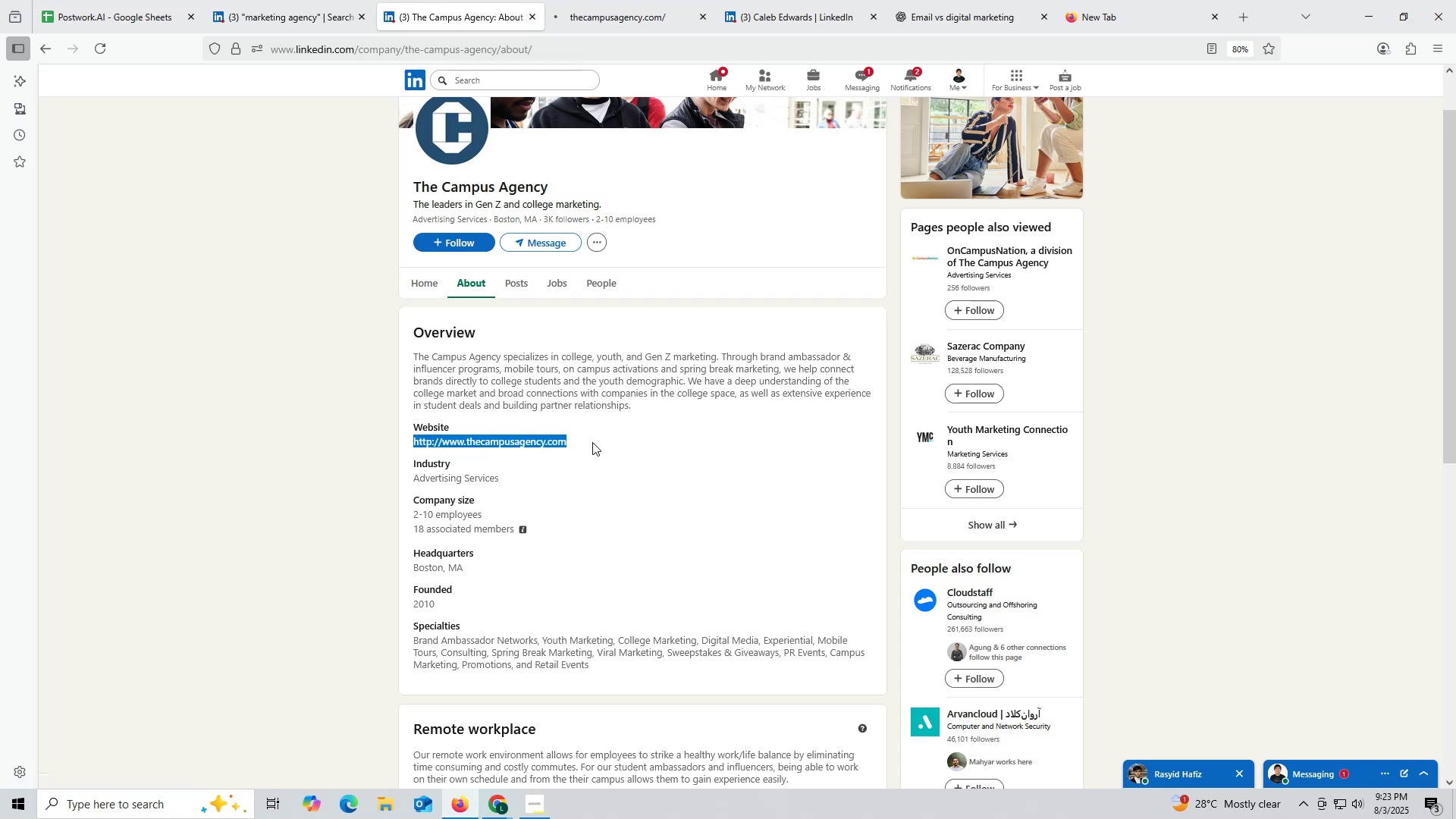 
key(Control+ControlLeft)
 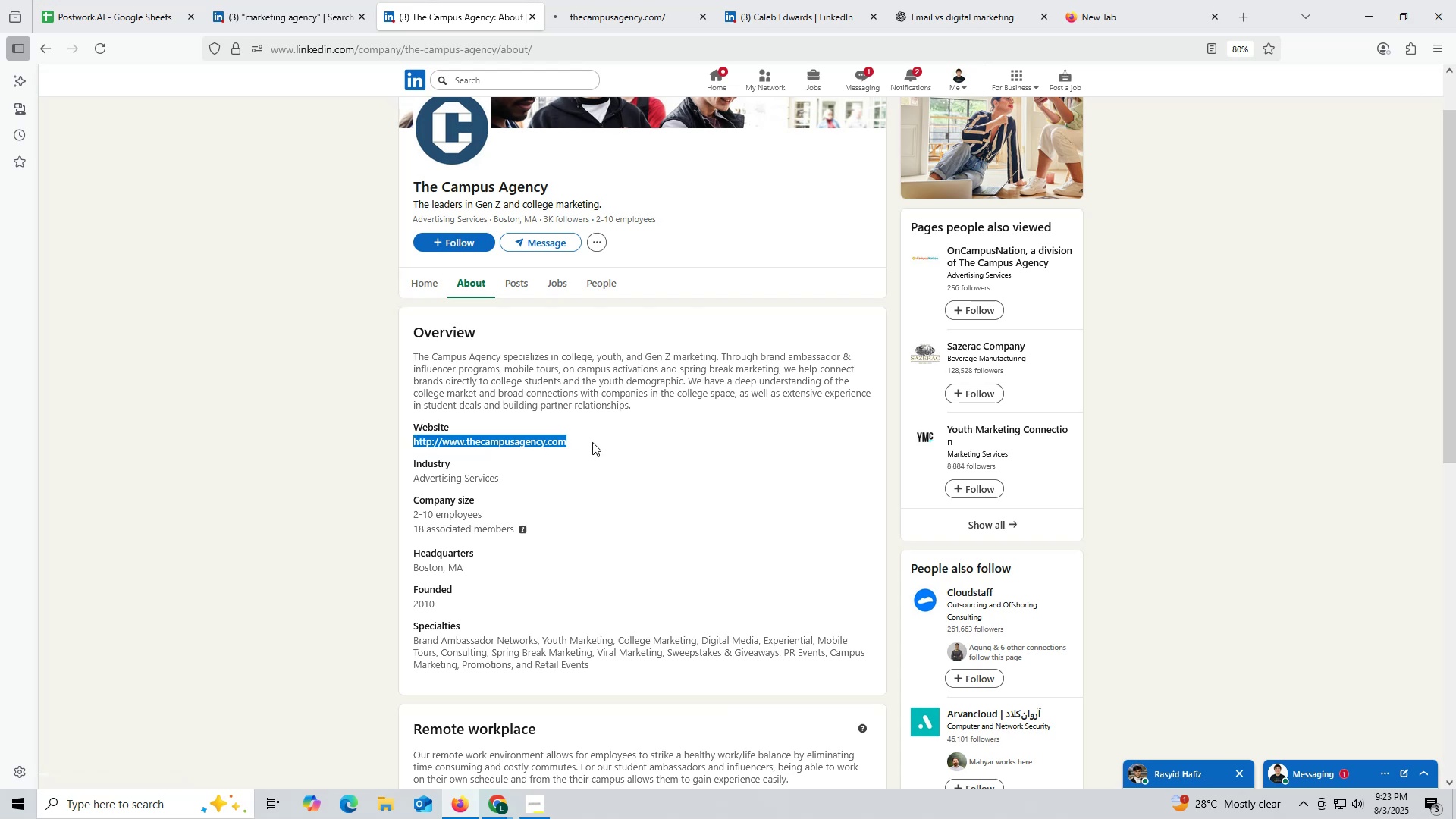 
key(Control+C)
 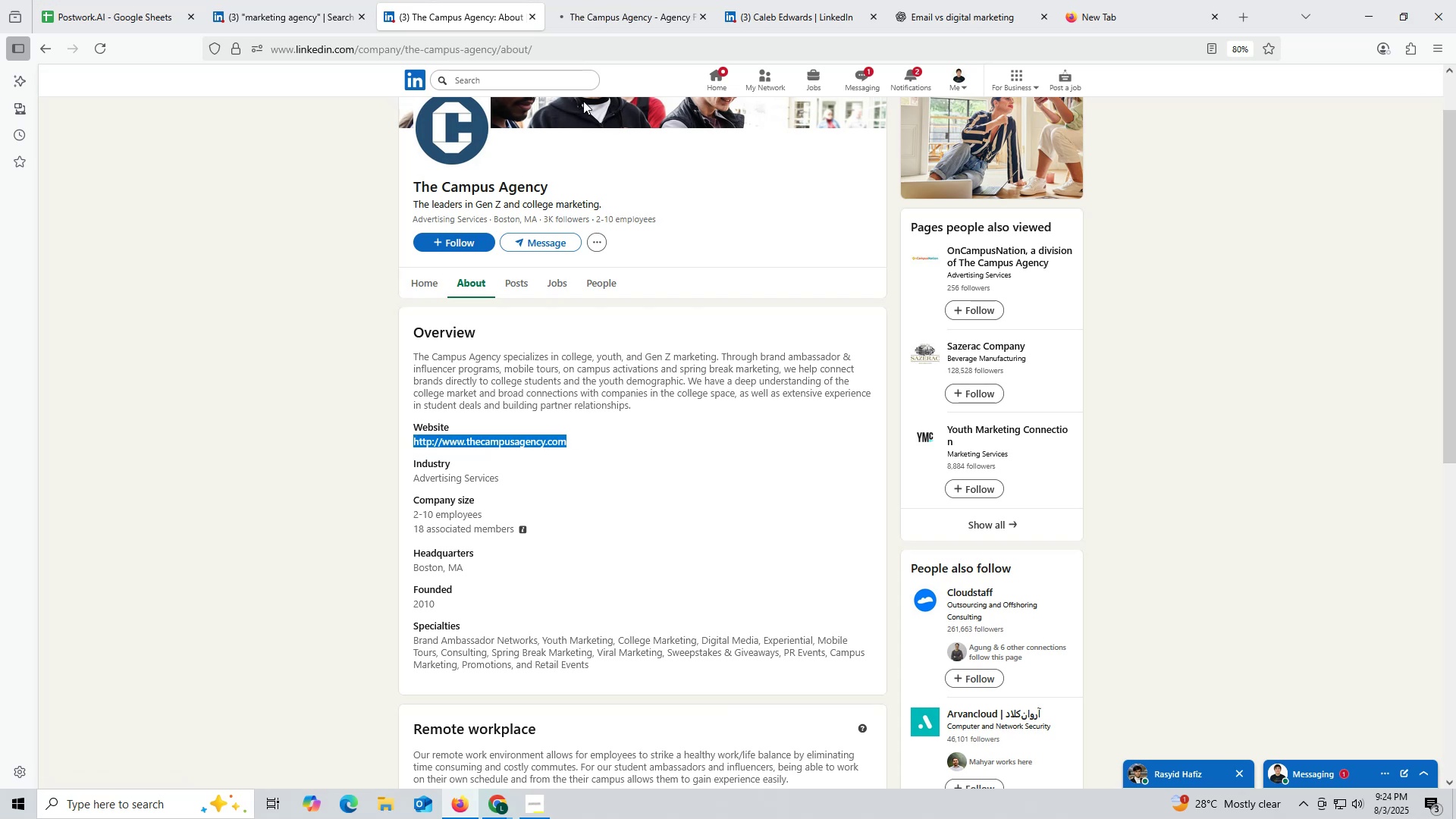 
wait(5.11)
 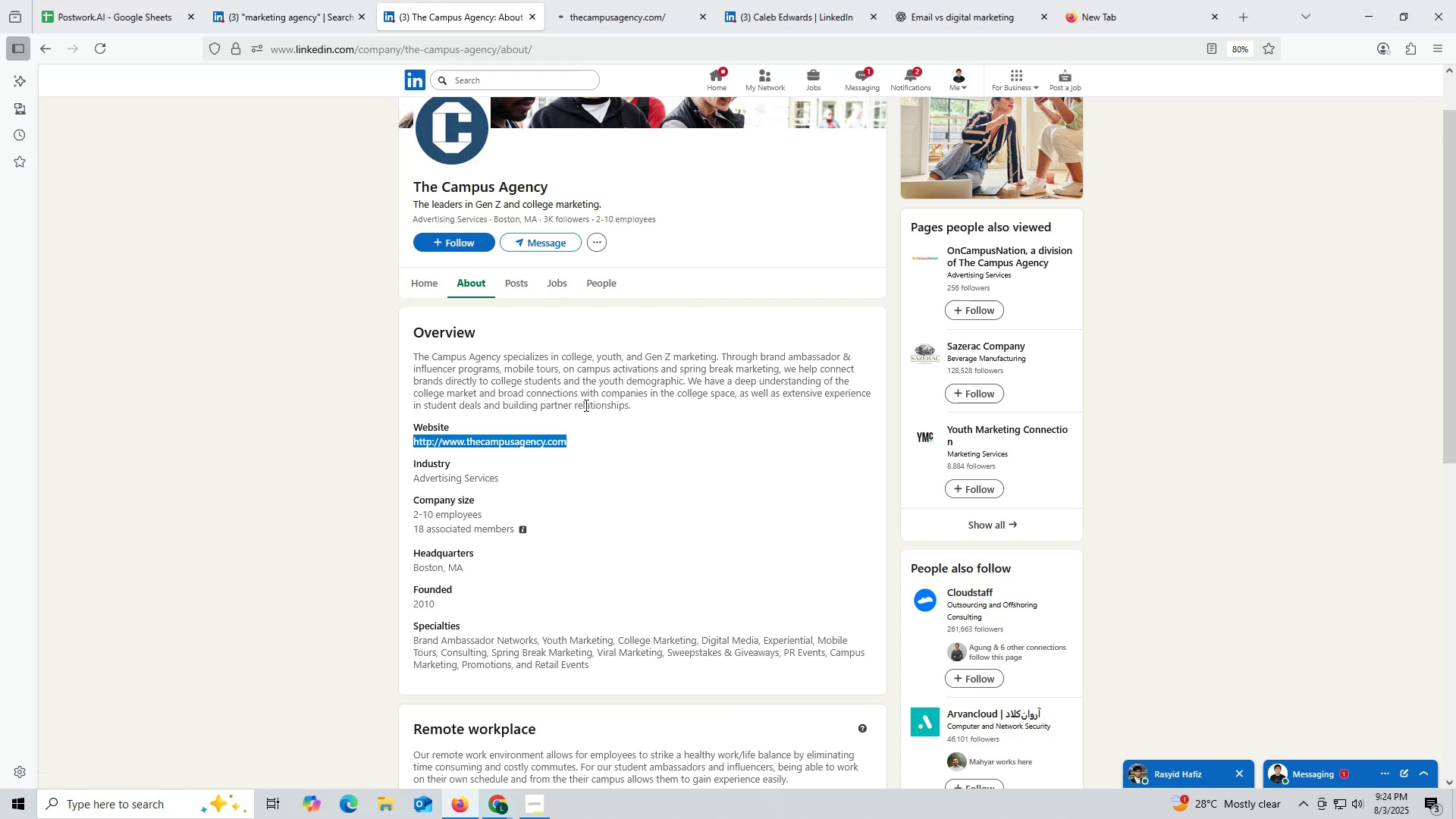 
left_click([633, 20])
 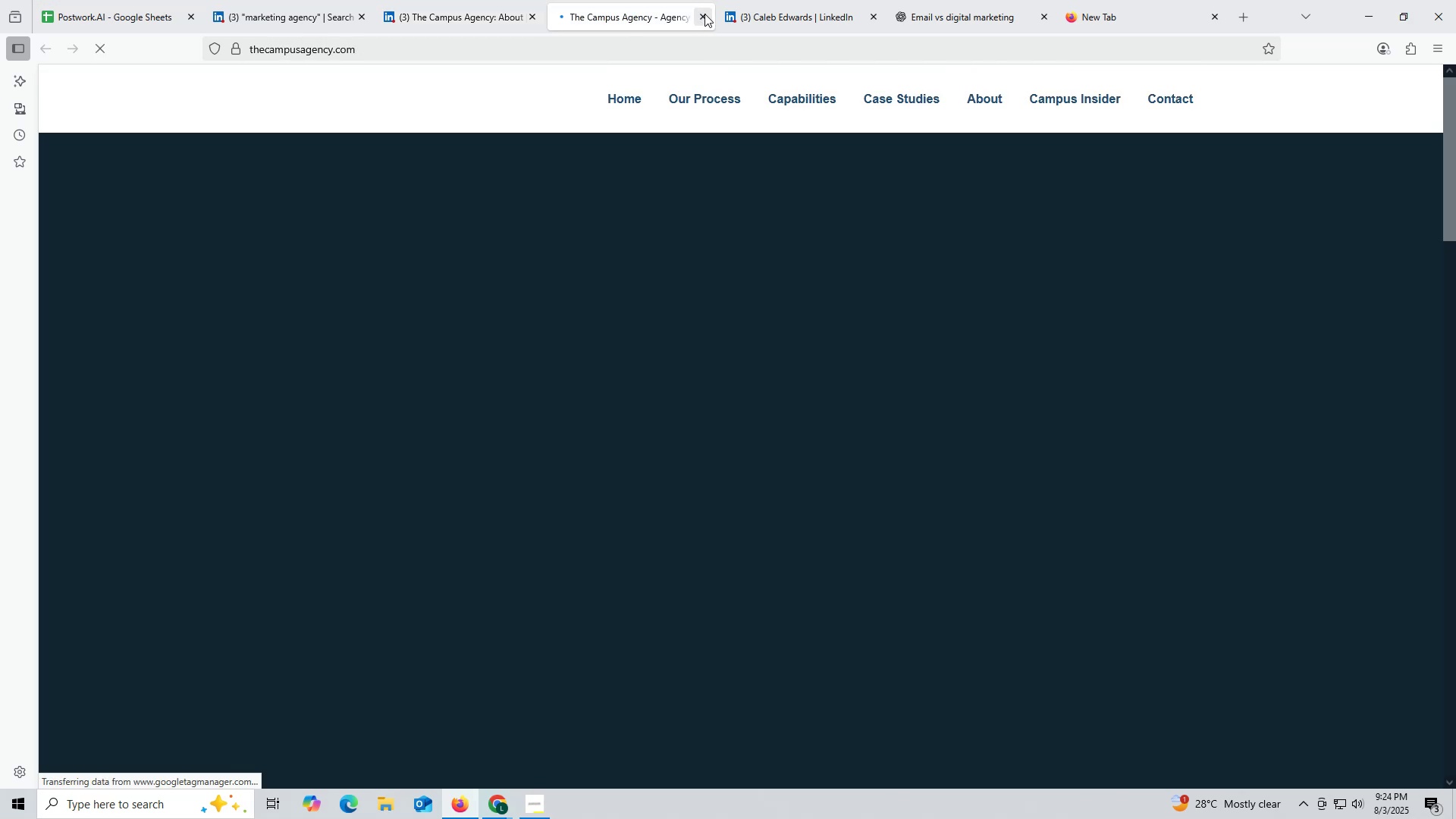 
left_click([704, 14])
 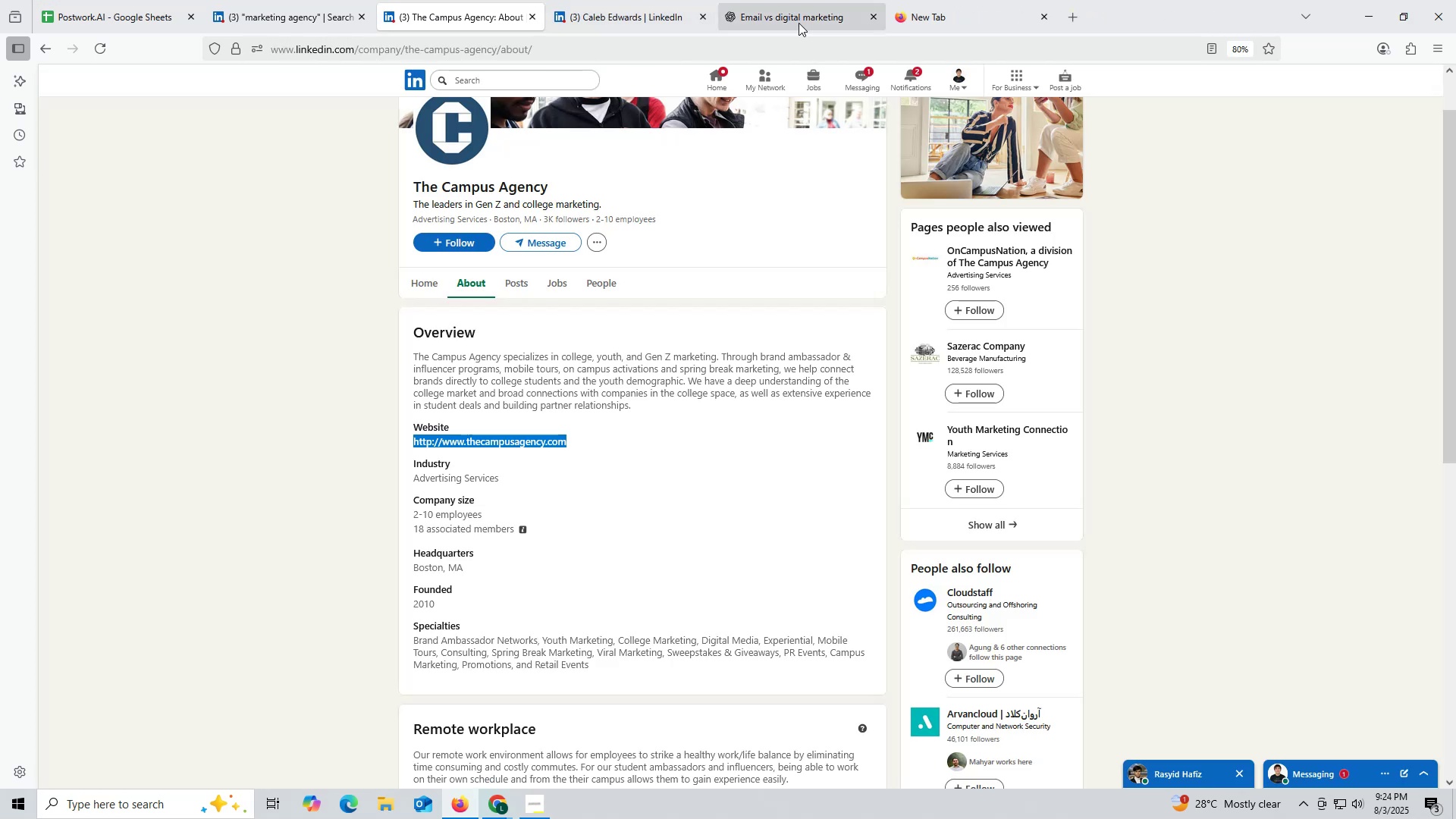 
left_click([785, 18])
 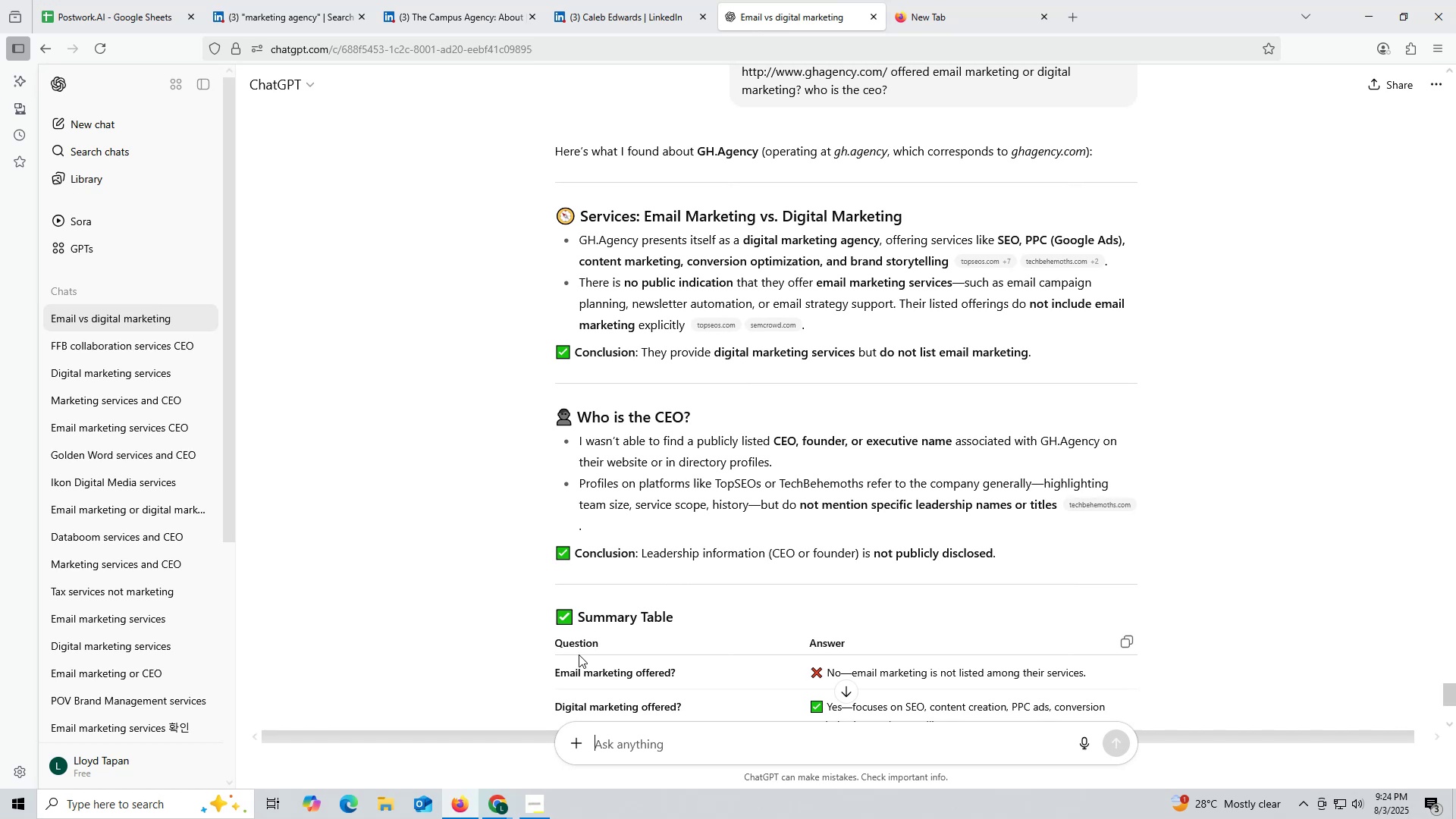 
wait(9.55)
 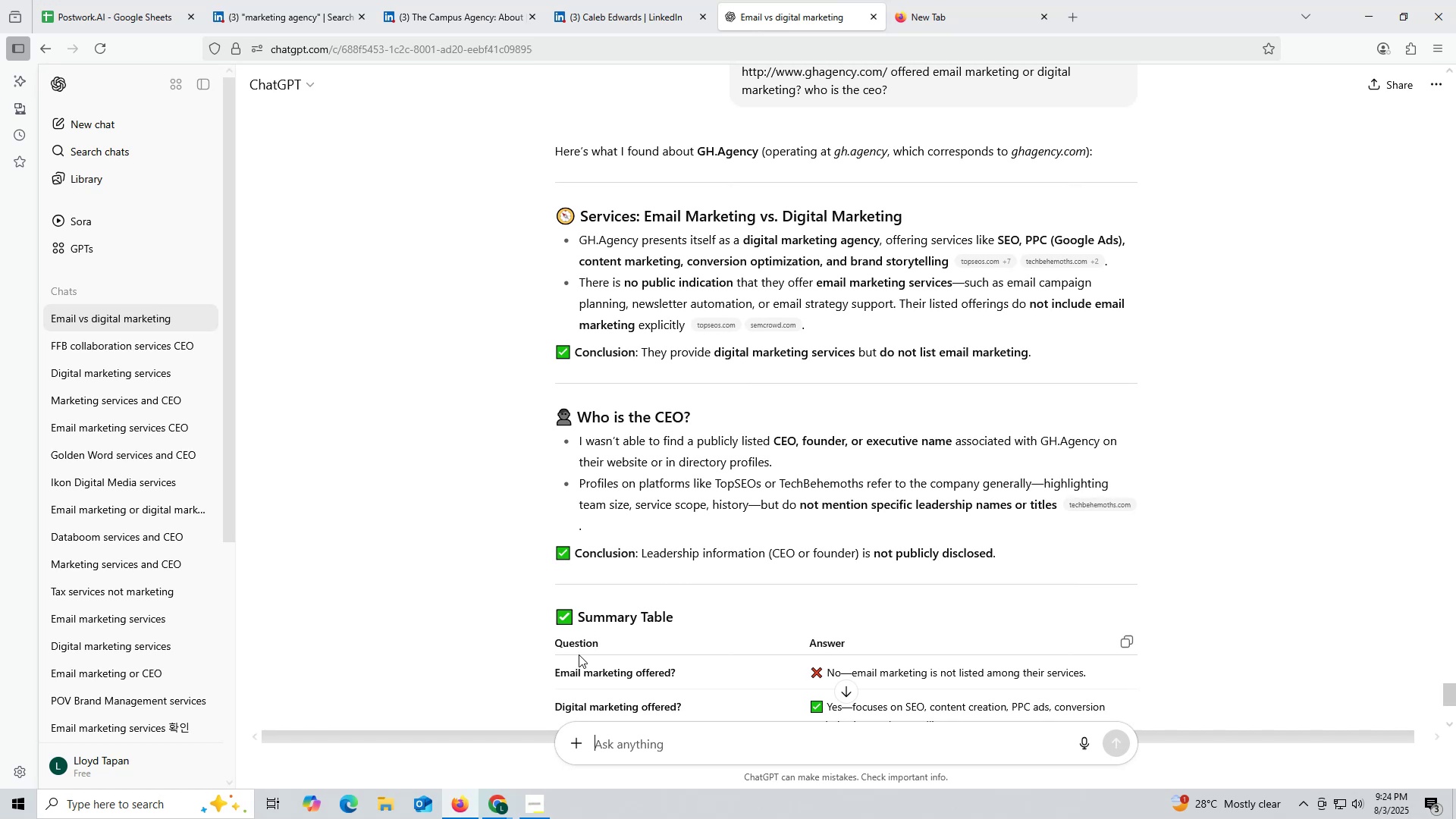 
double_click([620, 752])
 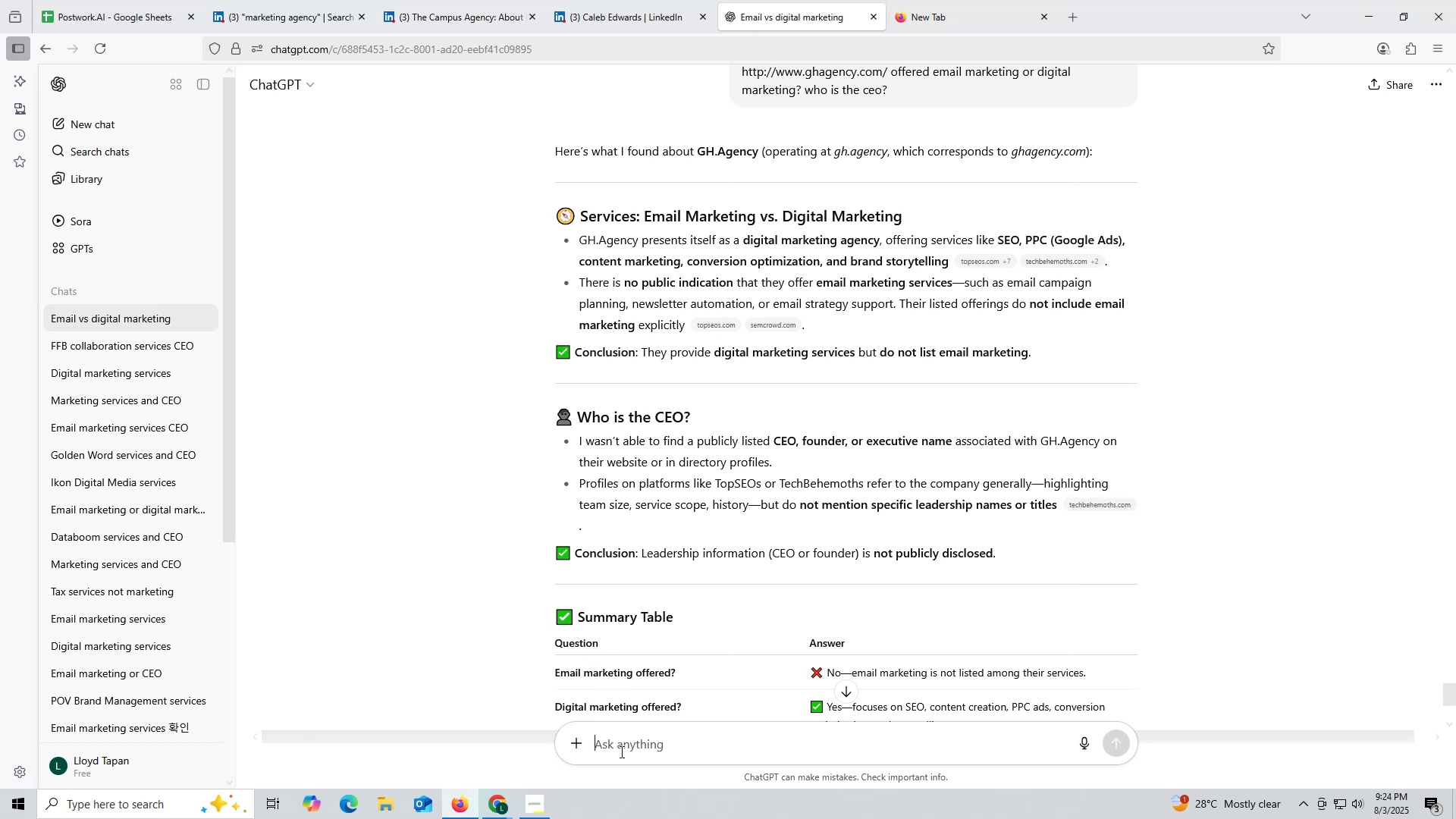 
key(Control+ControlLeft)
 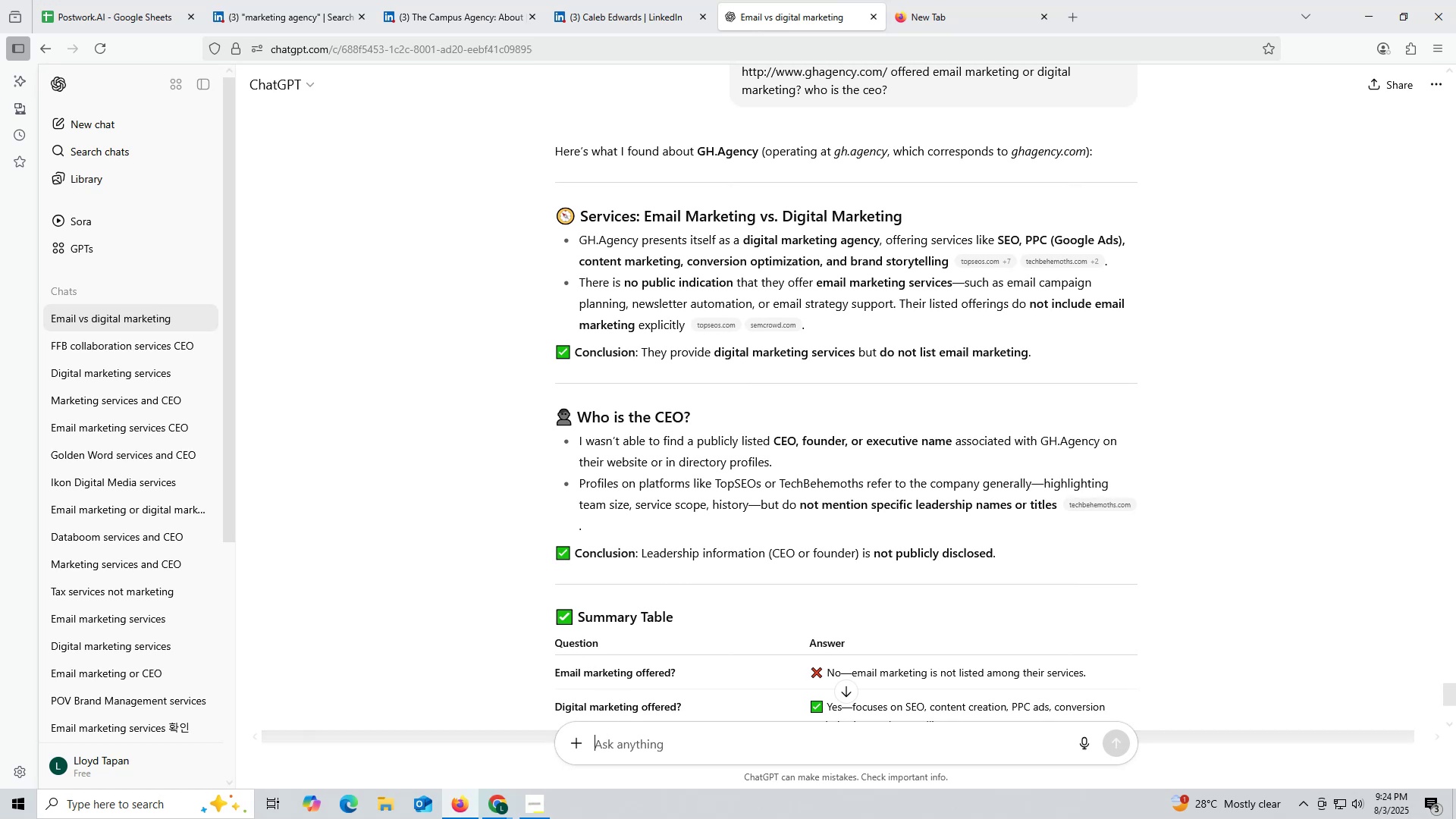 
key(Control+V)
 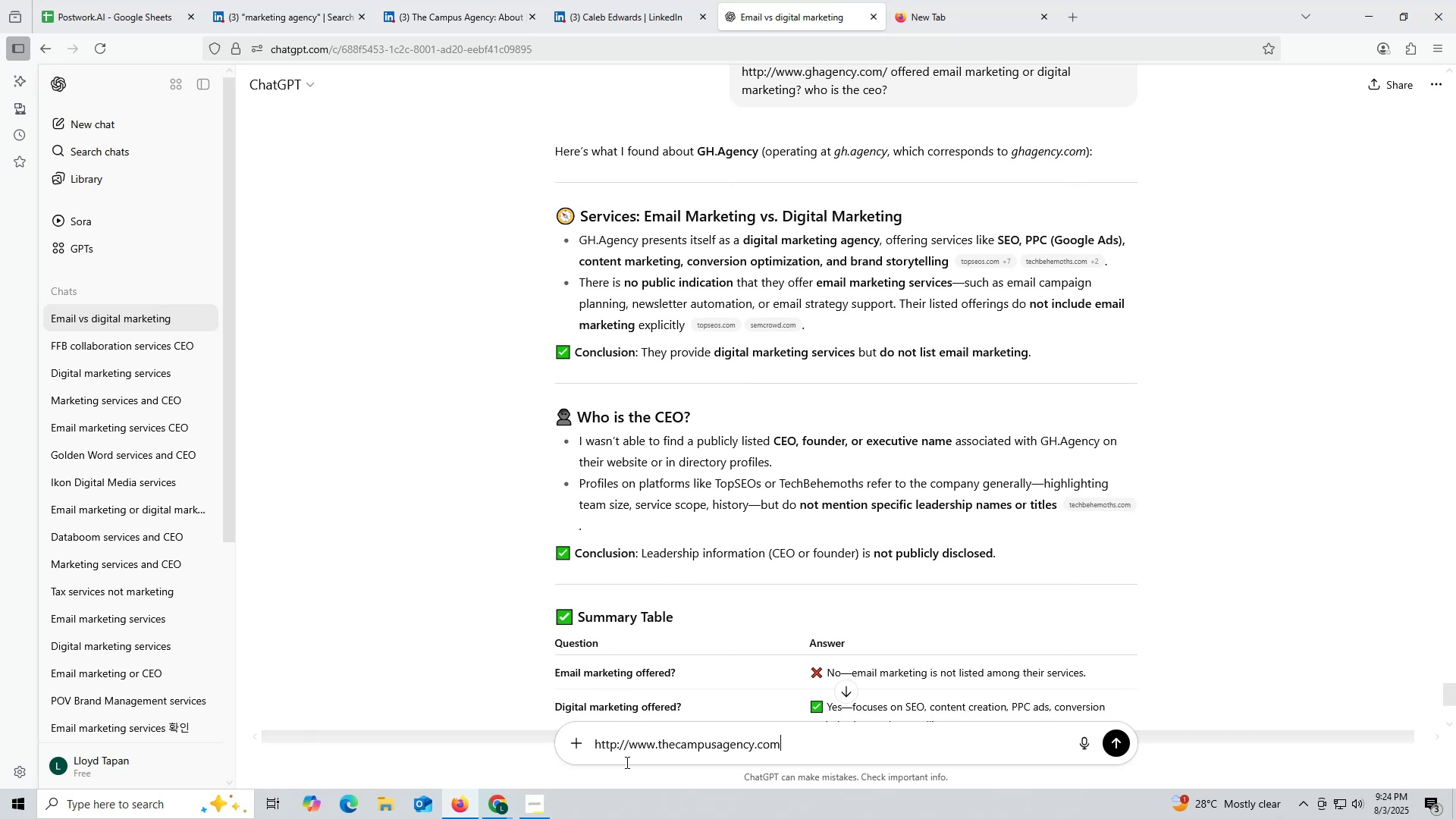 
key(Space)
 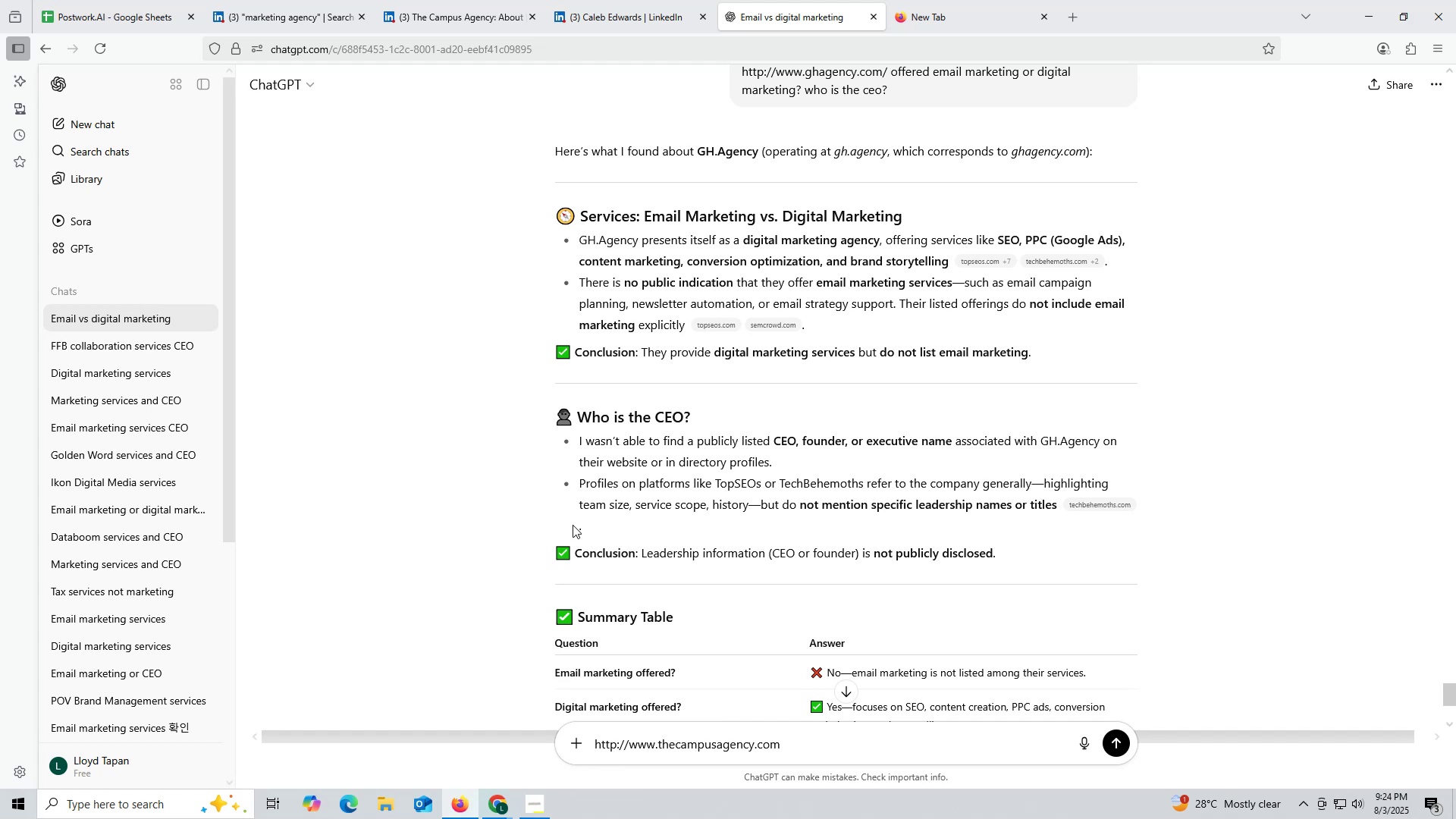 
wait(8.86)
 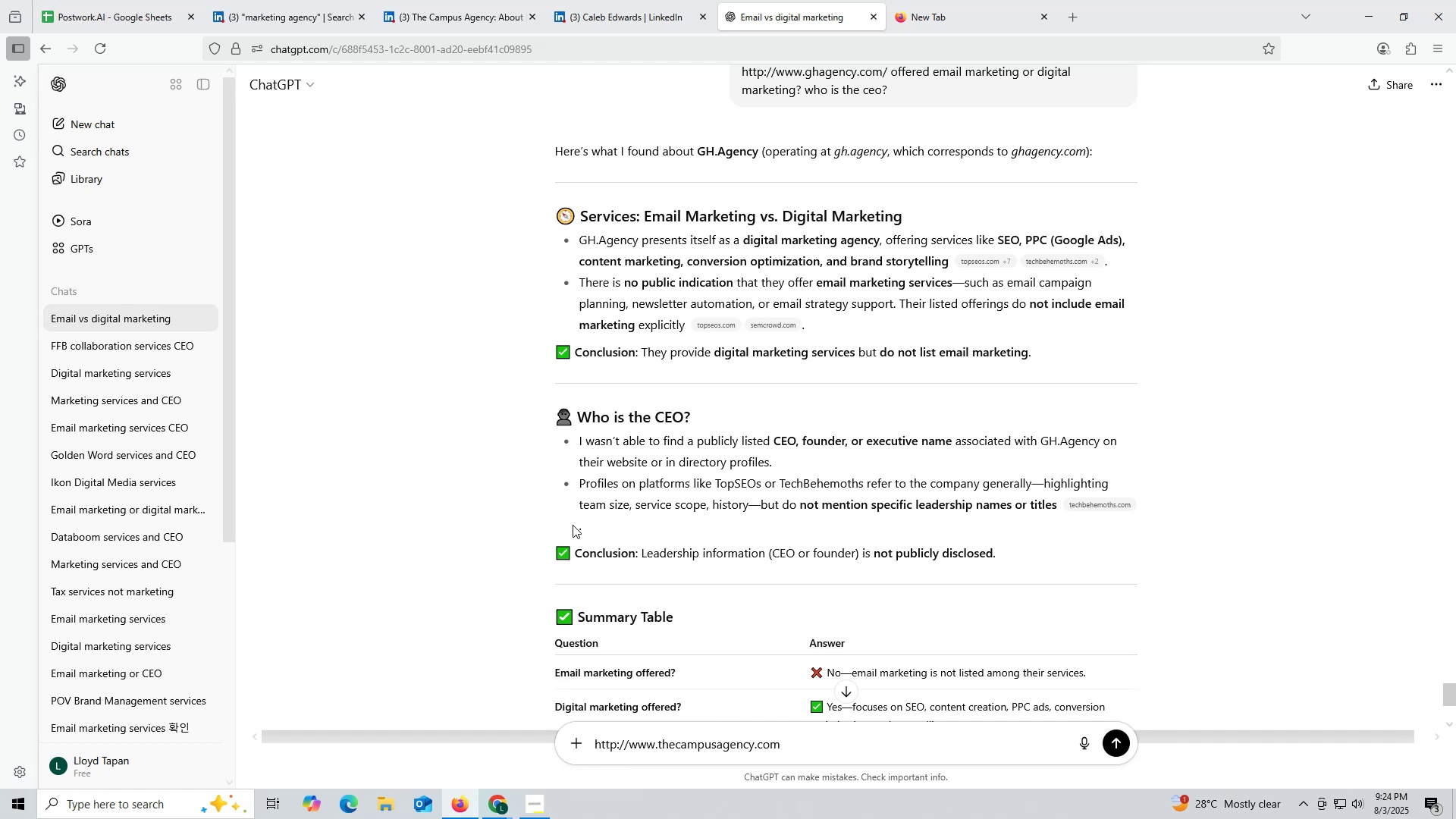 
scroll: coordinate [707, 422], scroll_direction: down, amount: 2.0
 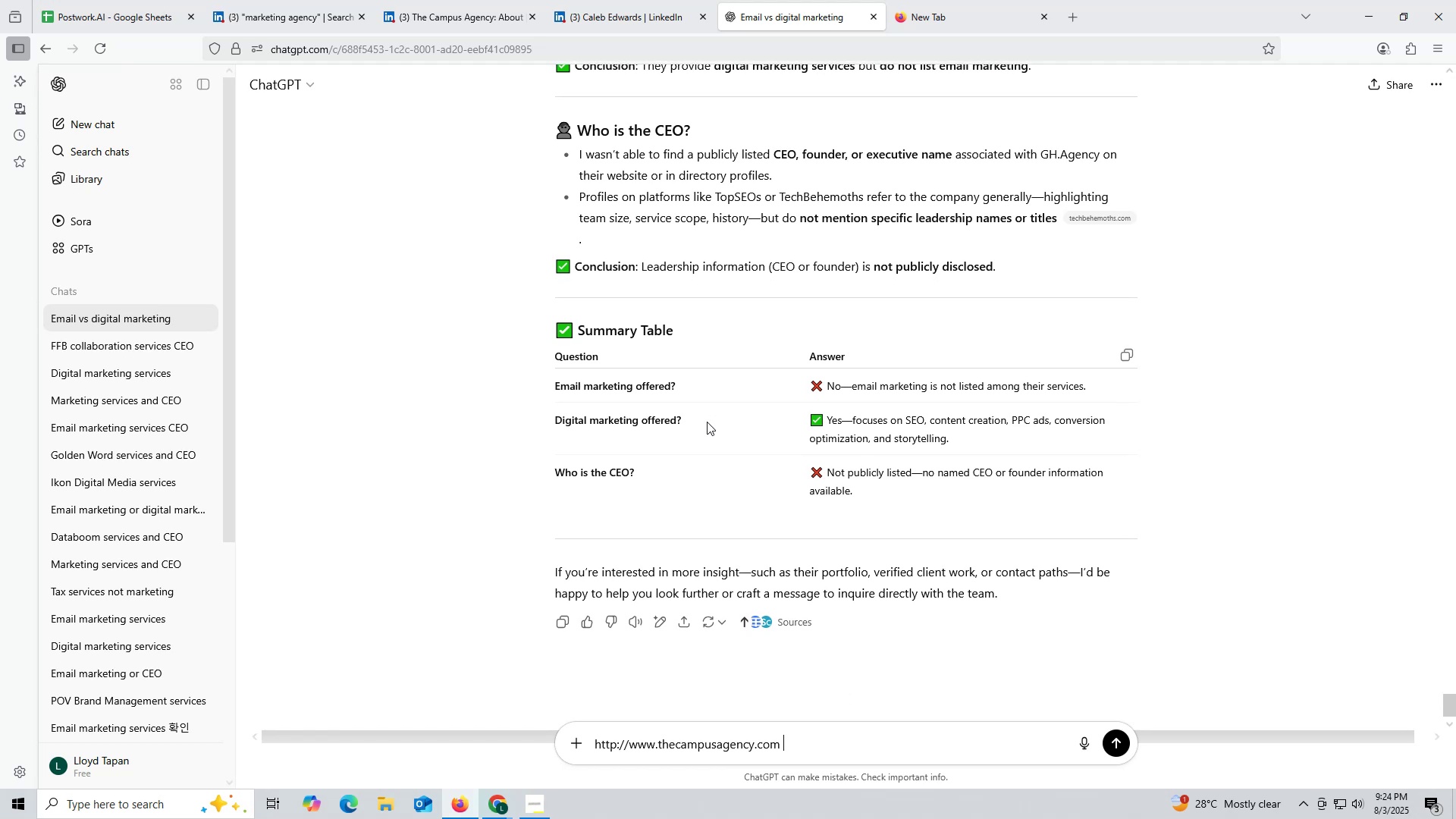 
scroll: coordinate [921, 288], scroll_direction: up, amount: 3.0
 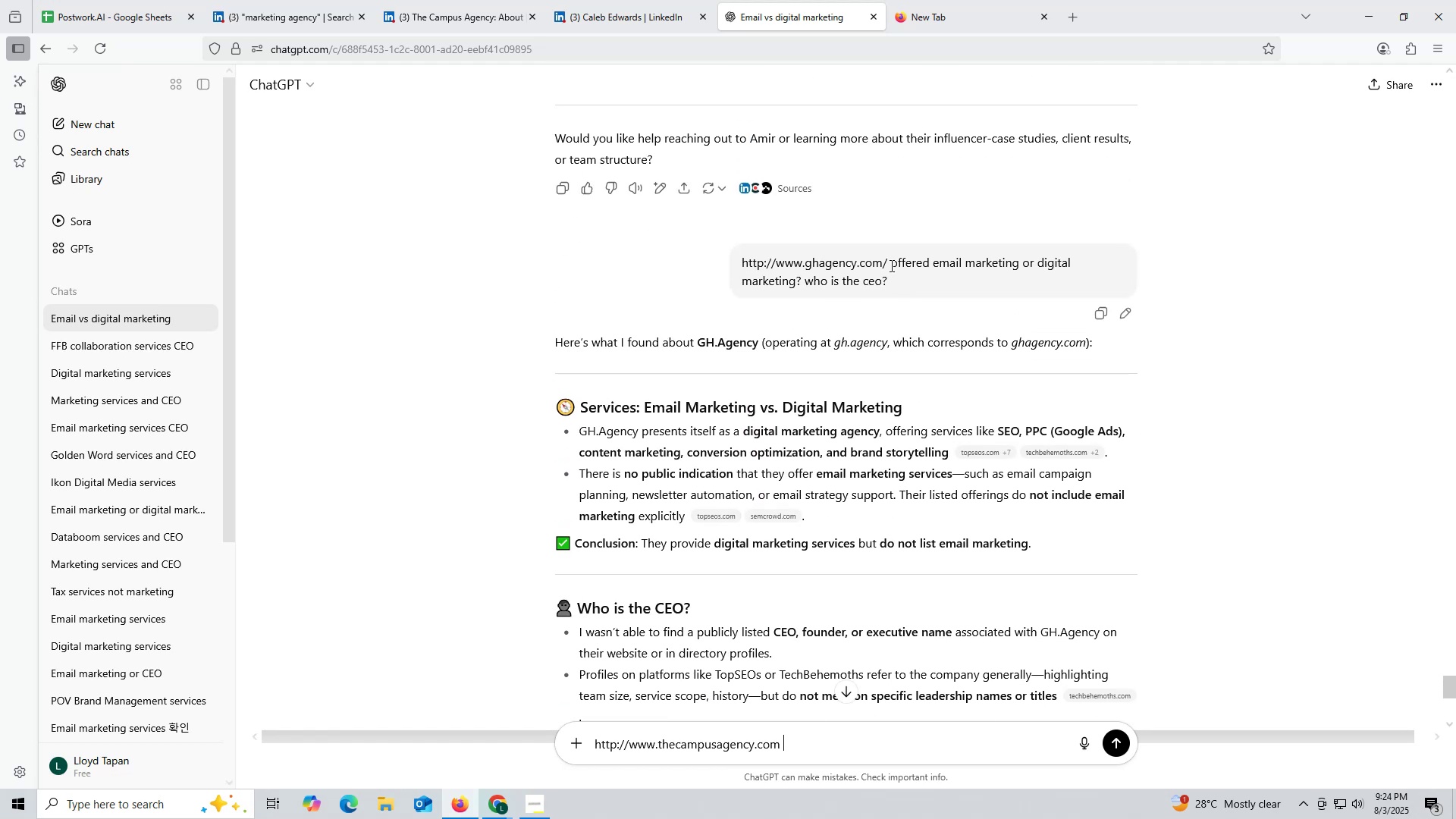 
left_click_drag(start_coordinate=[890, 265], to_coordinate=[944, 286])
 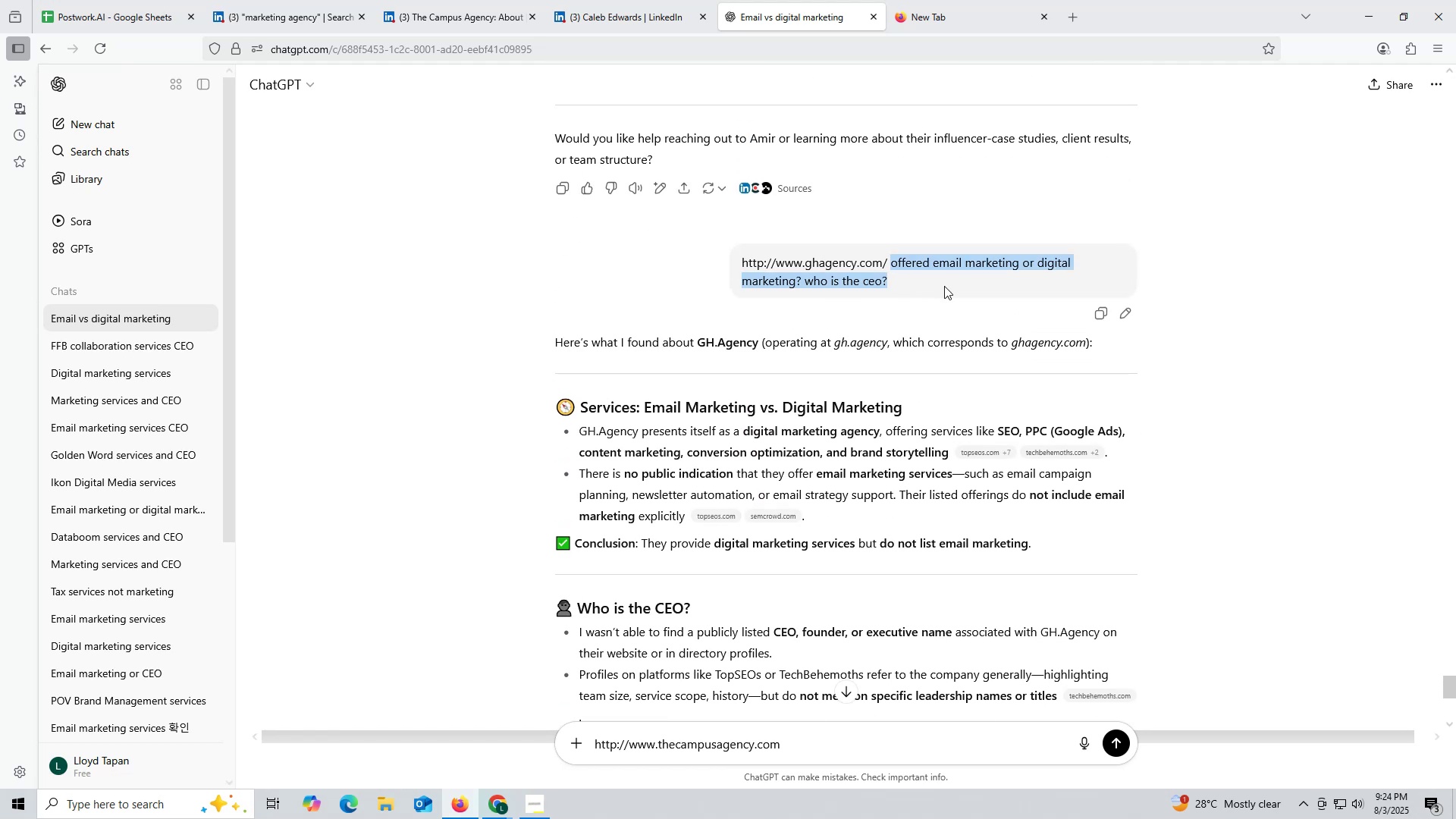 
key(Control+ControlLeft)
 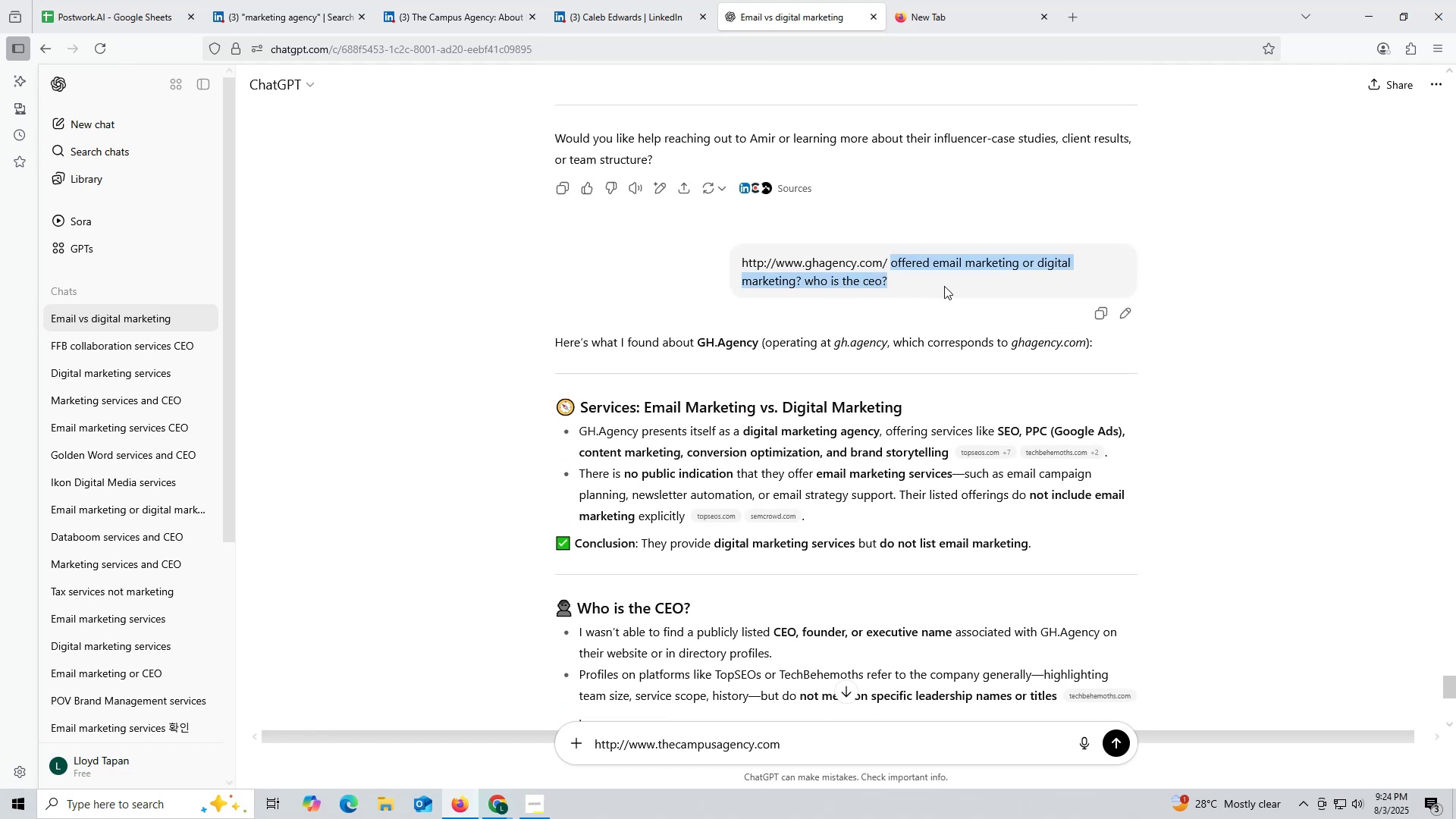 
key(Control+C)
 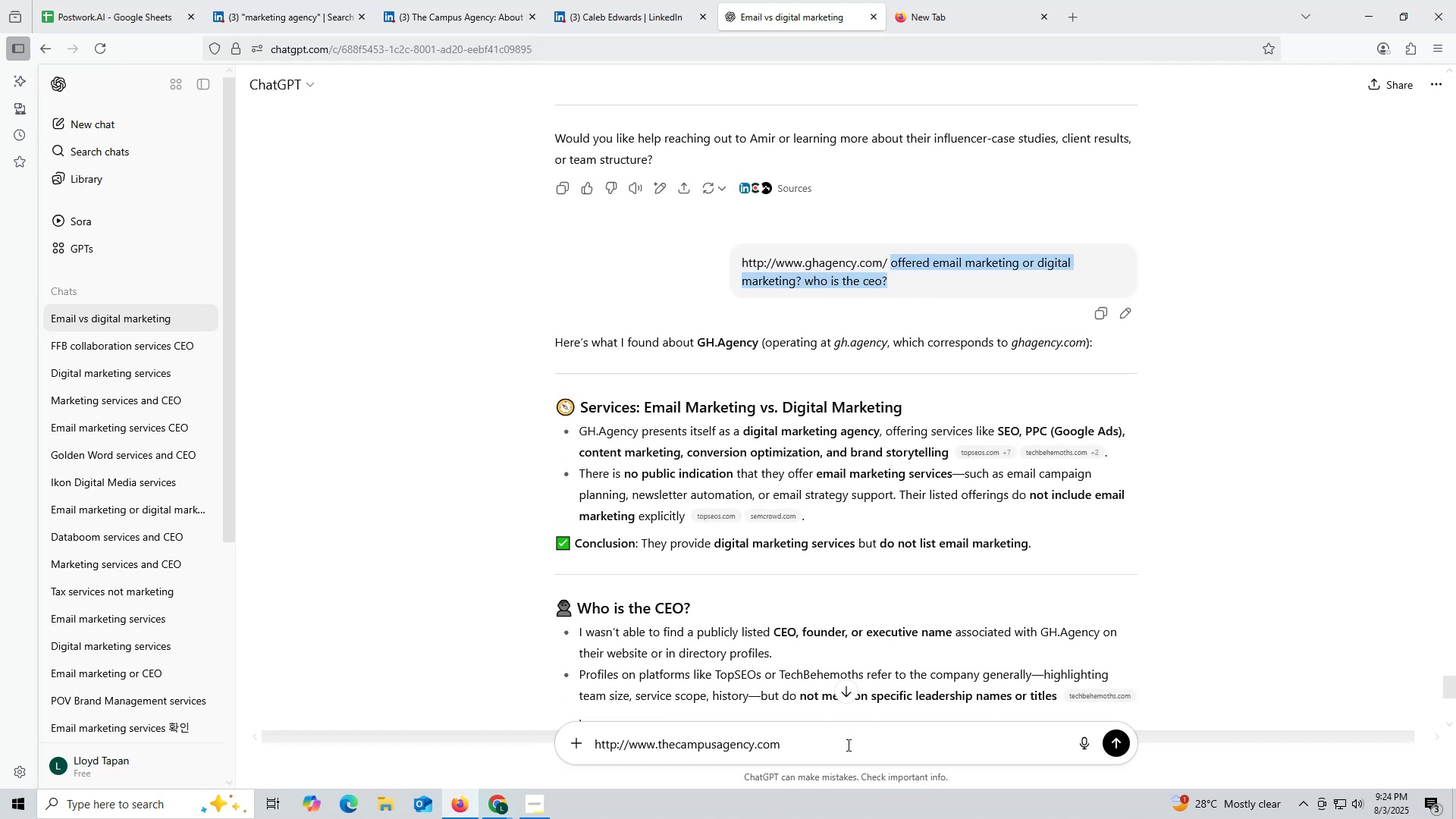 
key(Control+ControlLeft)
 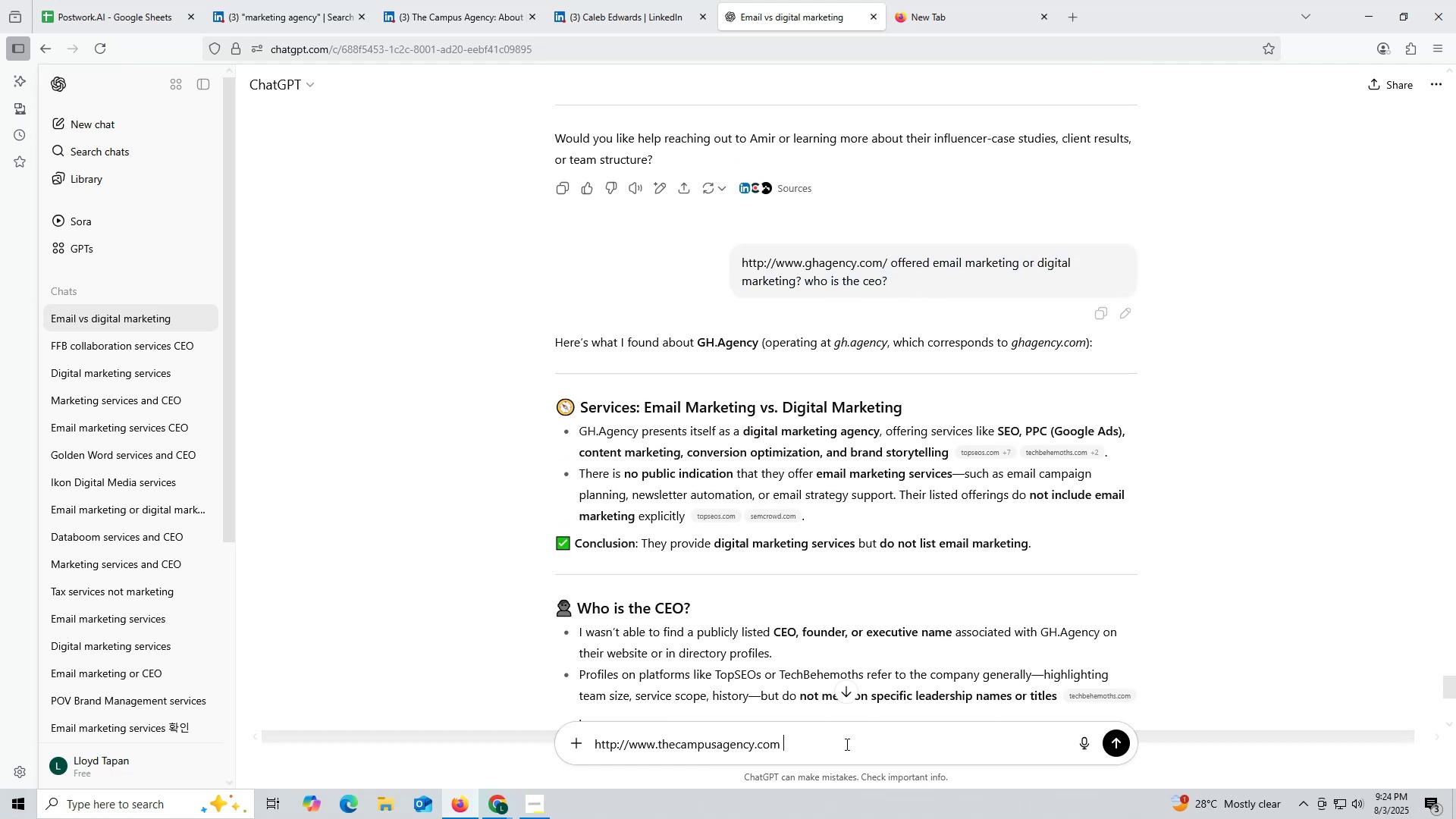 
key(Control+V)
 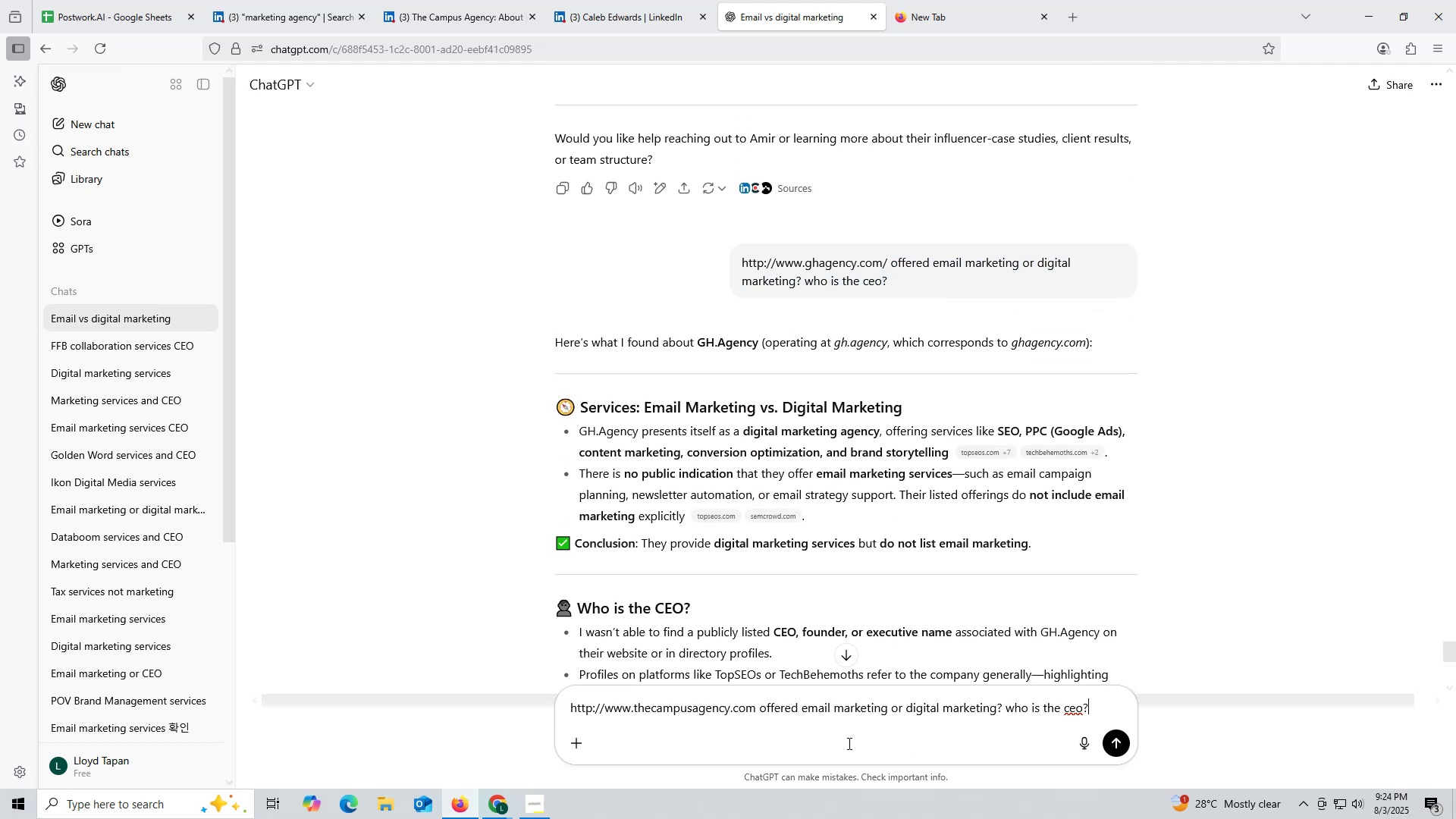 
key(Enter)
 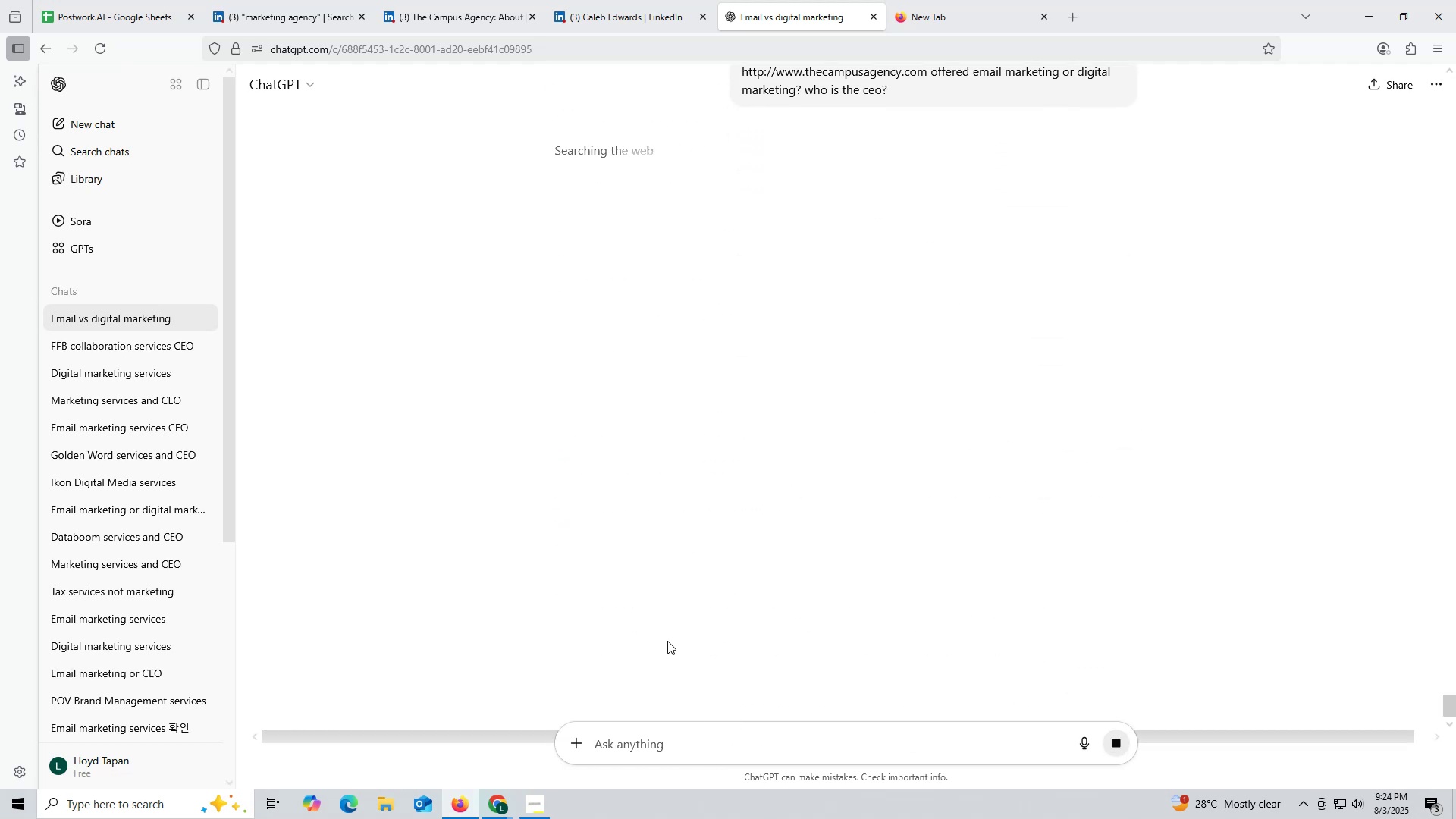 
wait(8.18)
 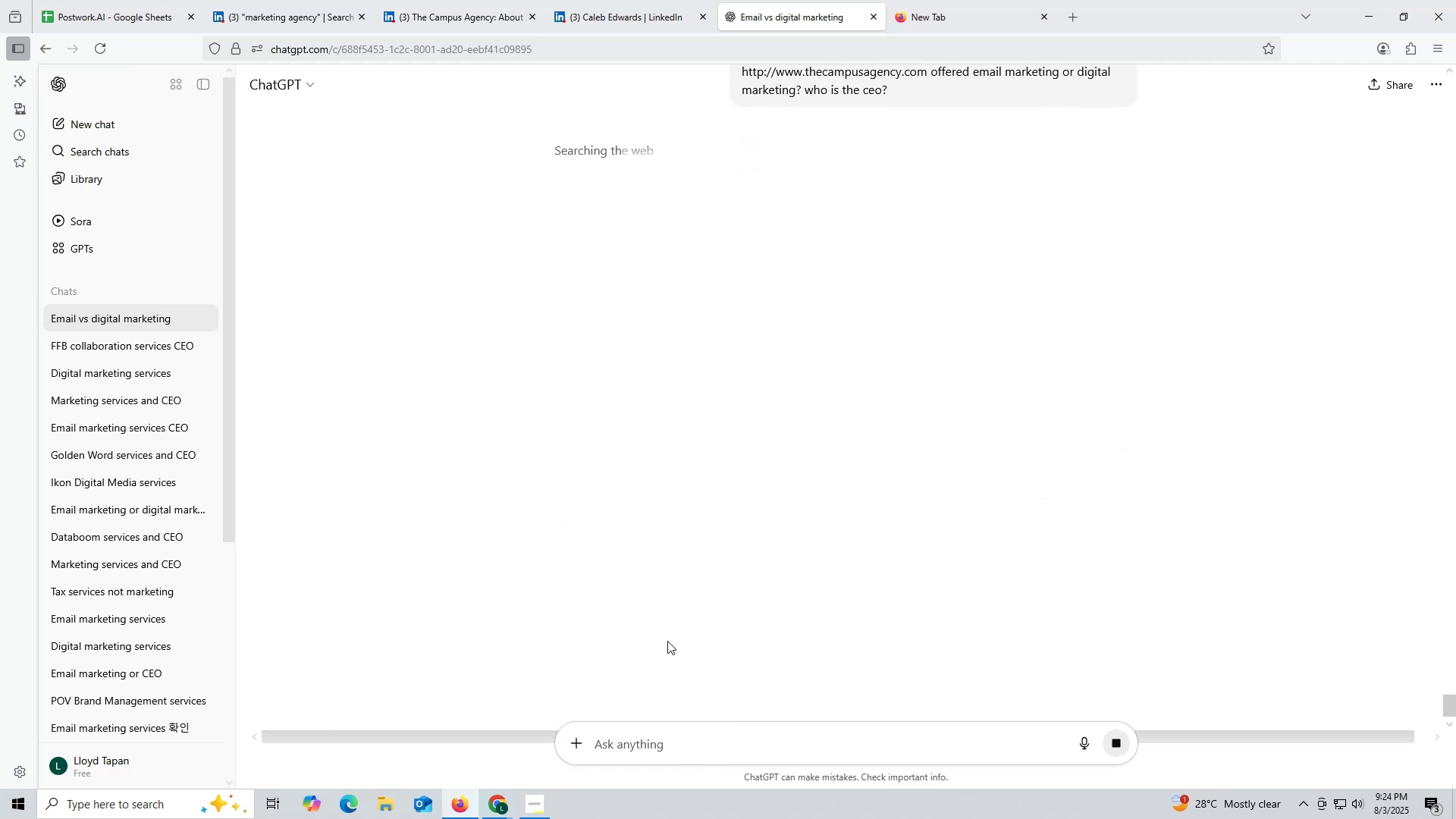 
scroll: coordinate [776, 492], scroll_direction: down, amount: 3.0
 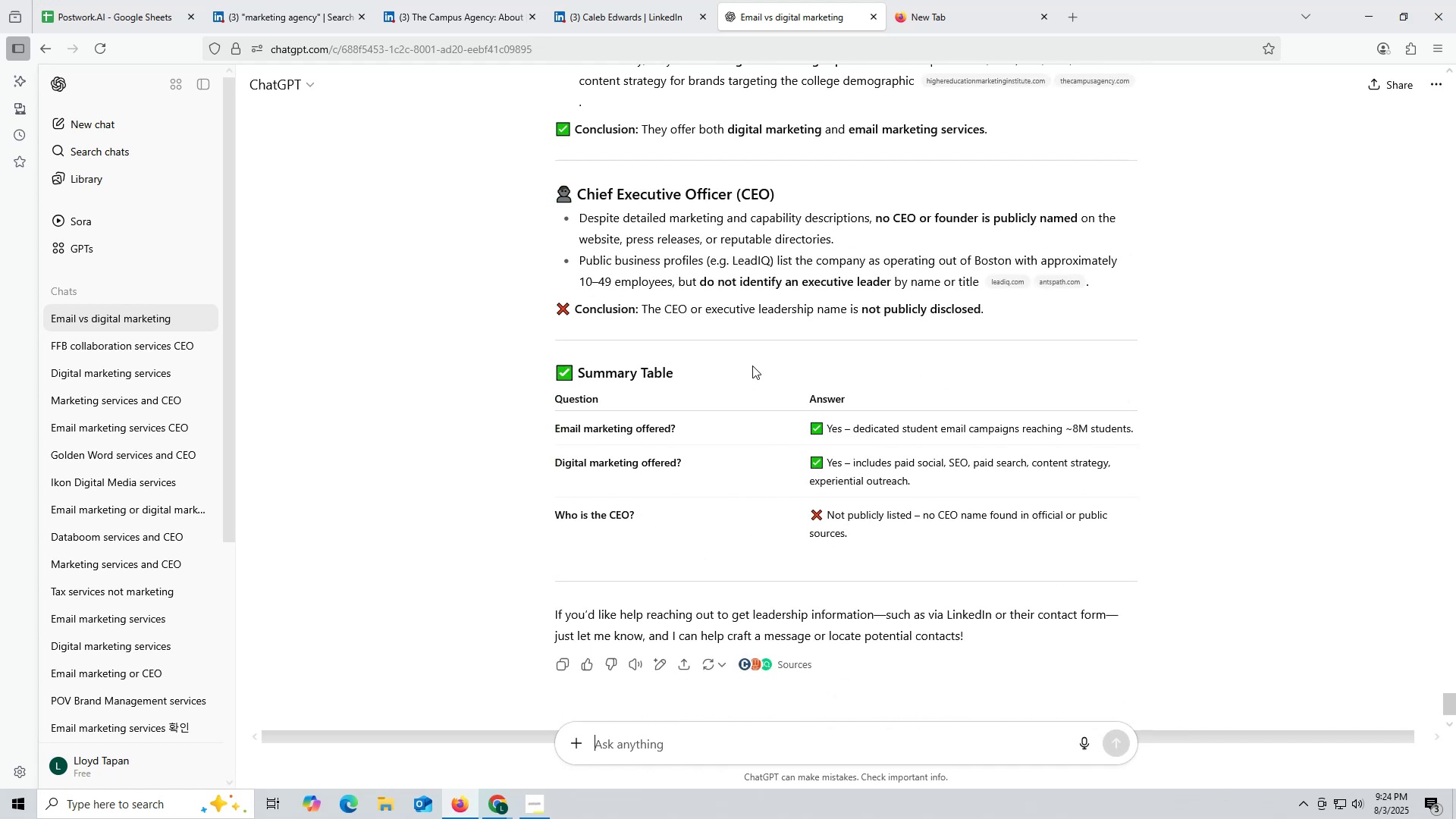 
wait(5.49)
 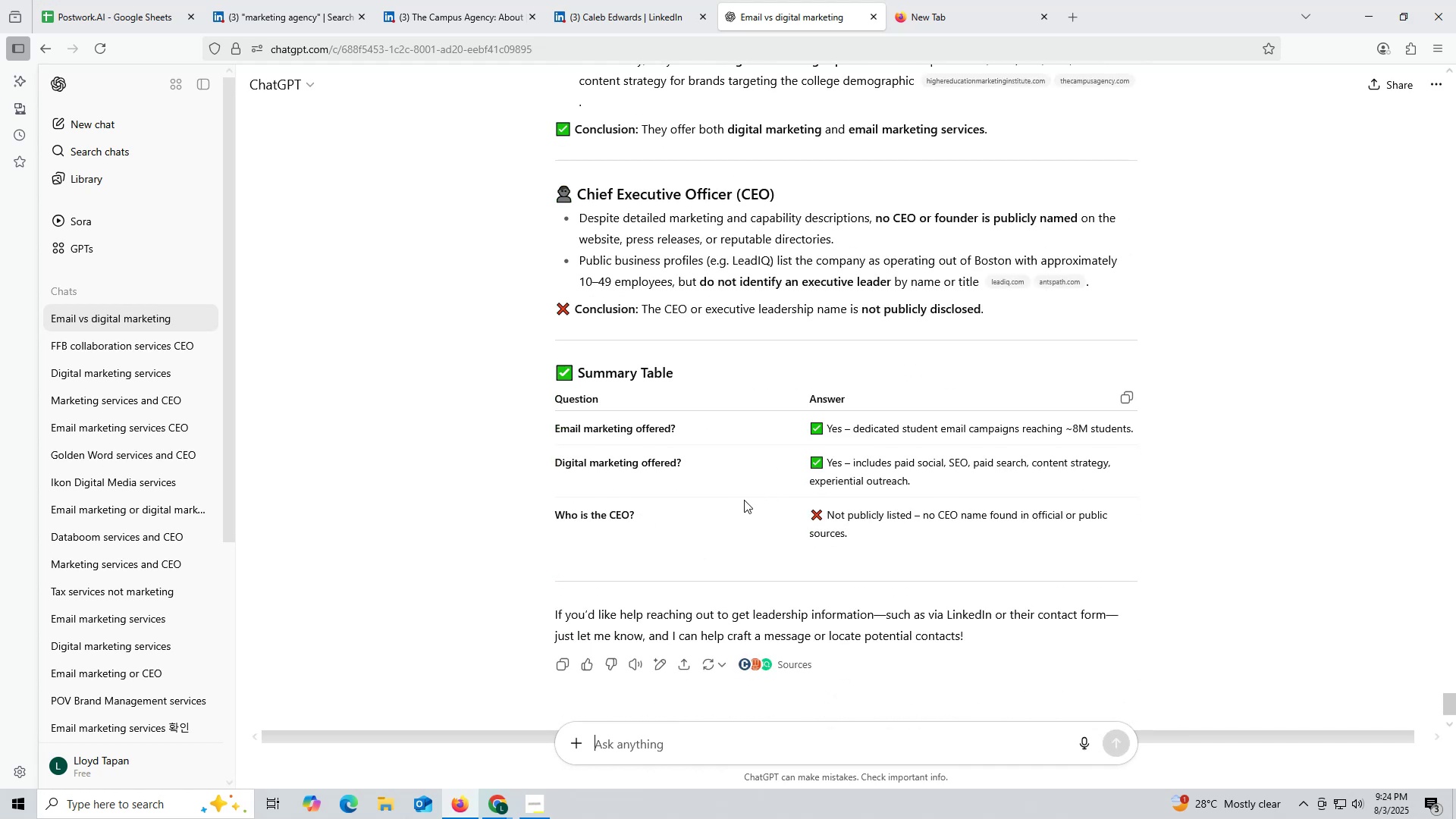 
scroll: coordinate [719, 334], scroll_direction: up, amount: 2.0
 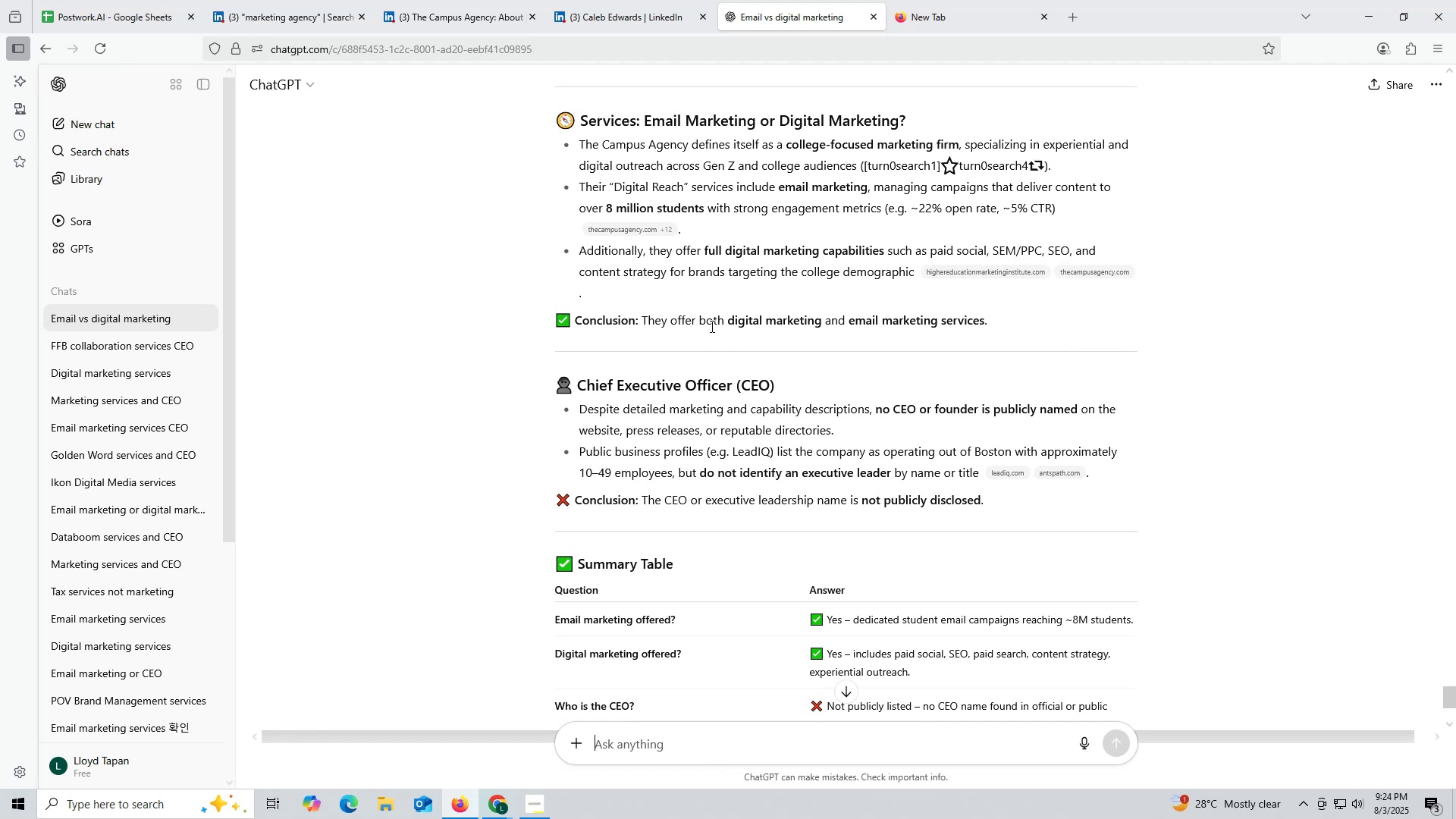 
left_click([623, 14])
 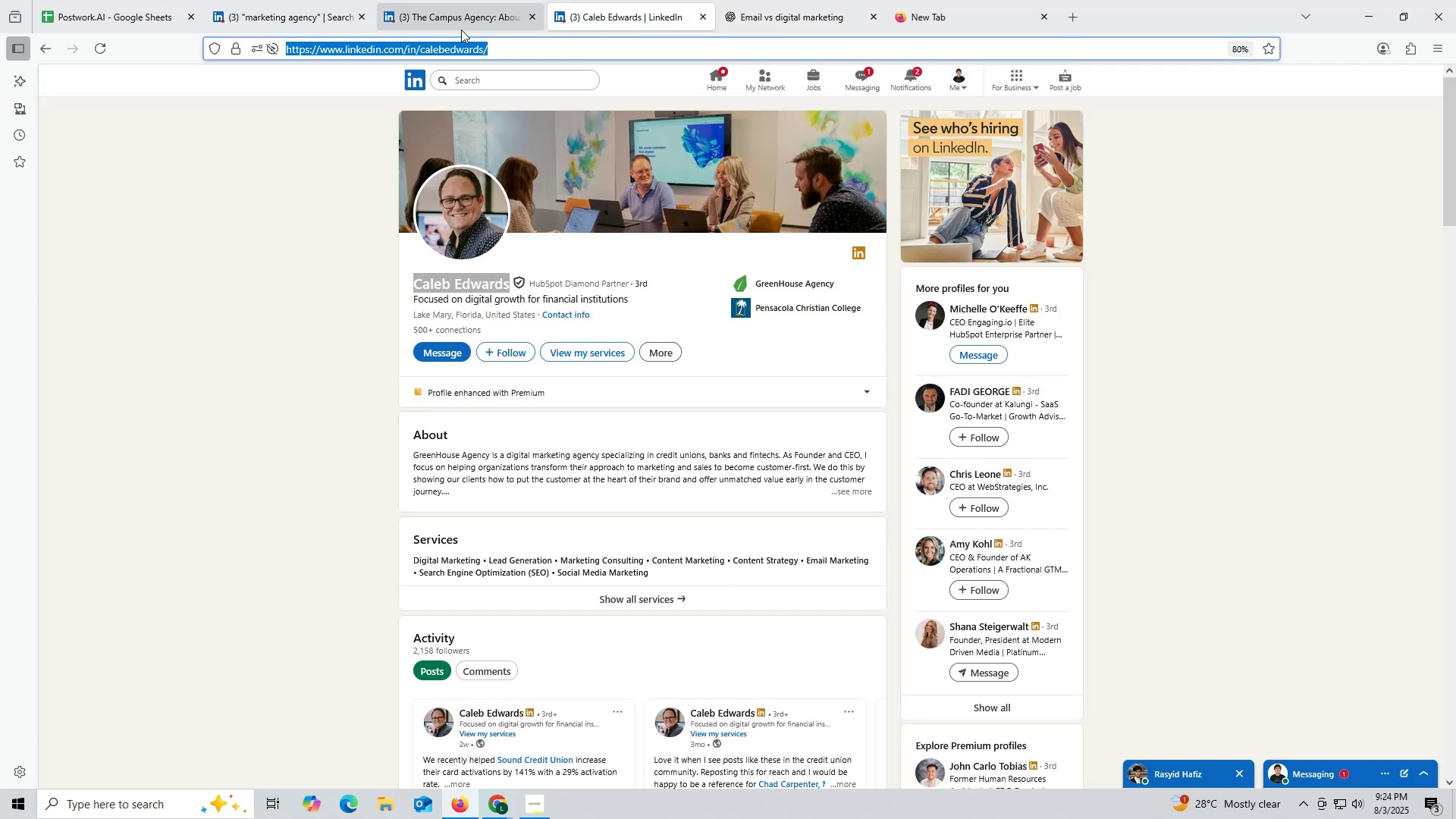 
left_click([460, 23])
 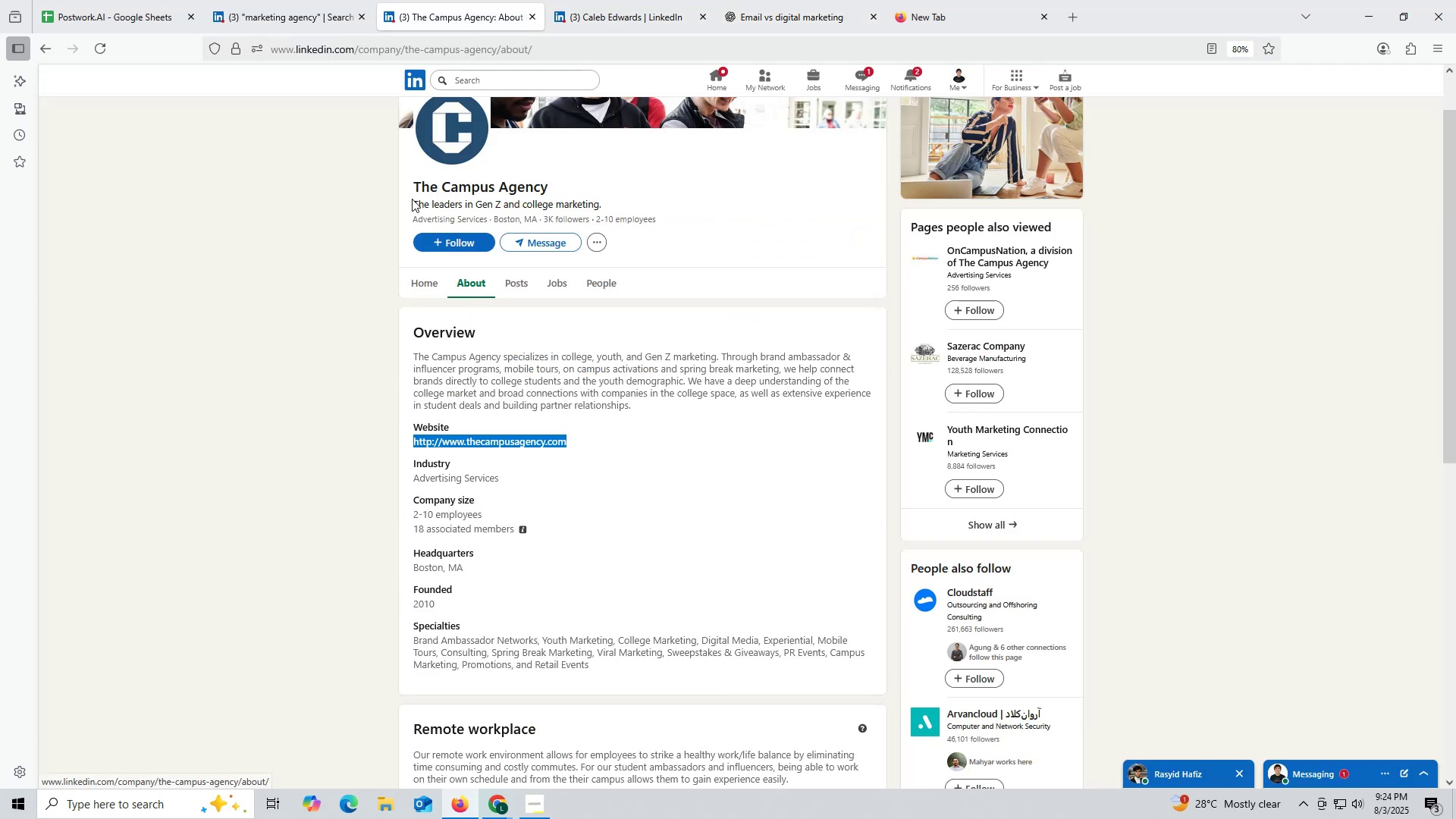 
left_click_drag(start_coordinate=[404, 184], to_coordinate=[563, 184])
 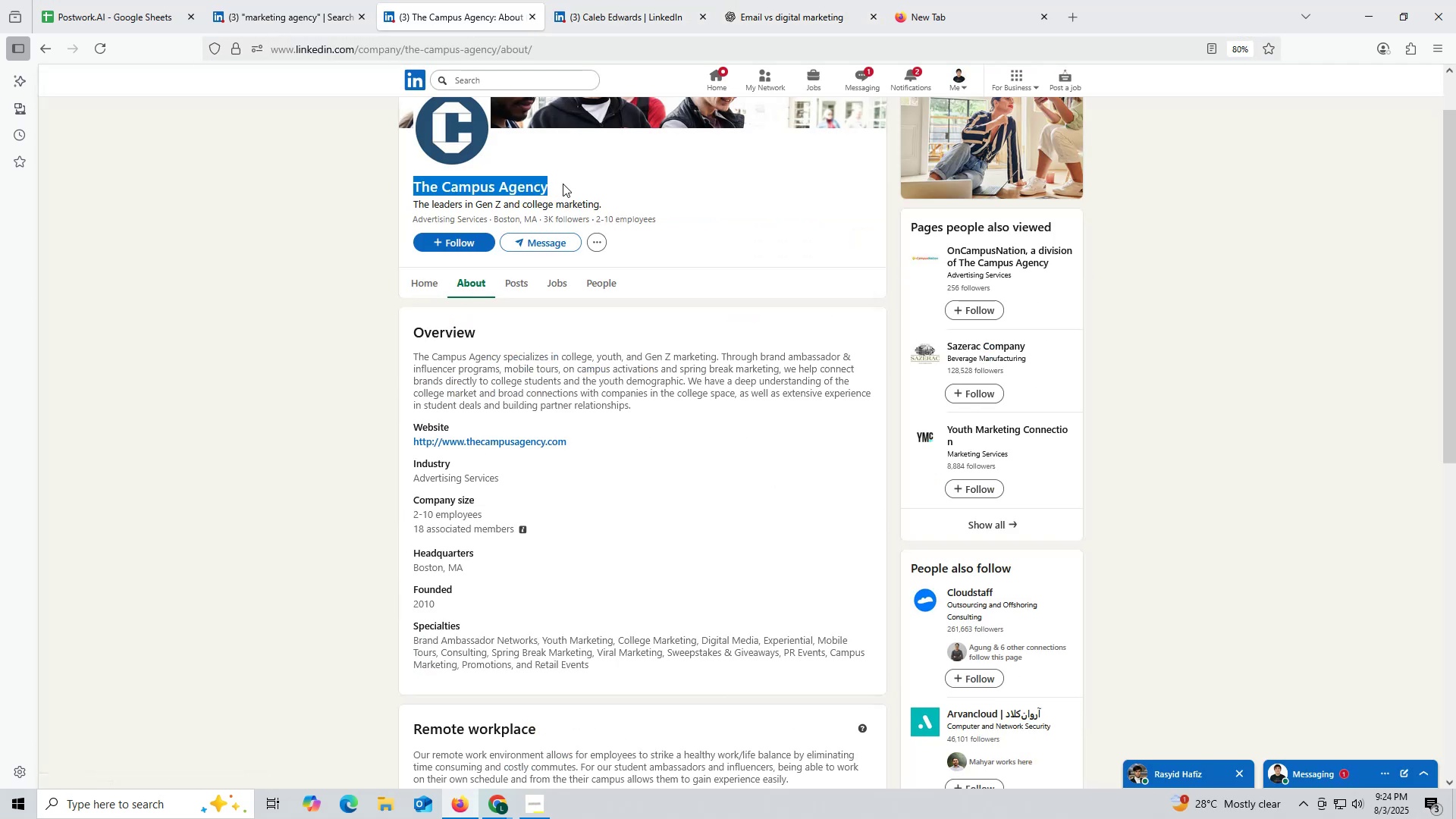 
key(Control+ControlLeft)
 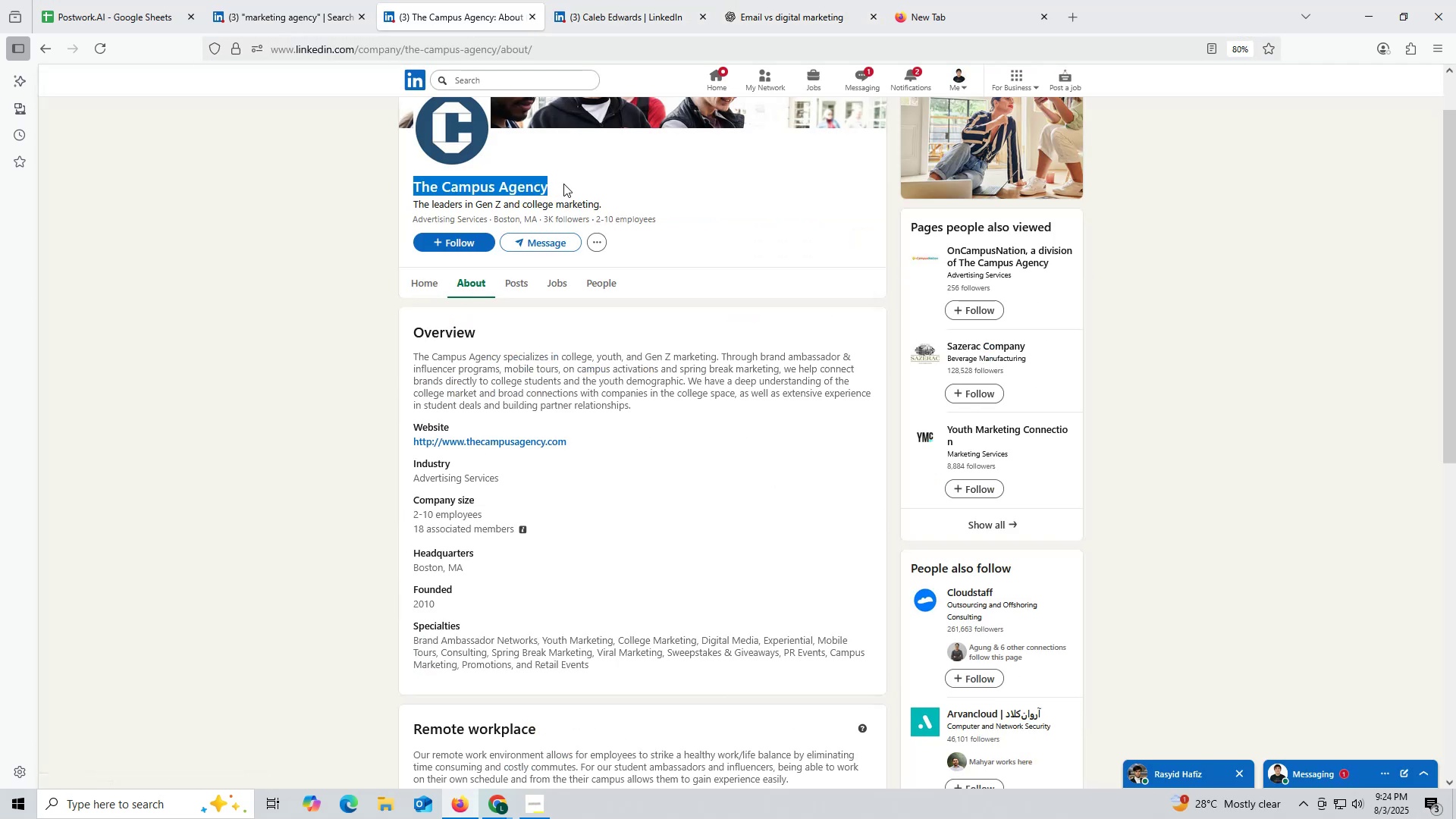 
key(Control+C)
 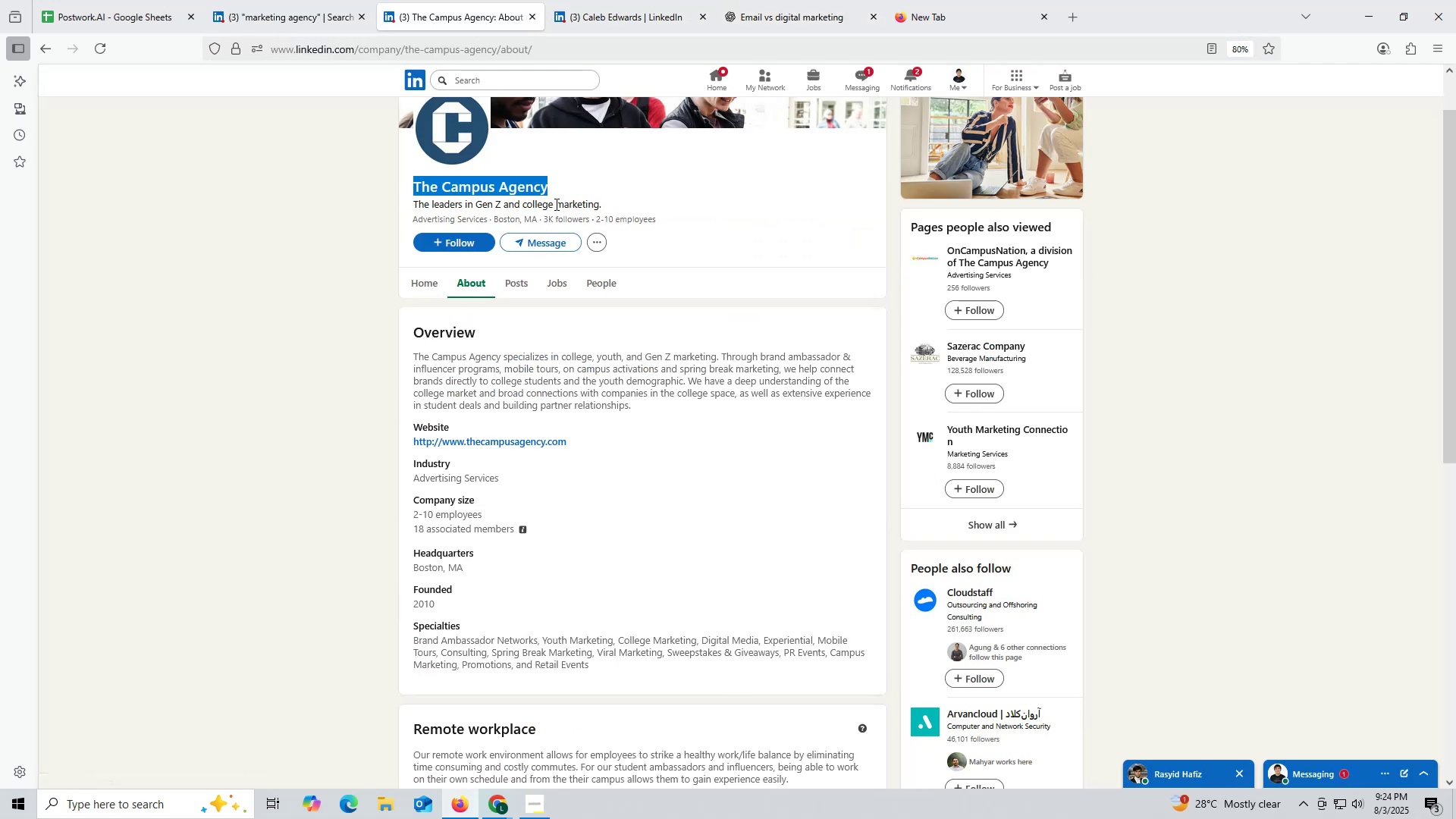 
key(Control+ControlLeft)
 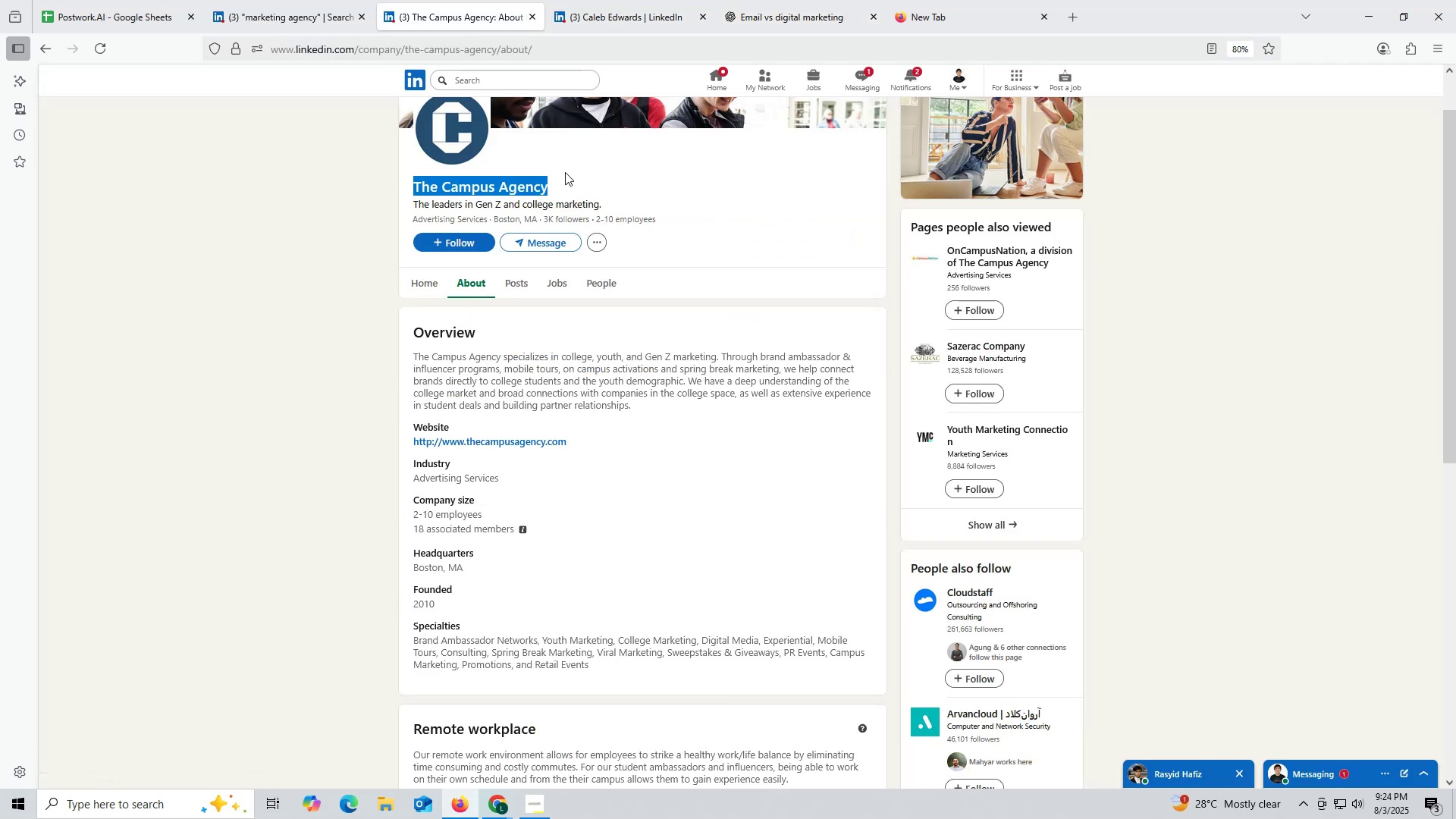 
key(Control+C)
 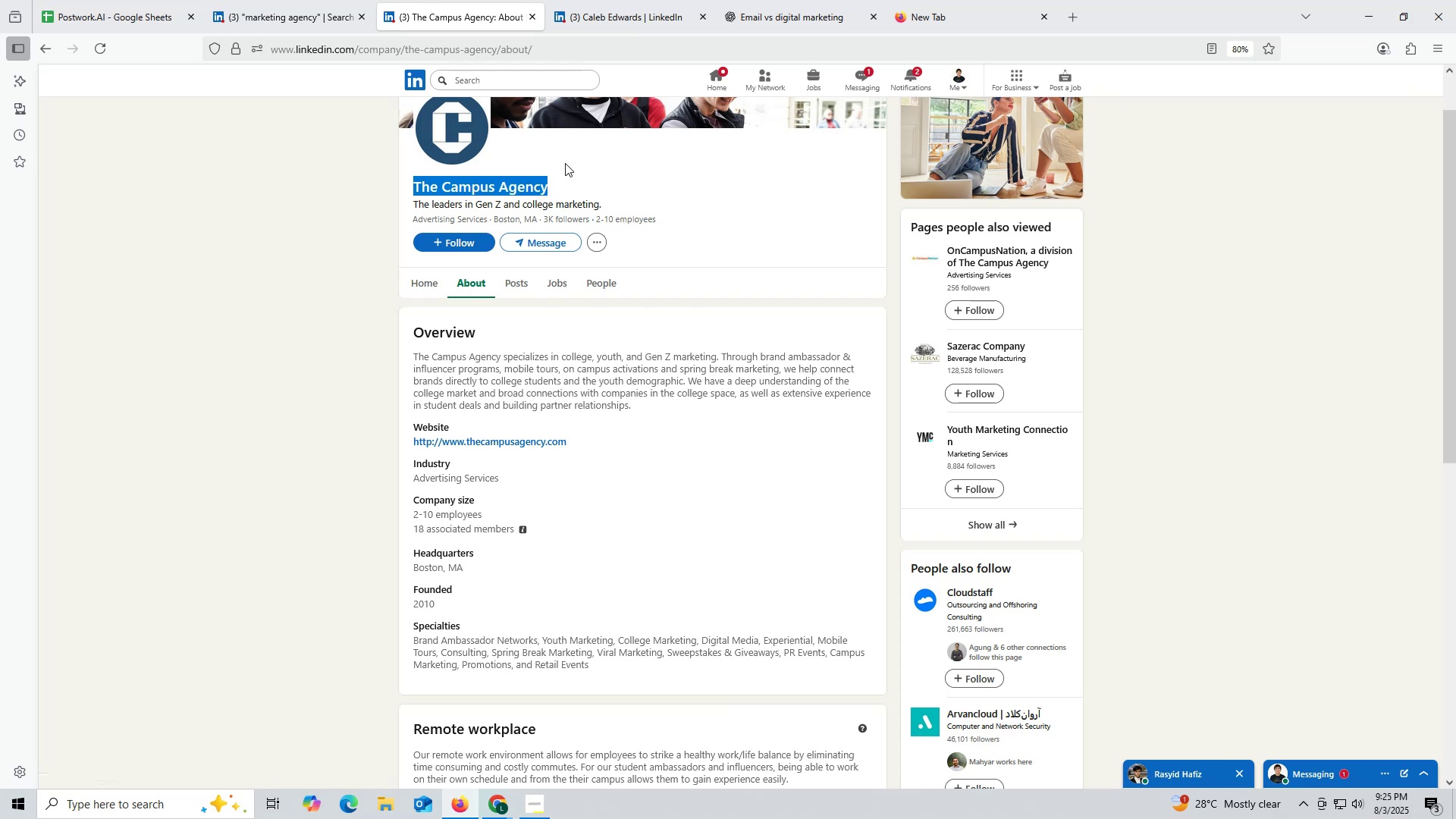 
wait(6.11)
 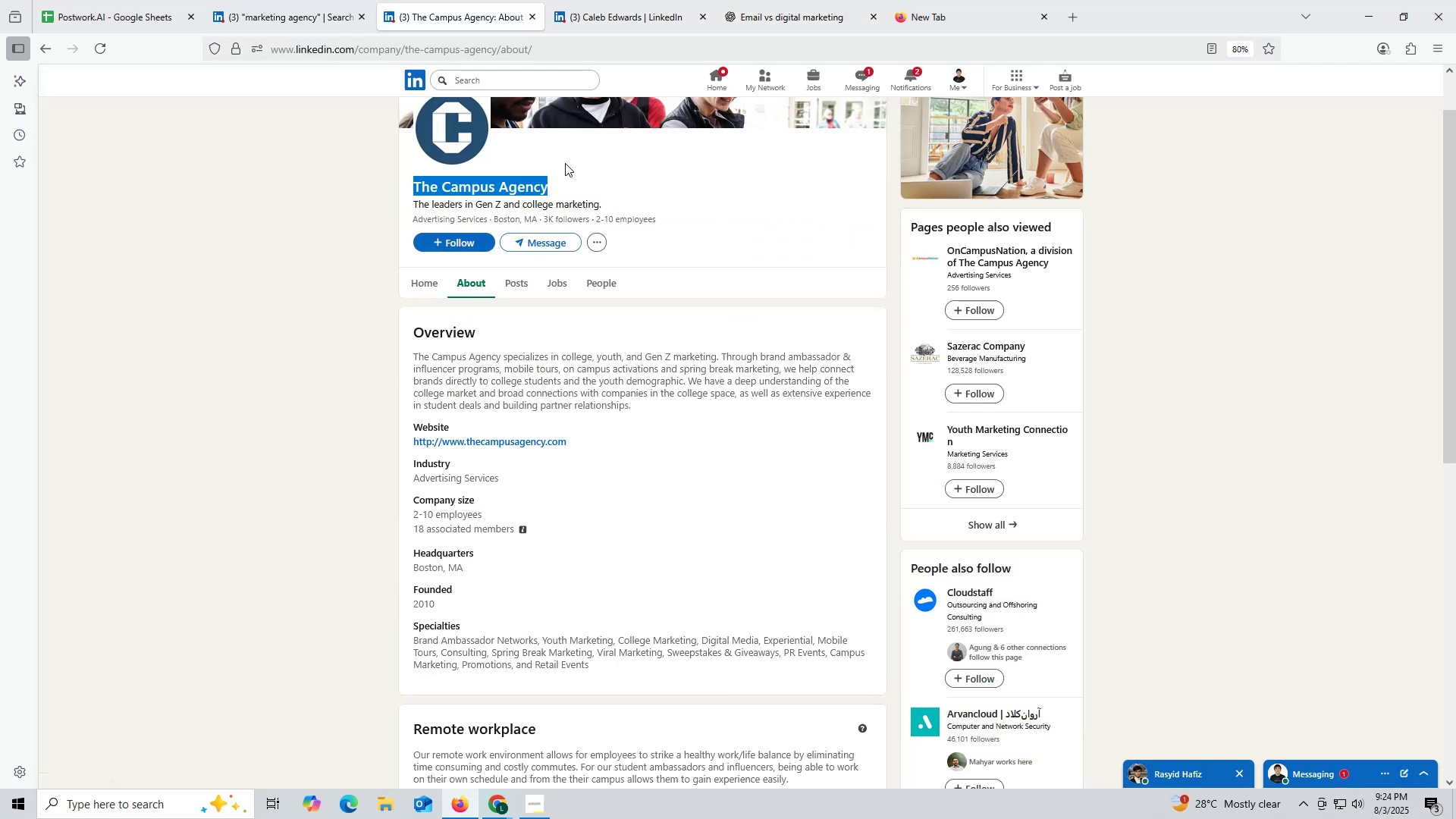 
left_click([605, 13])
 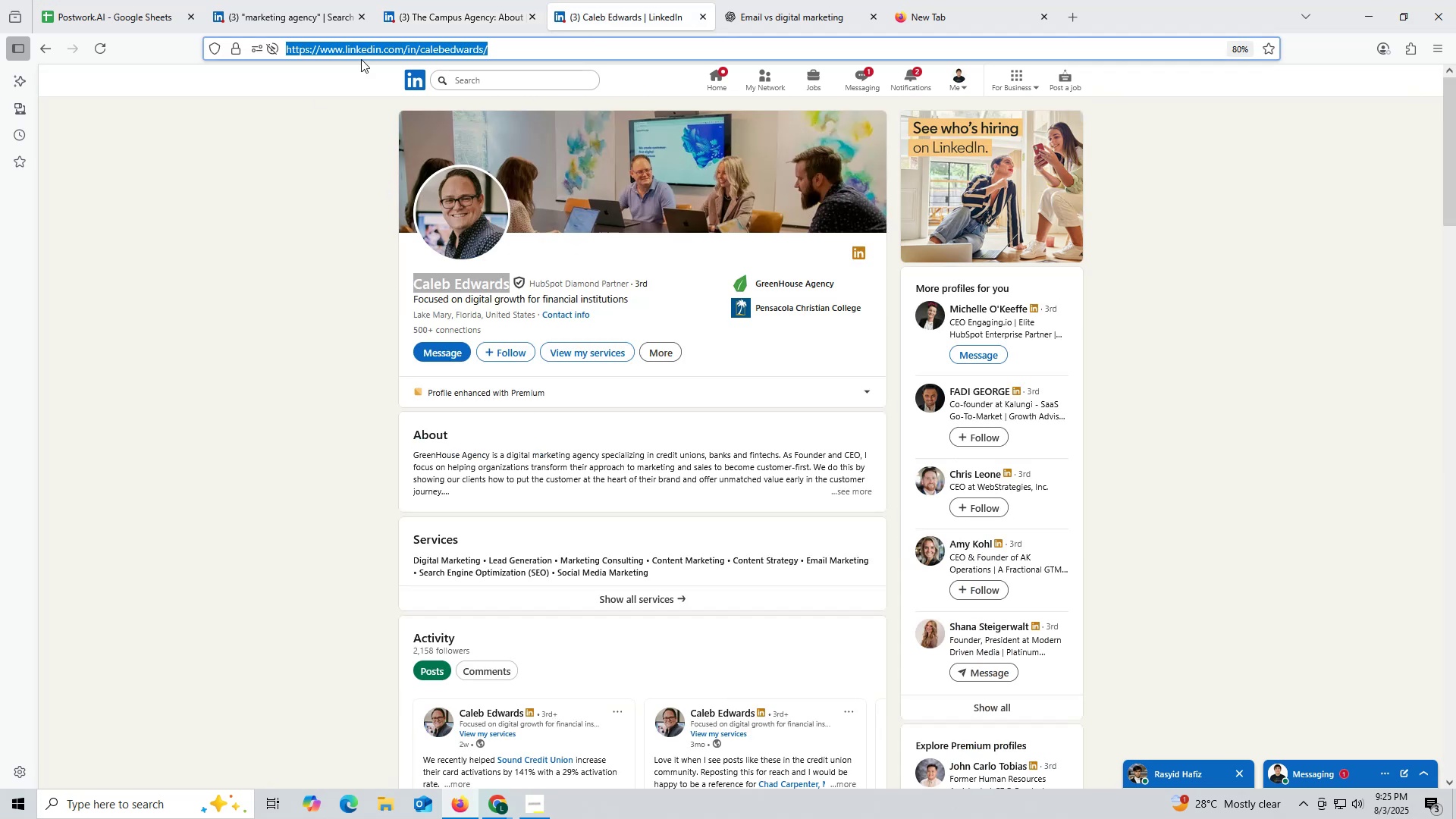 
key(Control+ControlLeft)
 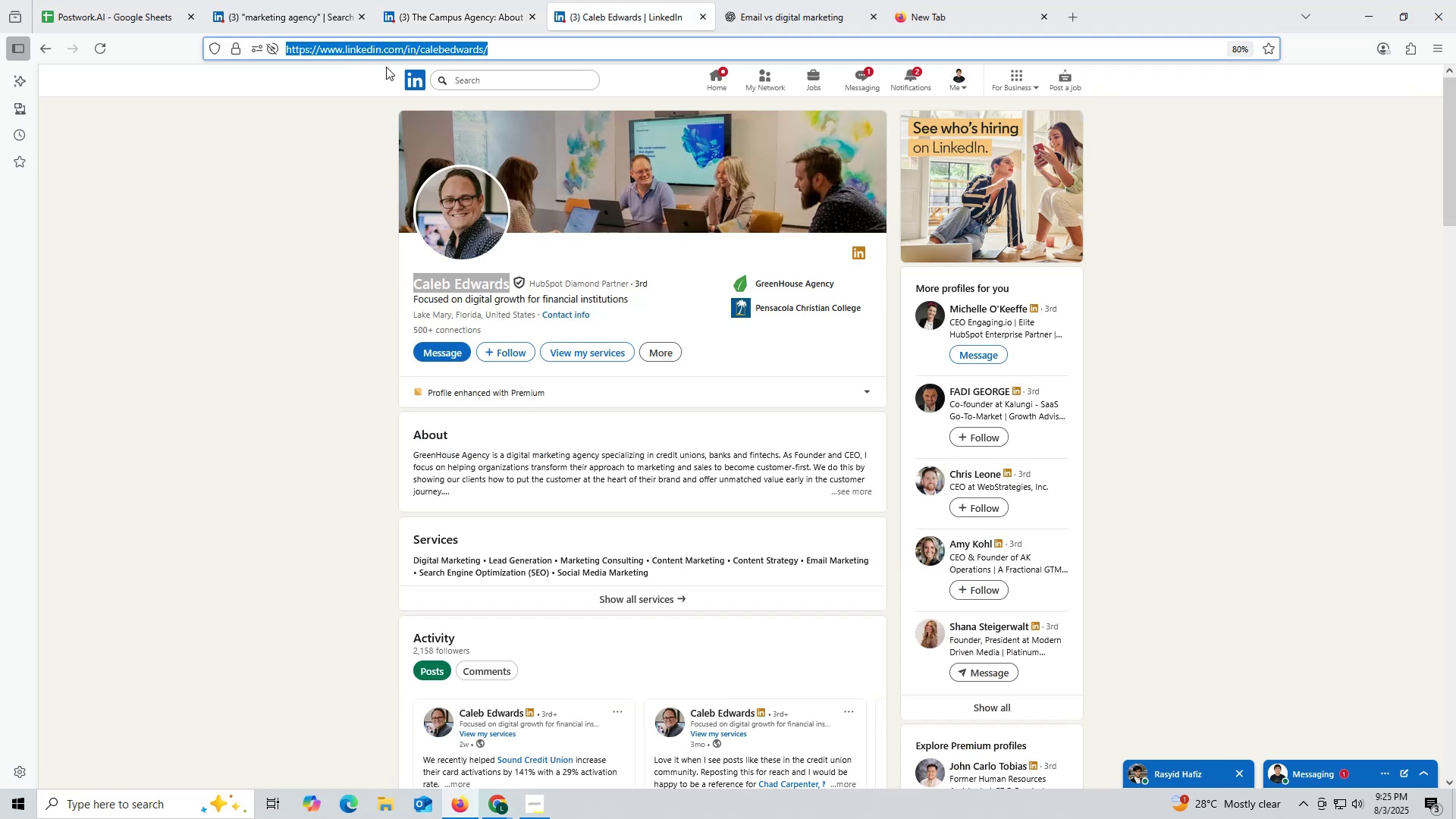 
key(Control+V)
 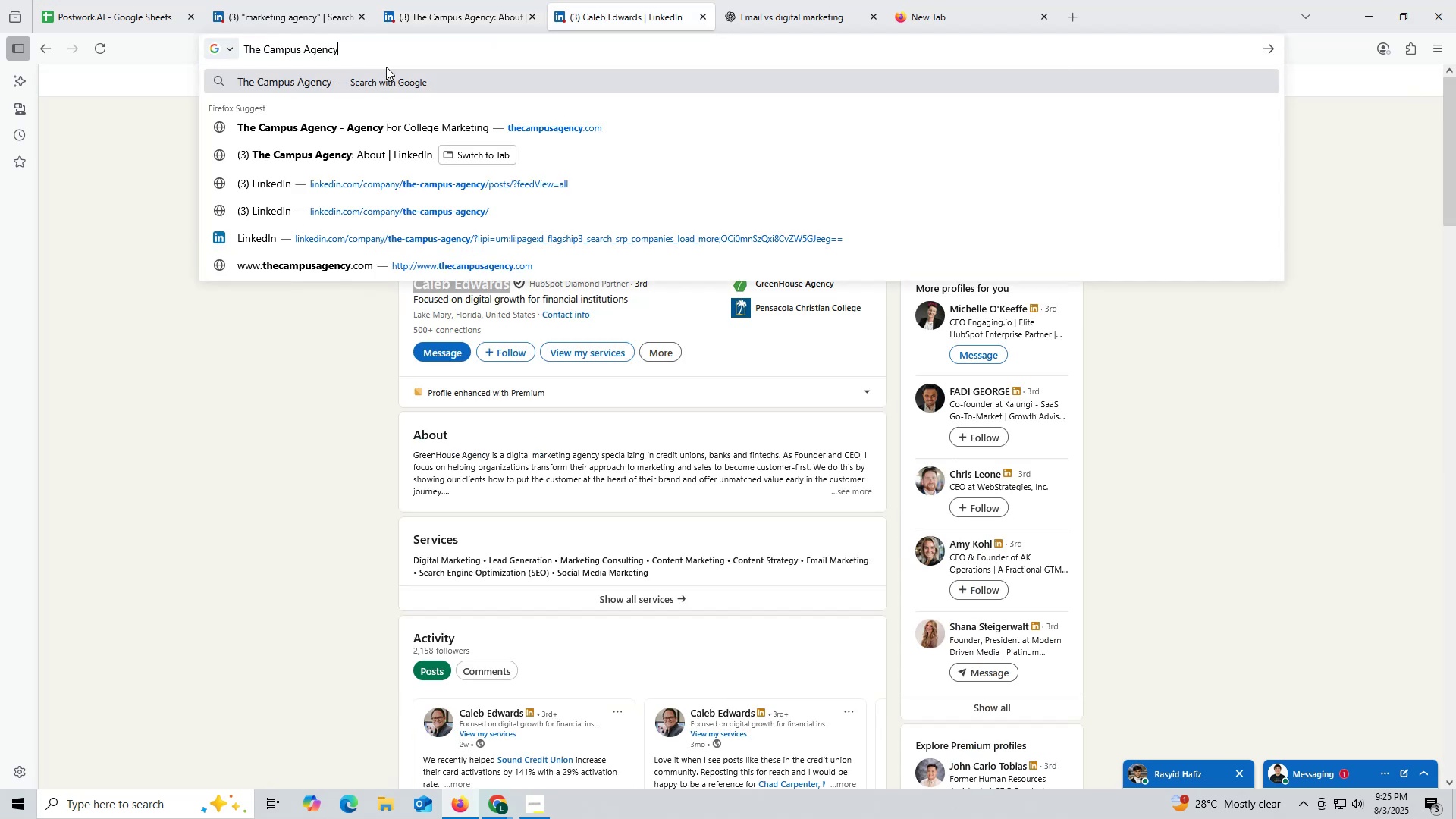 
type( ceo lin)
 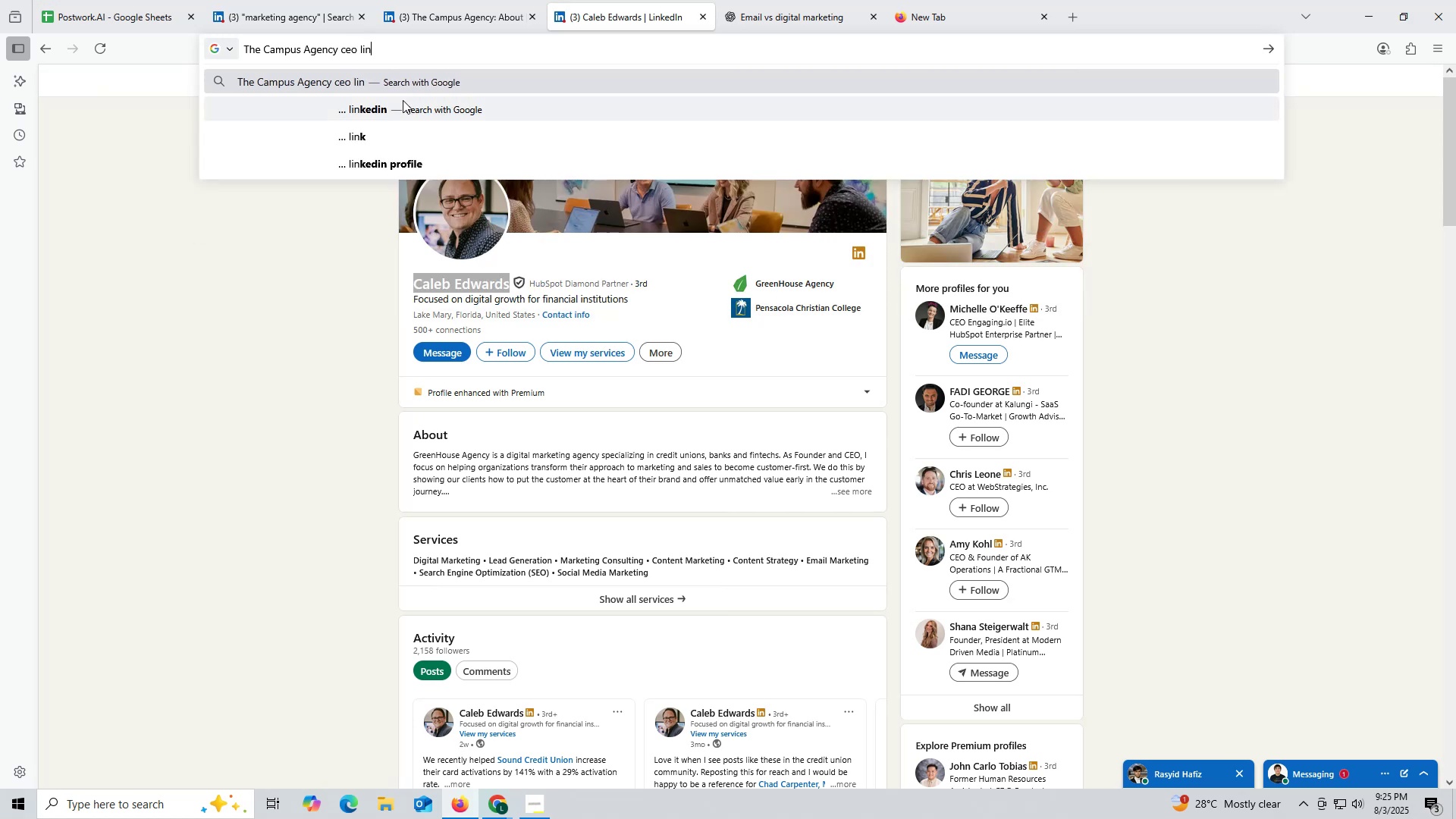 
left_click([404, 109])
 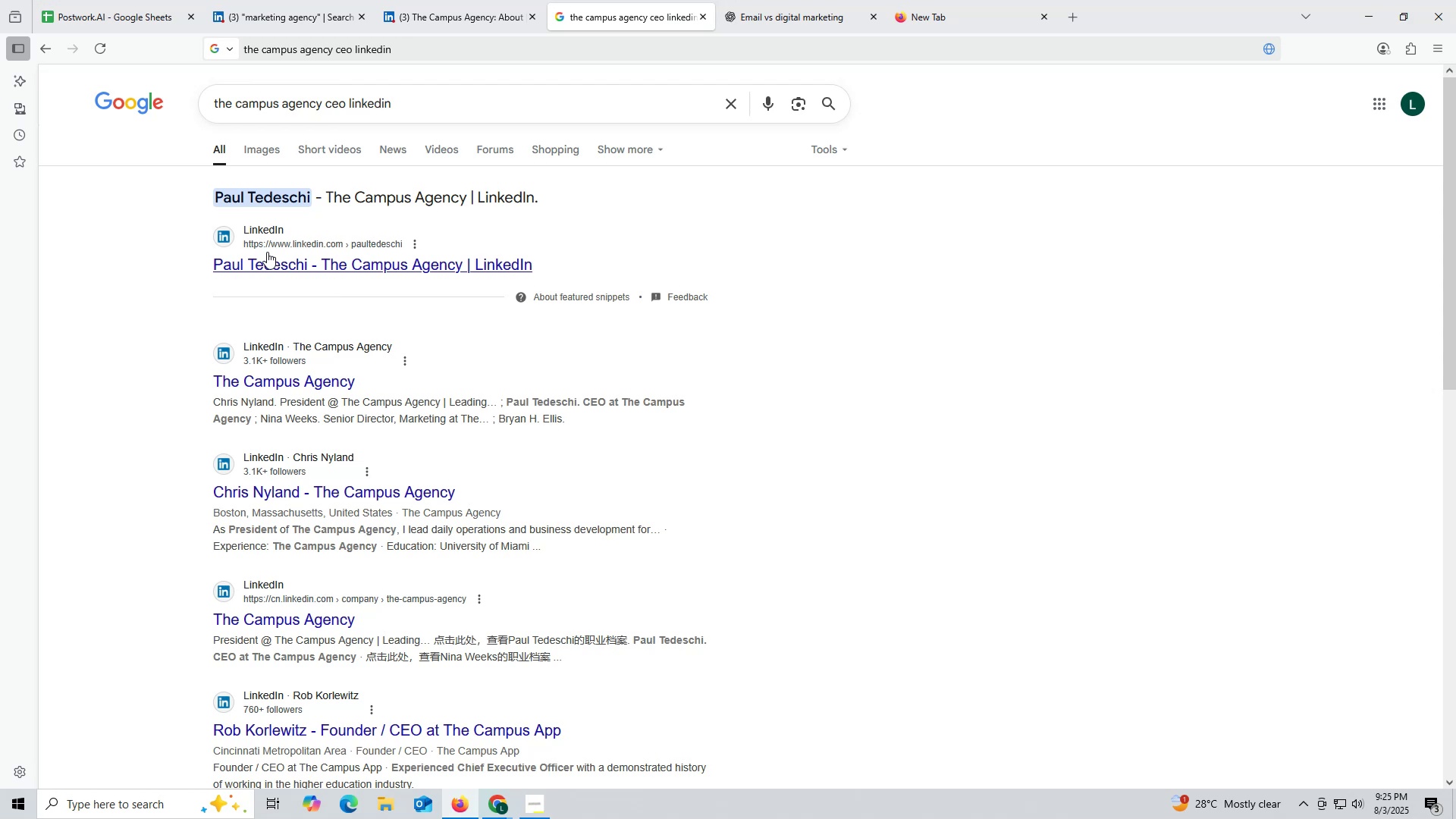 
wait(13.17)
 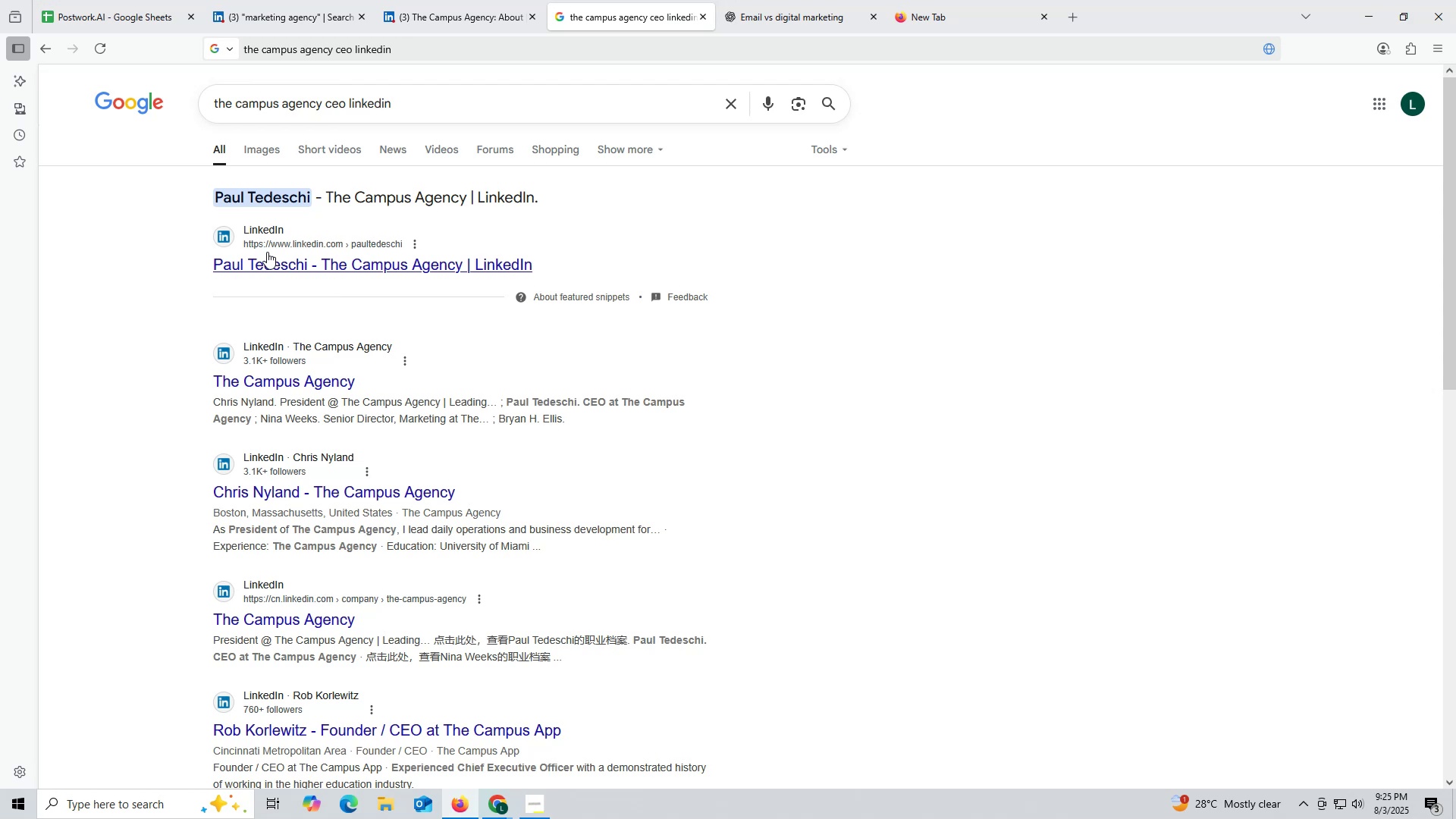 
left_click([395, 268])
 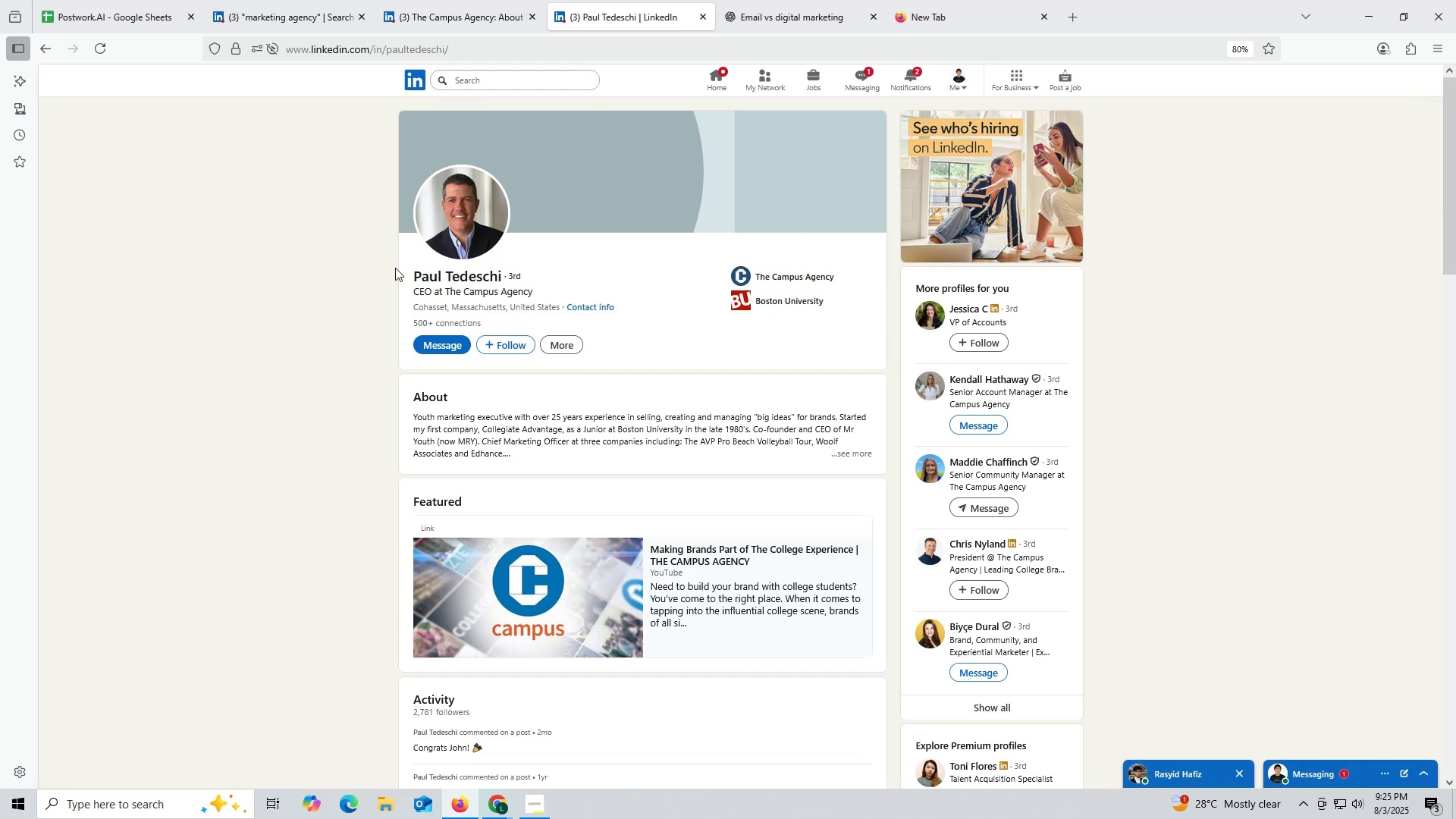 
wait(17.72)
 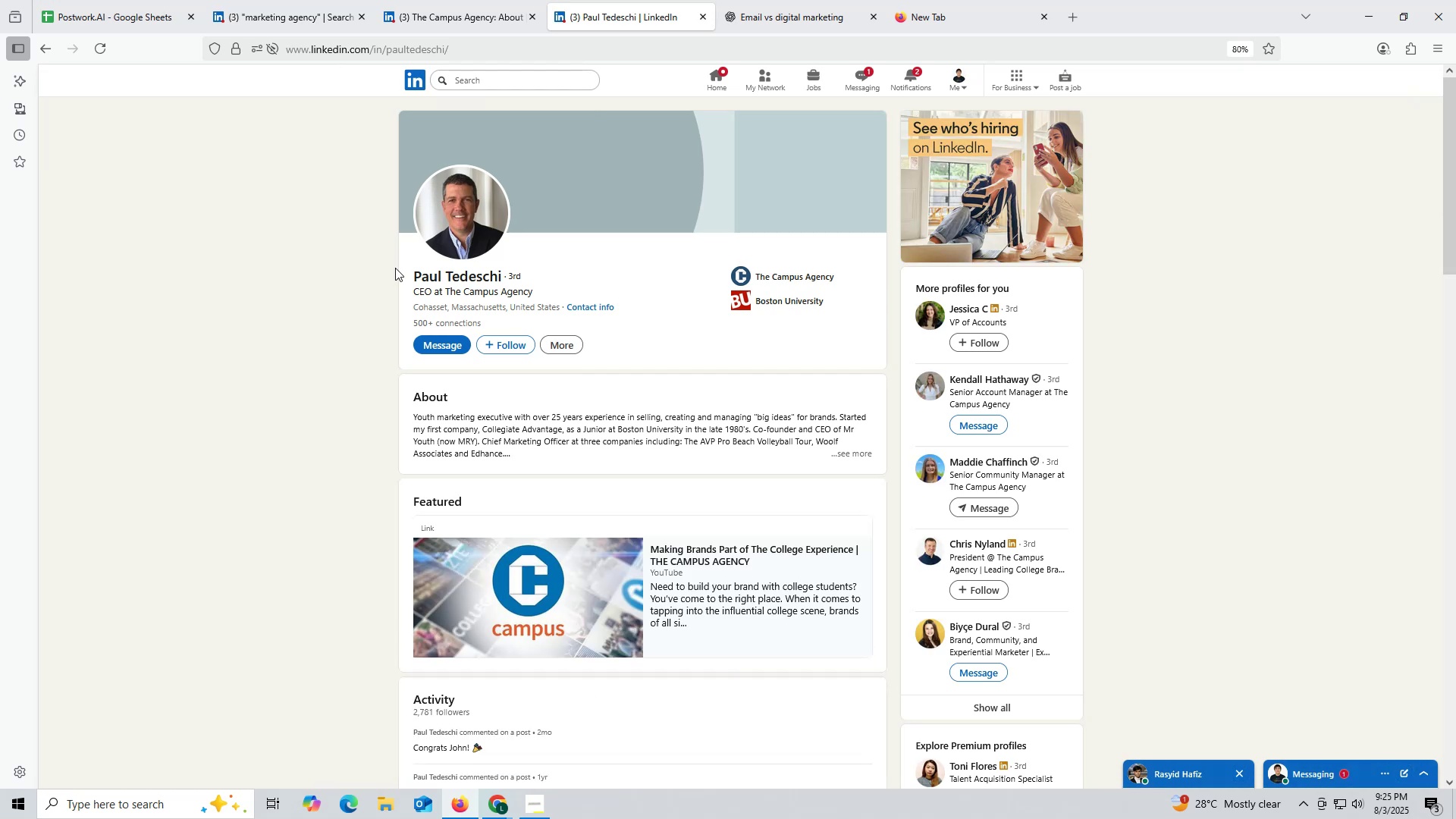 
scroll: coordinate [556, 359], scroll_direction: down, amount: 6.0
 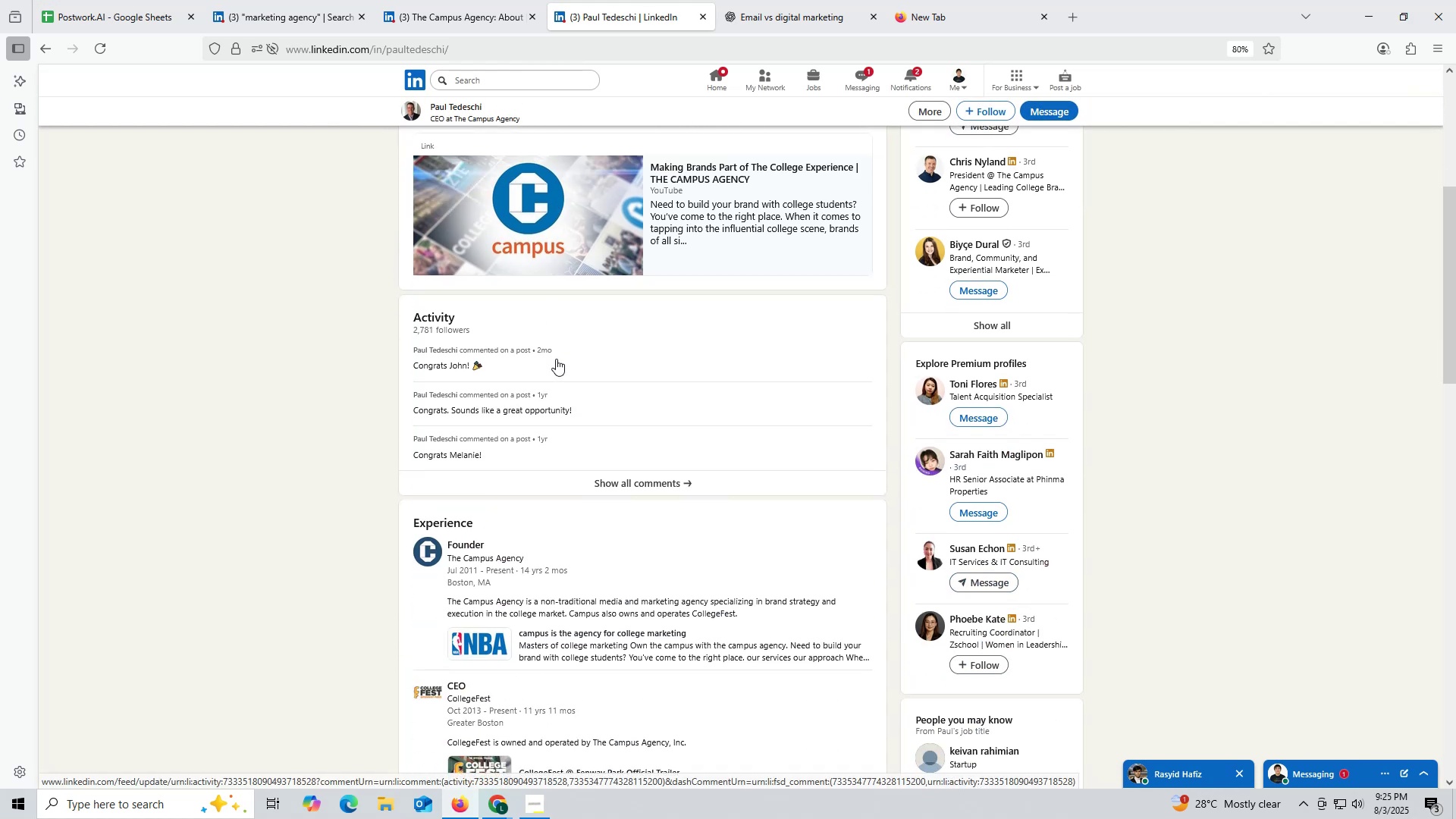 
scroll: coordinate [556, 359], scroll_direction: up, amount: 6.0
 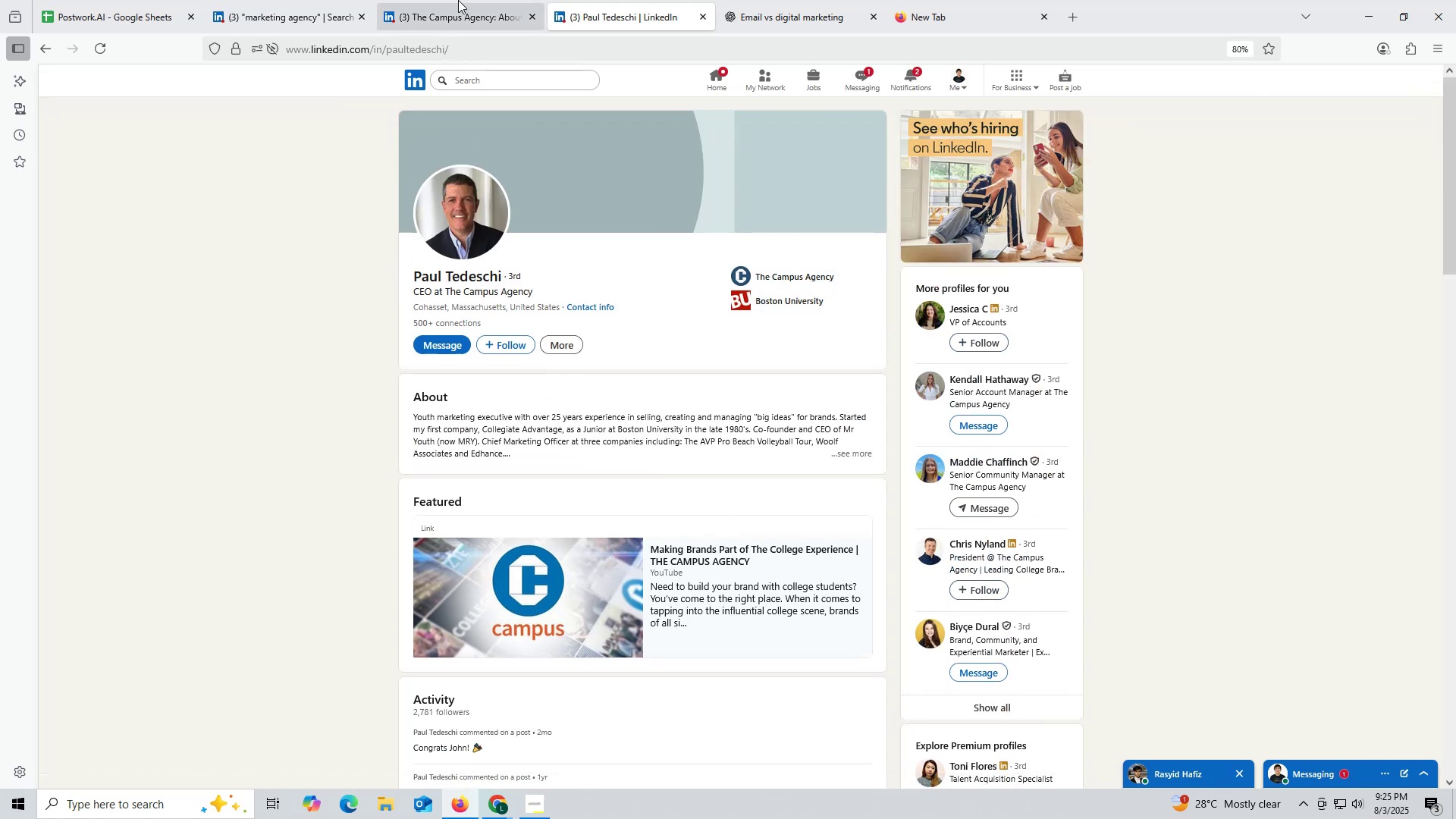 
left_click([458, 0])
 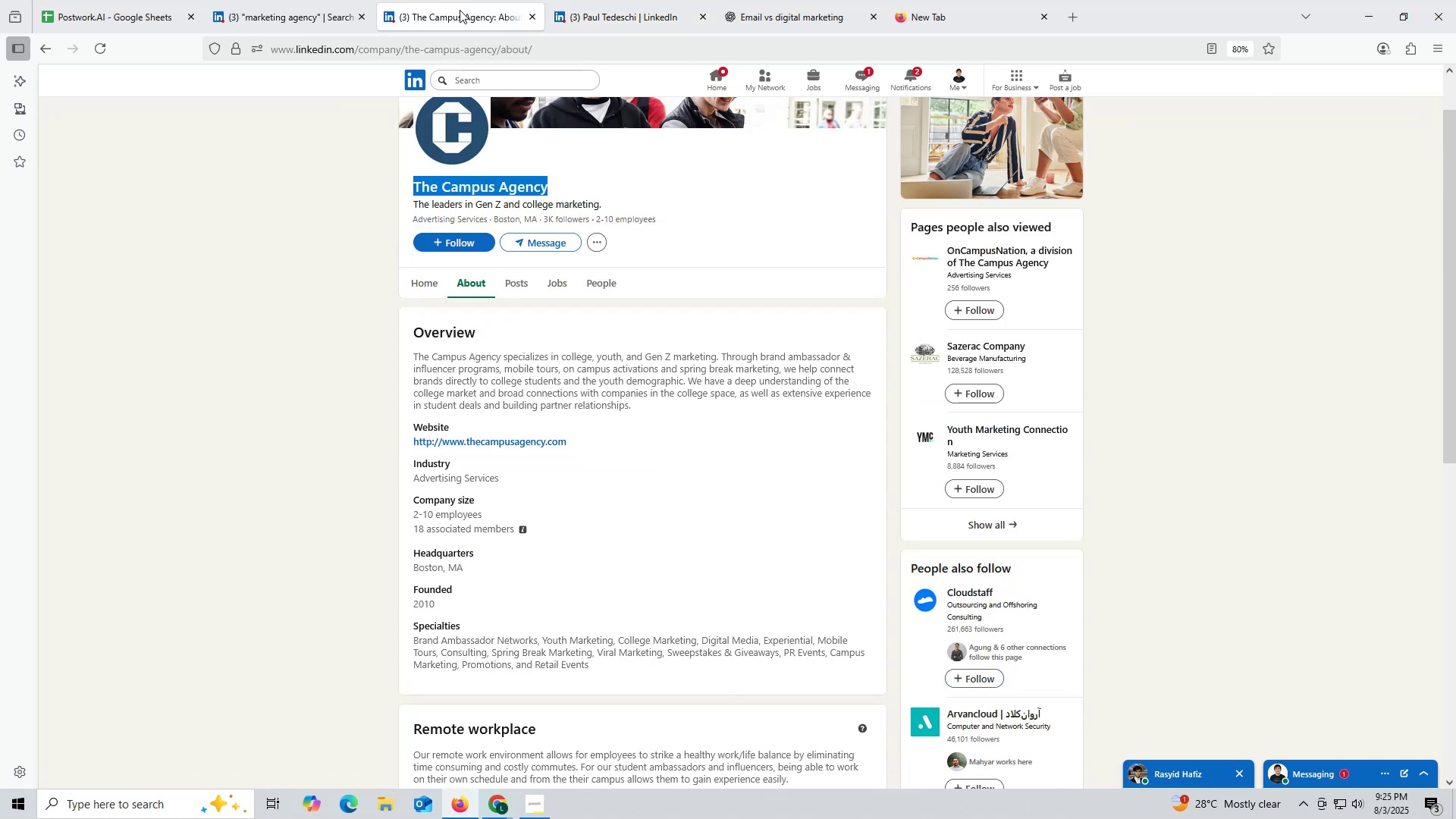 
key(Control+ControlLeft)
 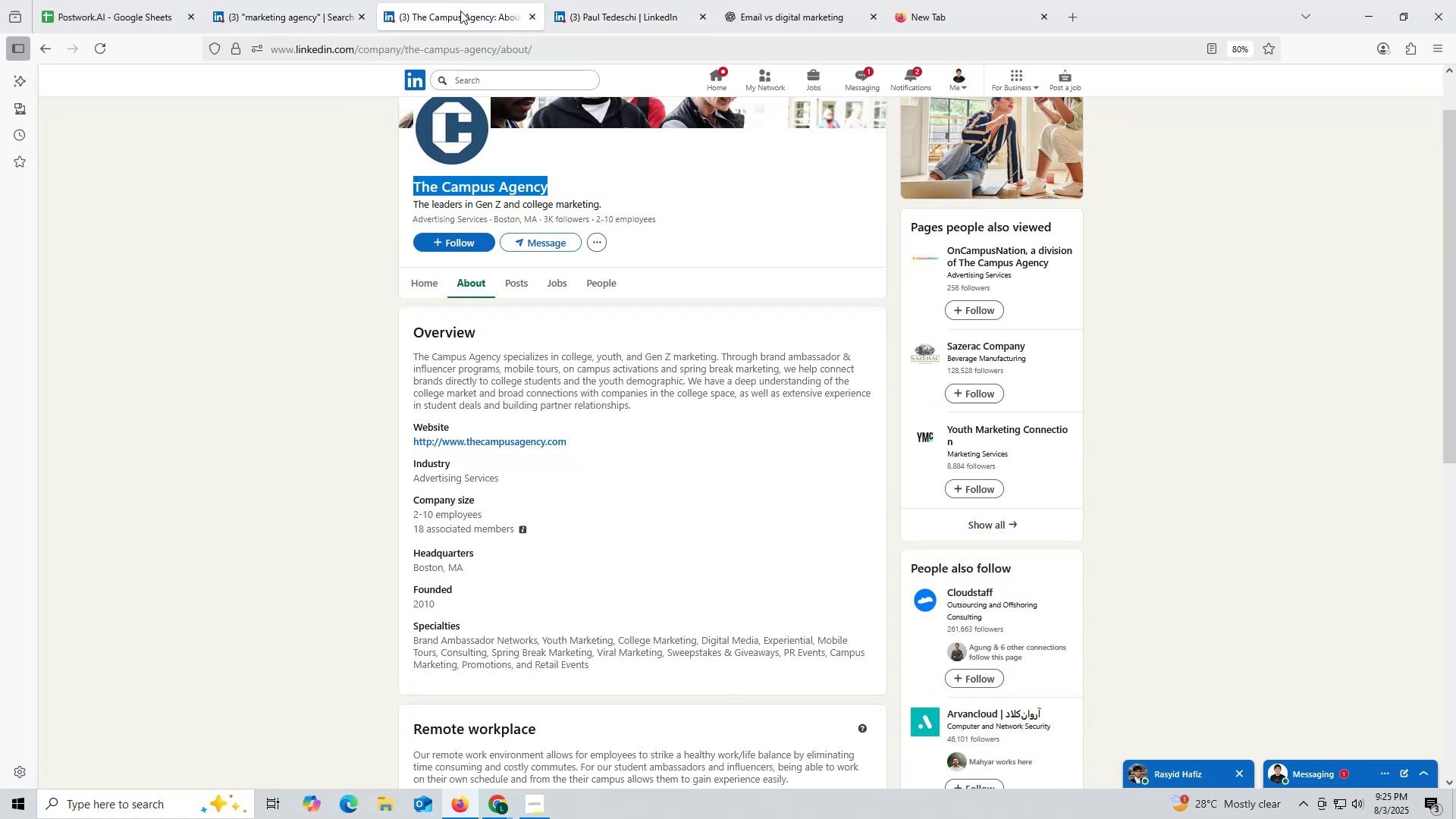 
key(Control+C)
 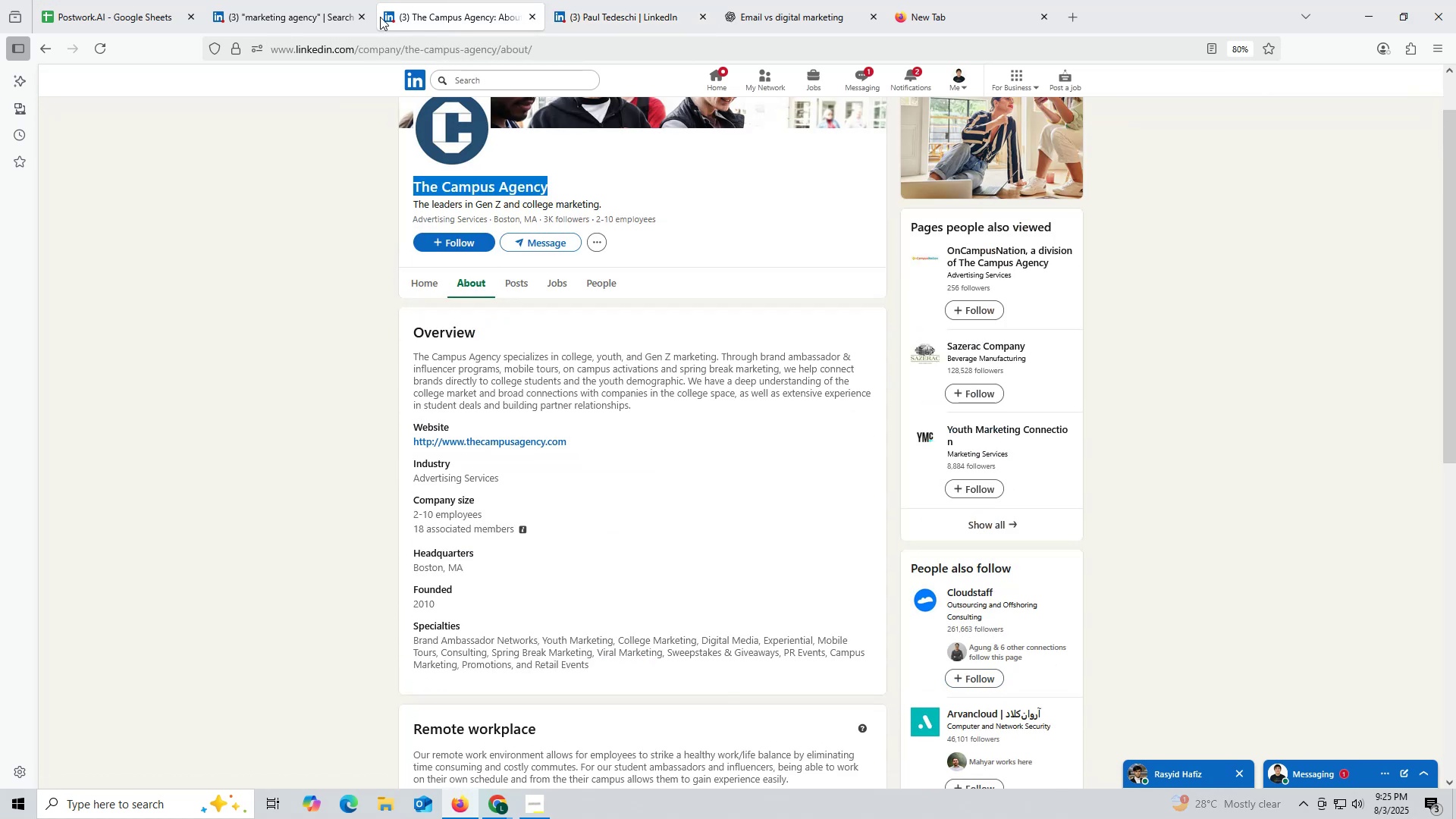 
key(Control+ControlLeft)
 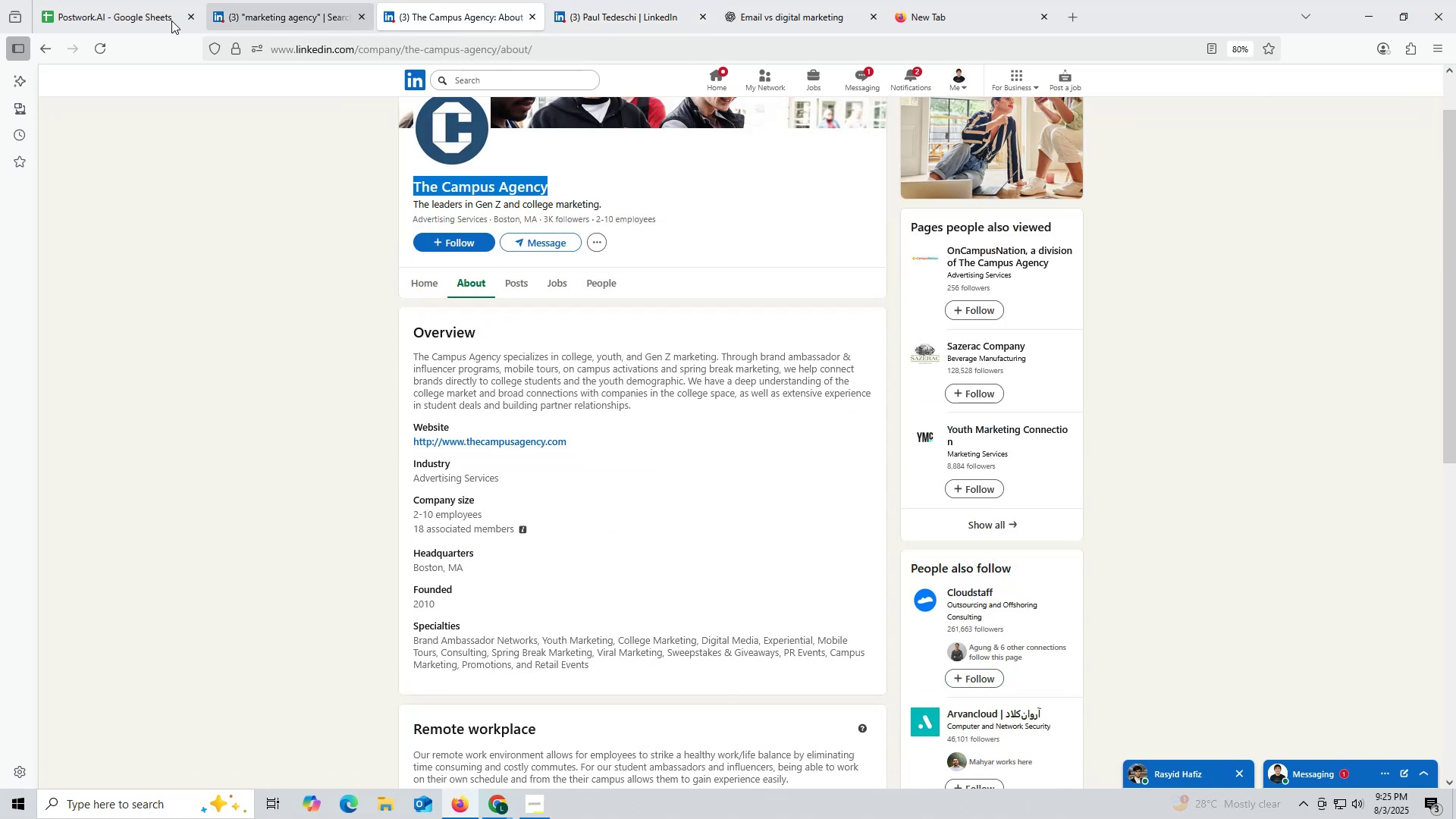 
key(Control+C)
 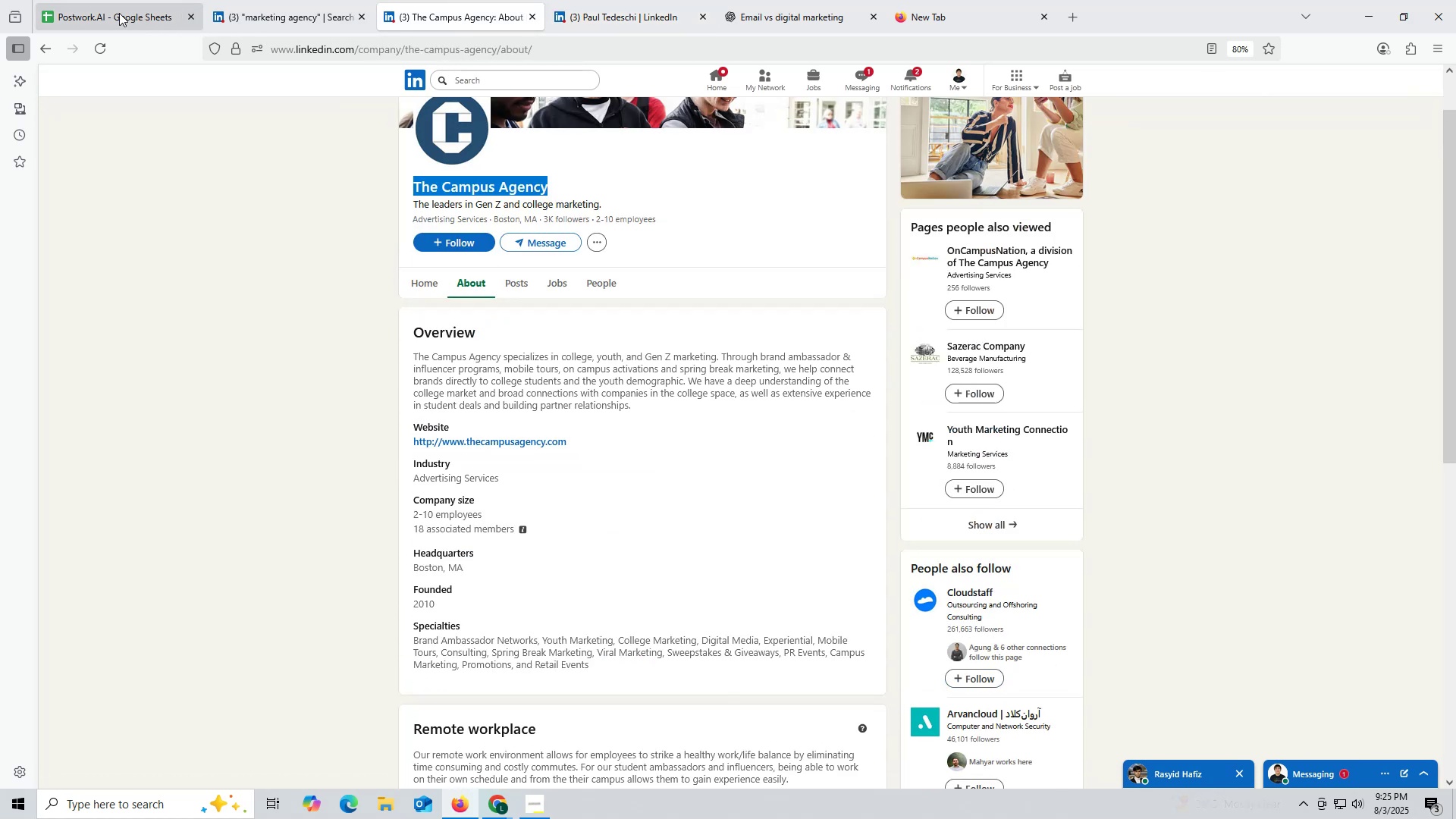 
left_click([119, 13])
 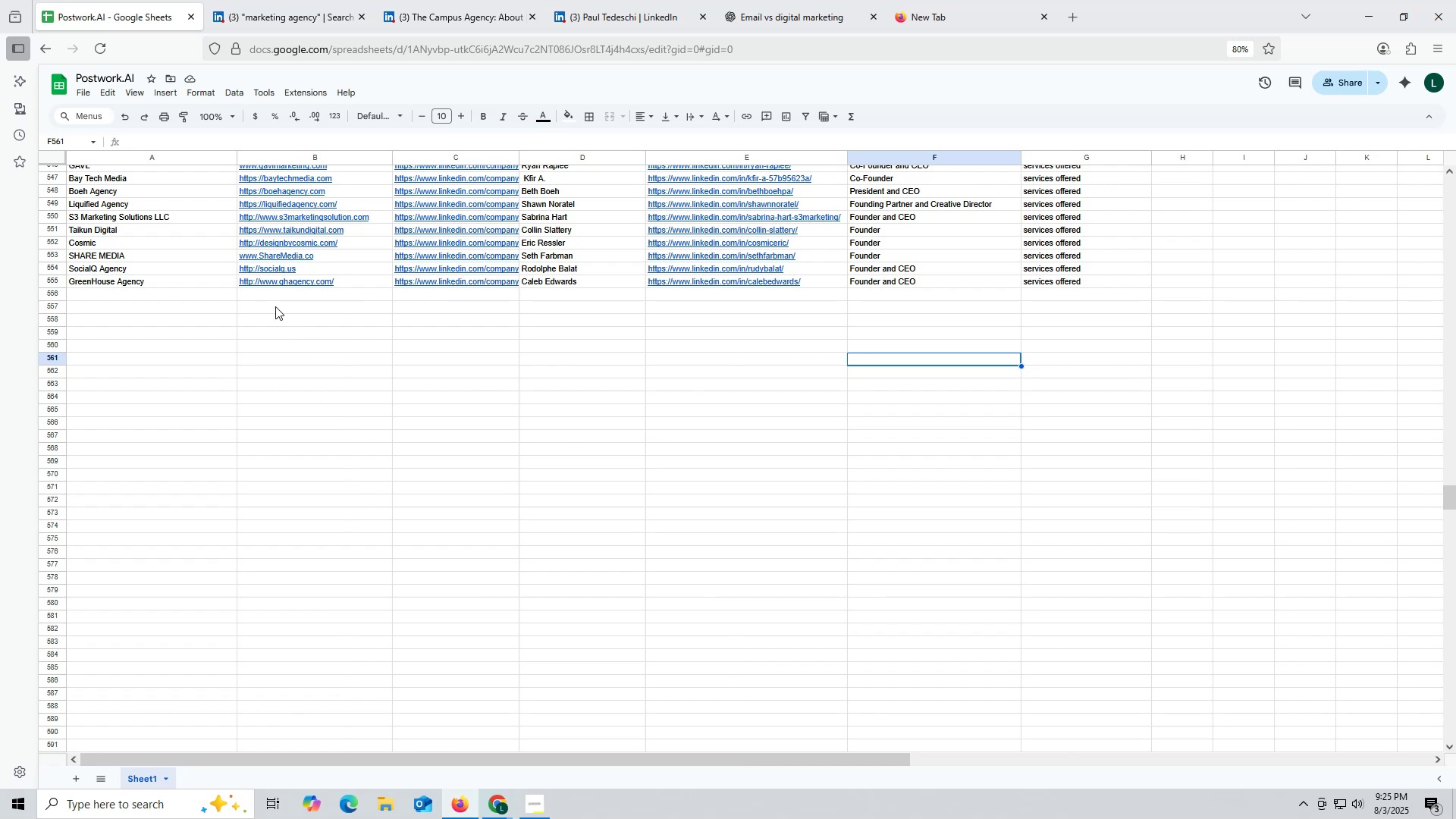 
double_click([204, 296])
 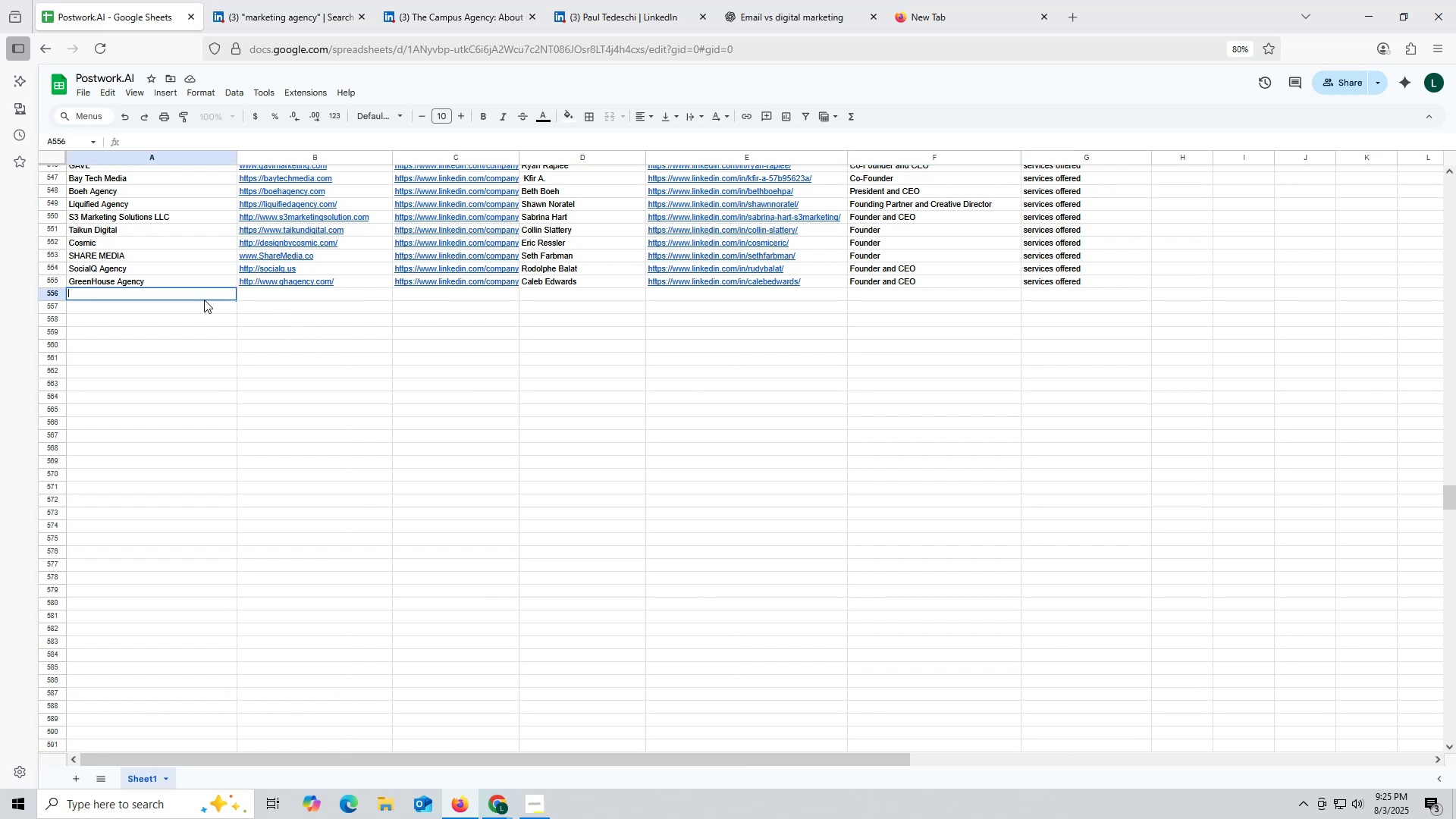 
key(Control+ControlLeft)
 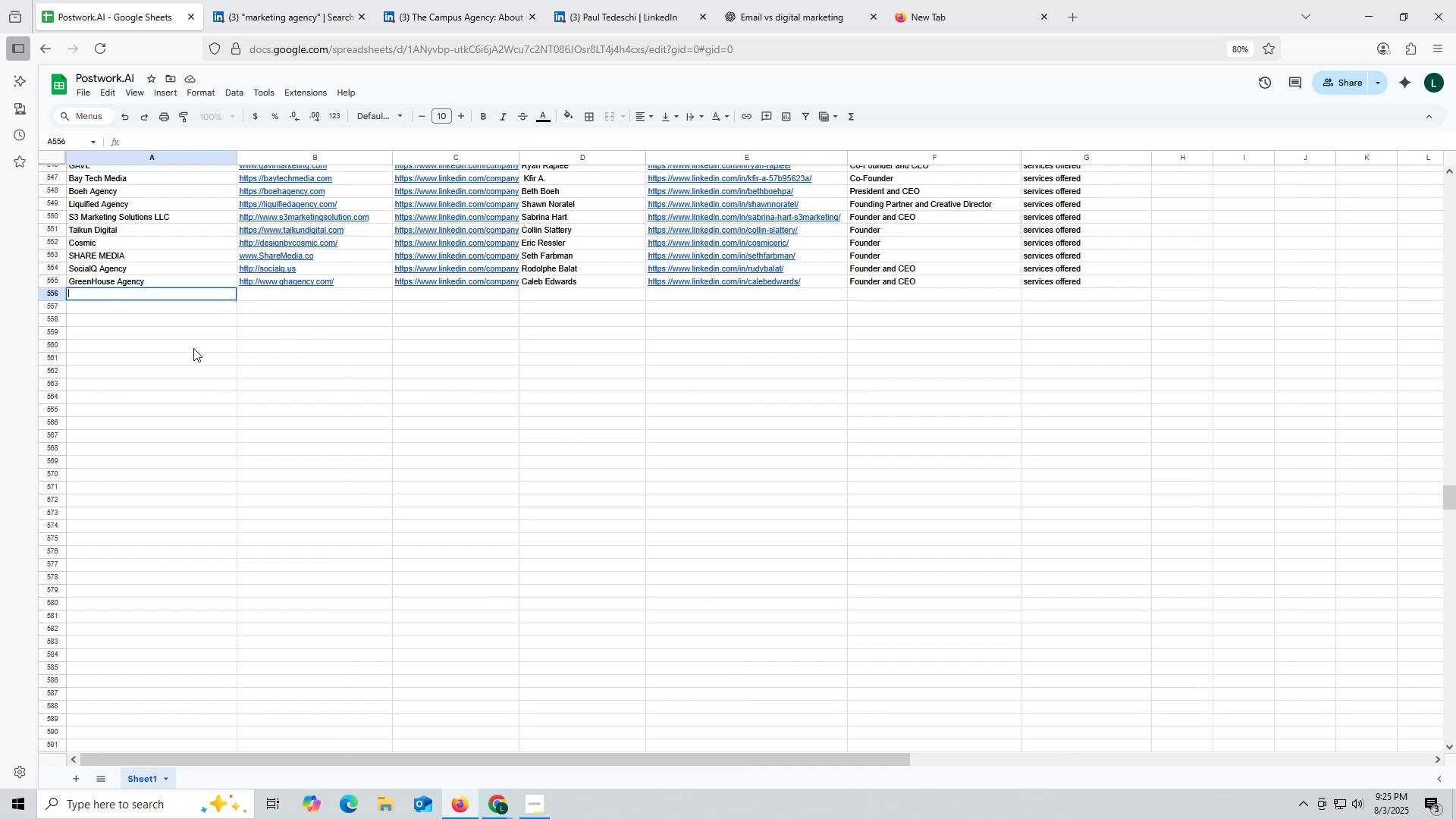 
key(Control+V)
 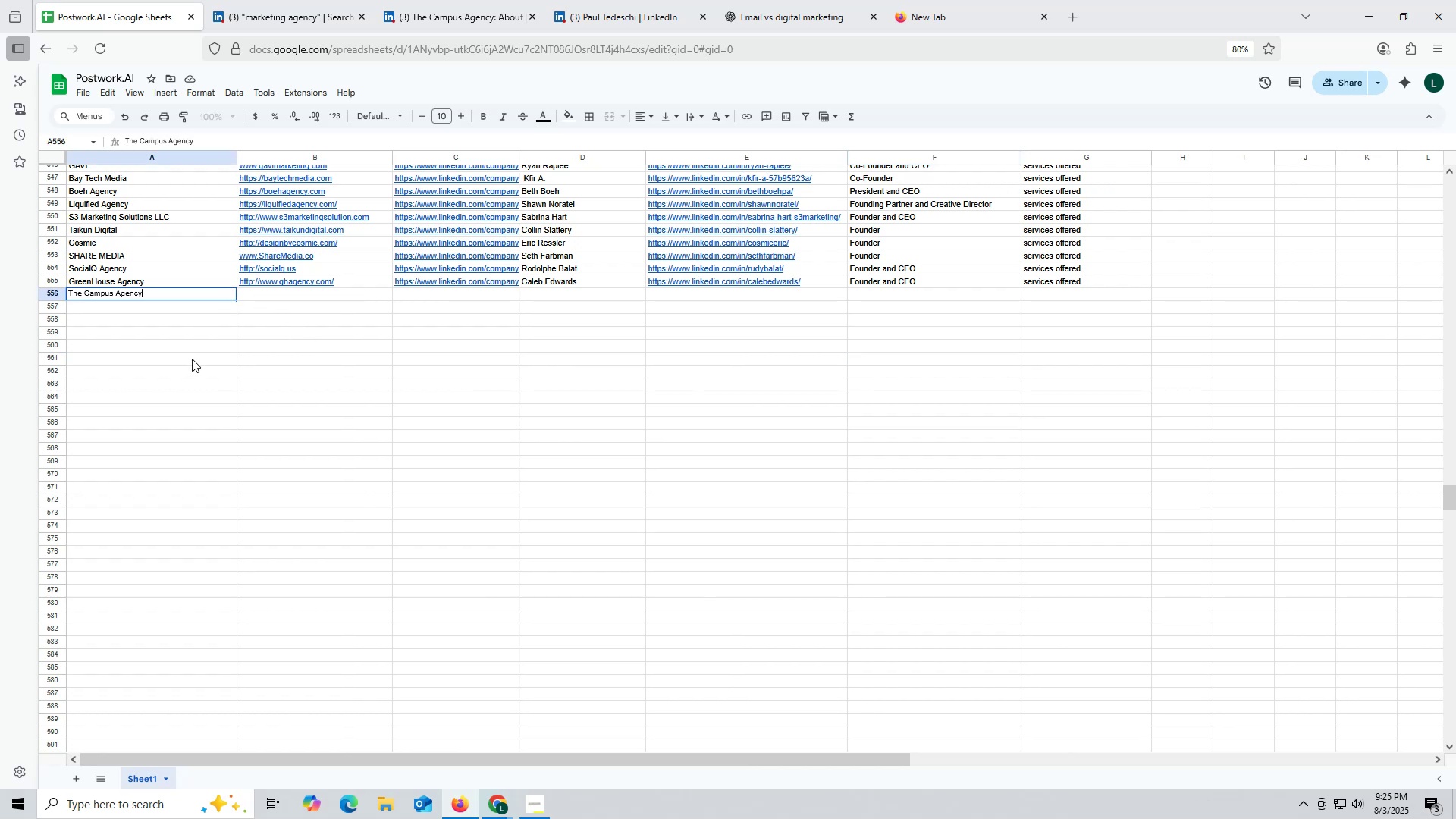 
triple_click([192, 359])
 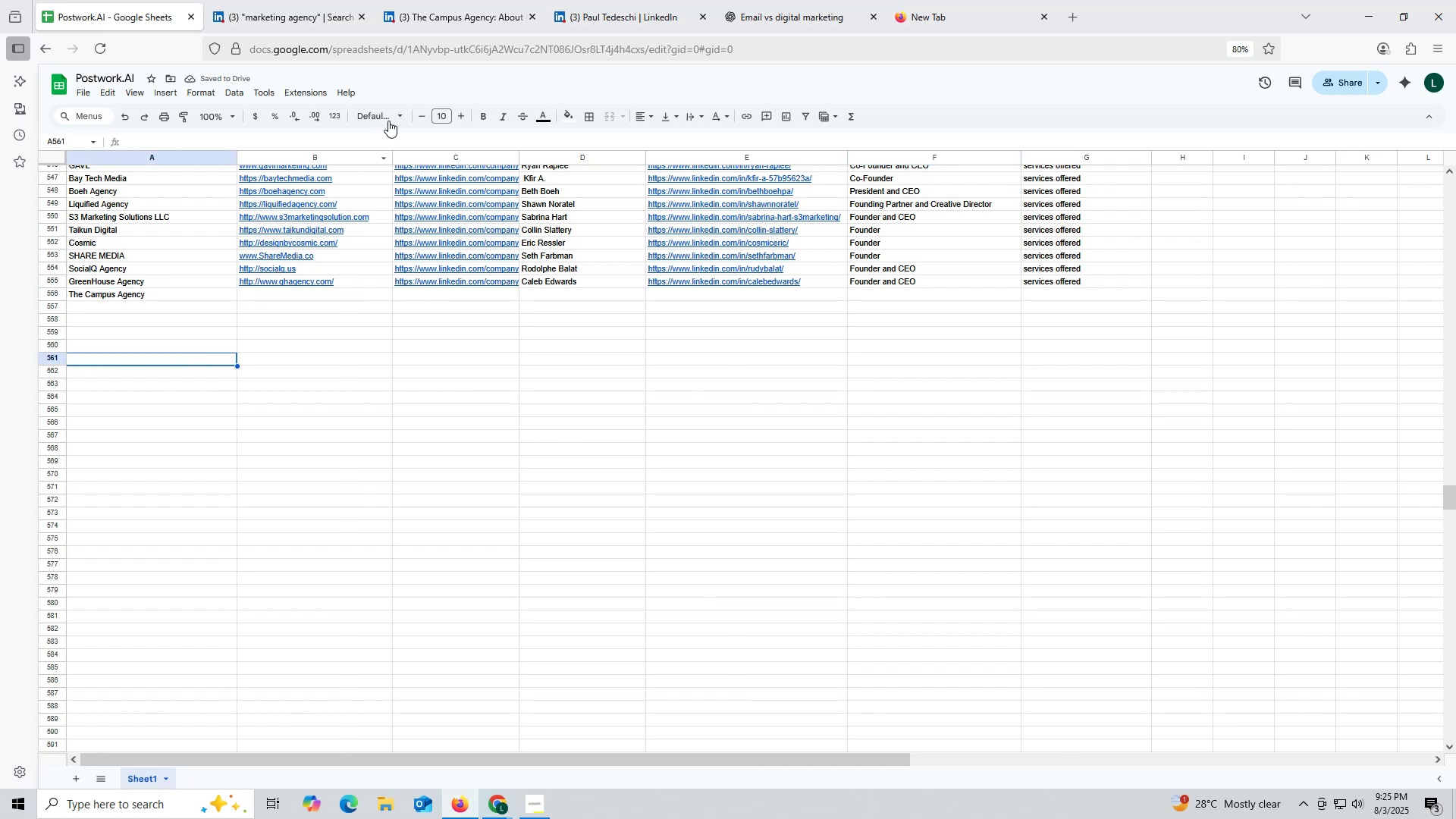 
left_click([445, 17])
 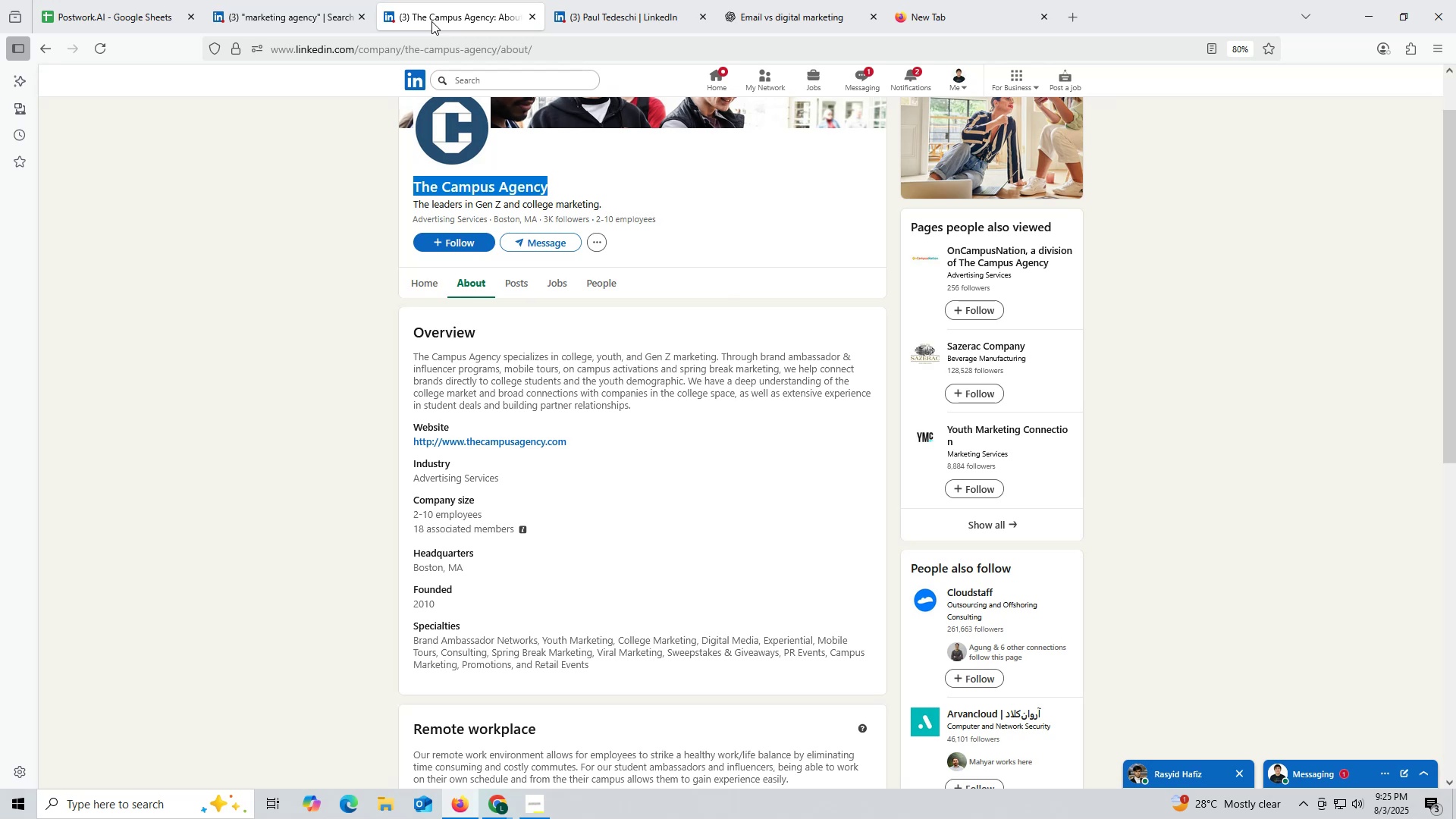 
wait(6.38)
 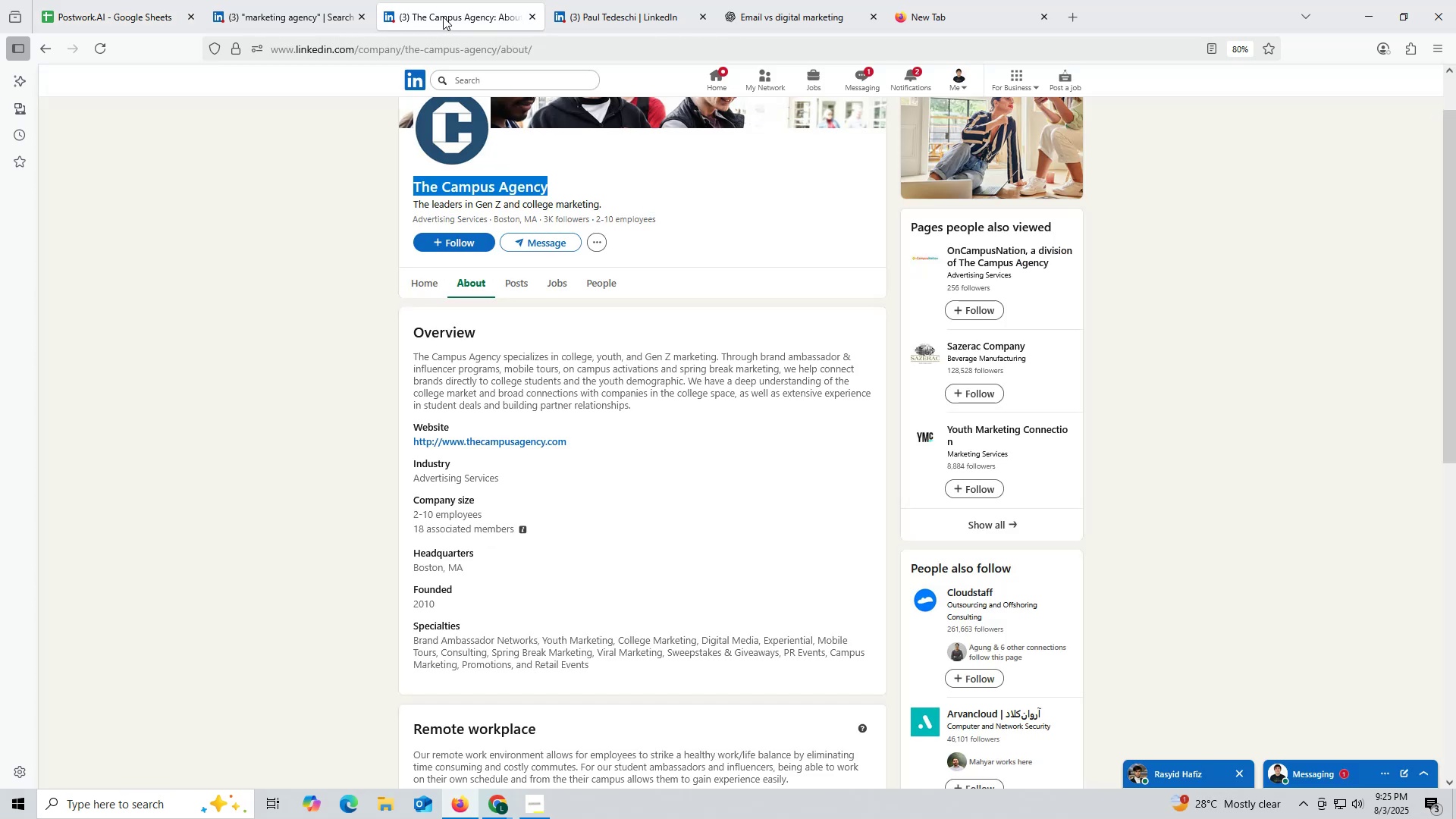 
left_click_drag(start_coordinate=[410, 438], to_coordinate=[620, 448])
 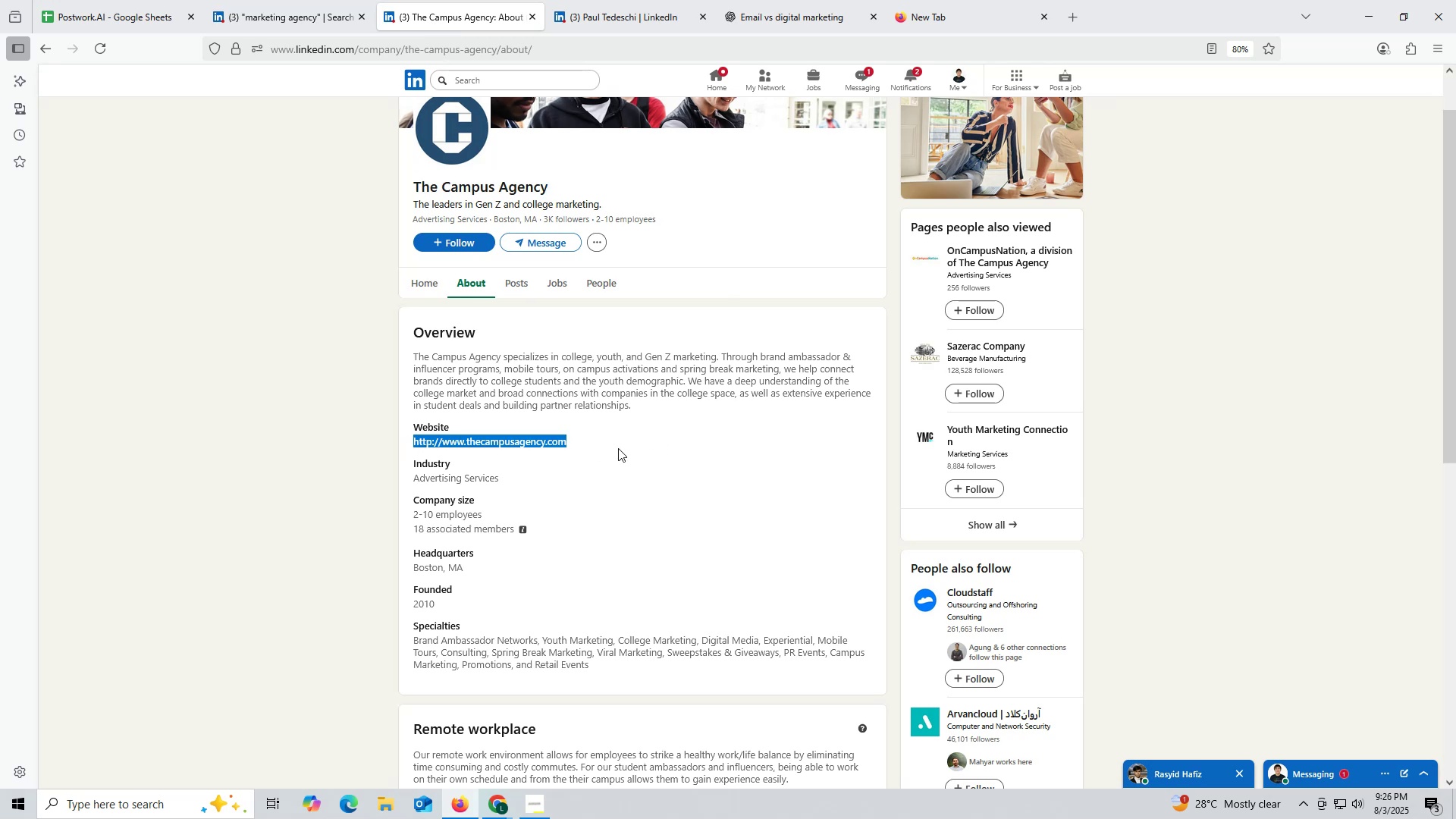 
key(Control+ControlLeft)
 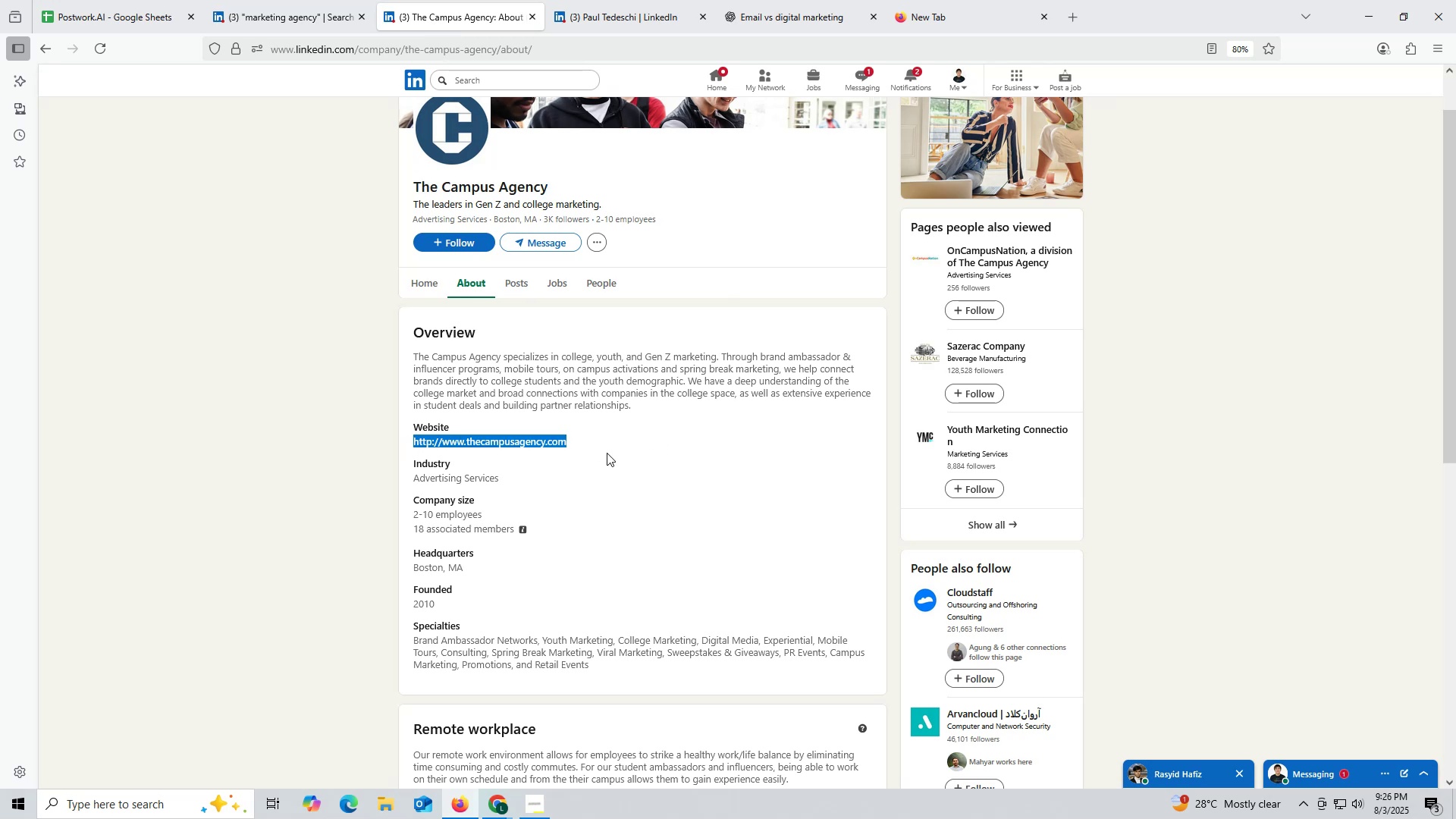 
key(Control+C)
 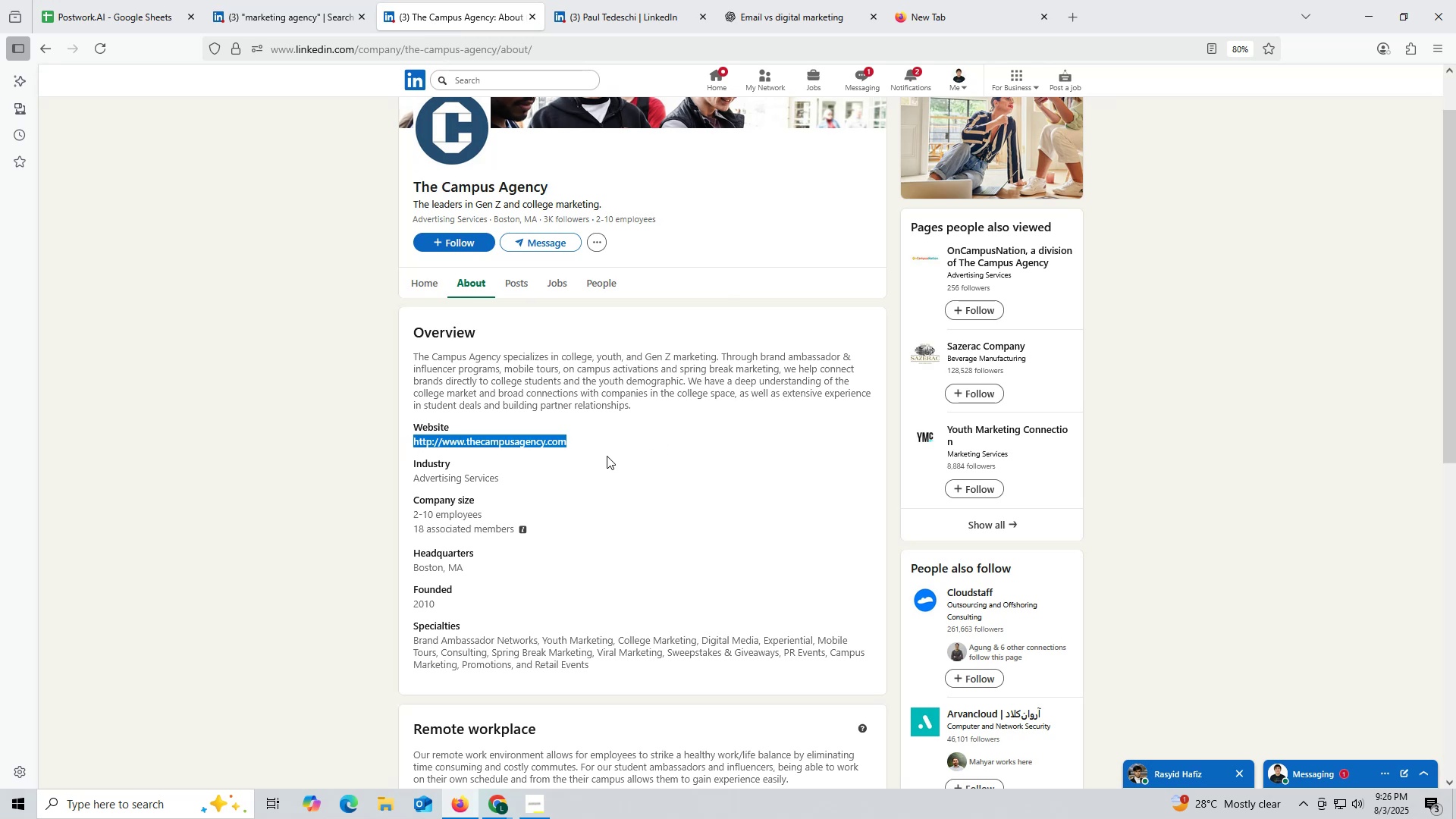 
key(Control+ControlLeft)
 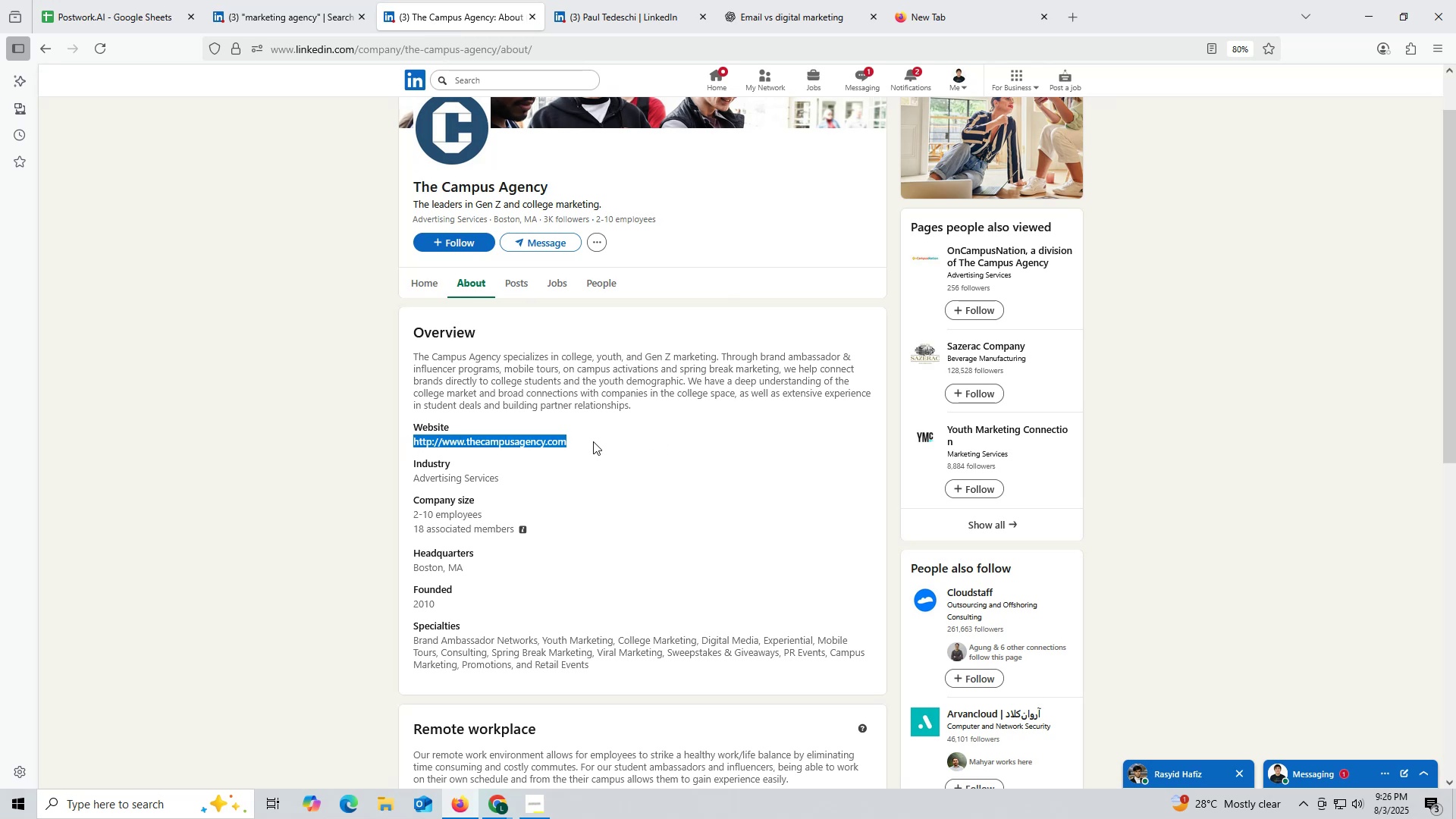 
key(Control+C)
 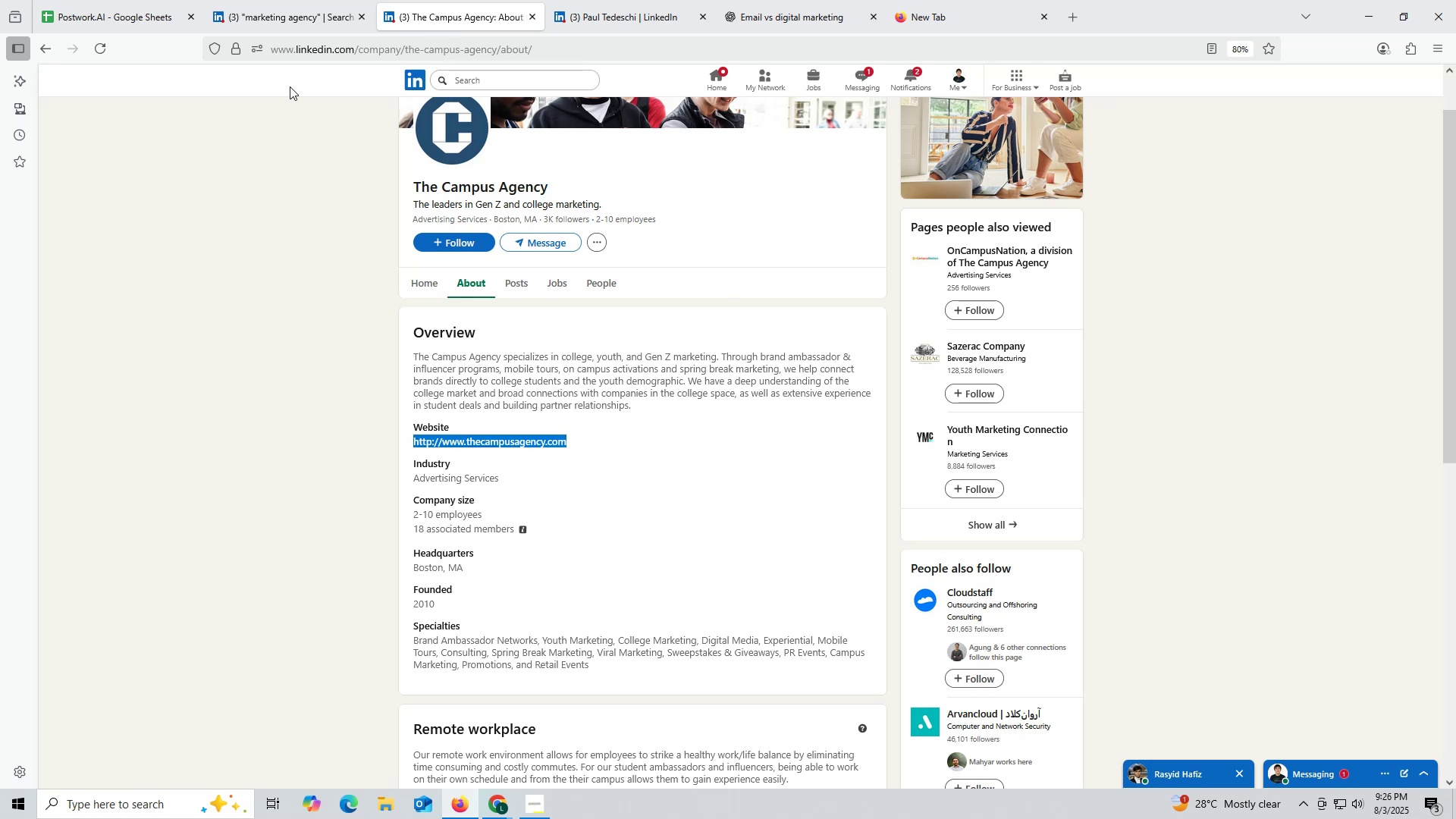 
left_click([94, 13])
 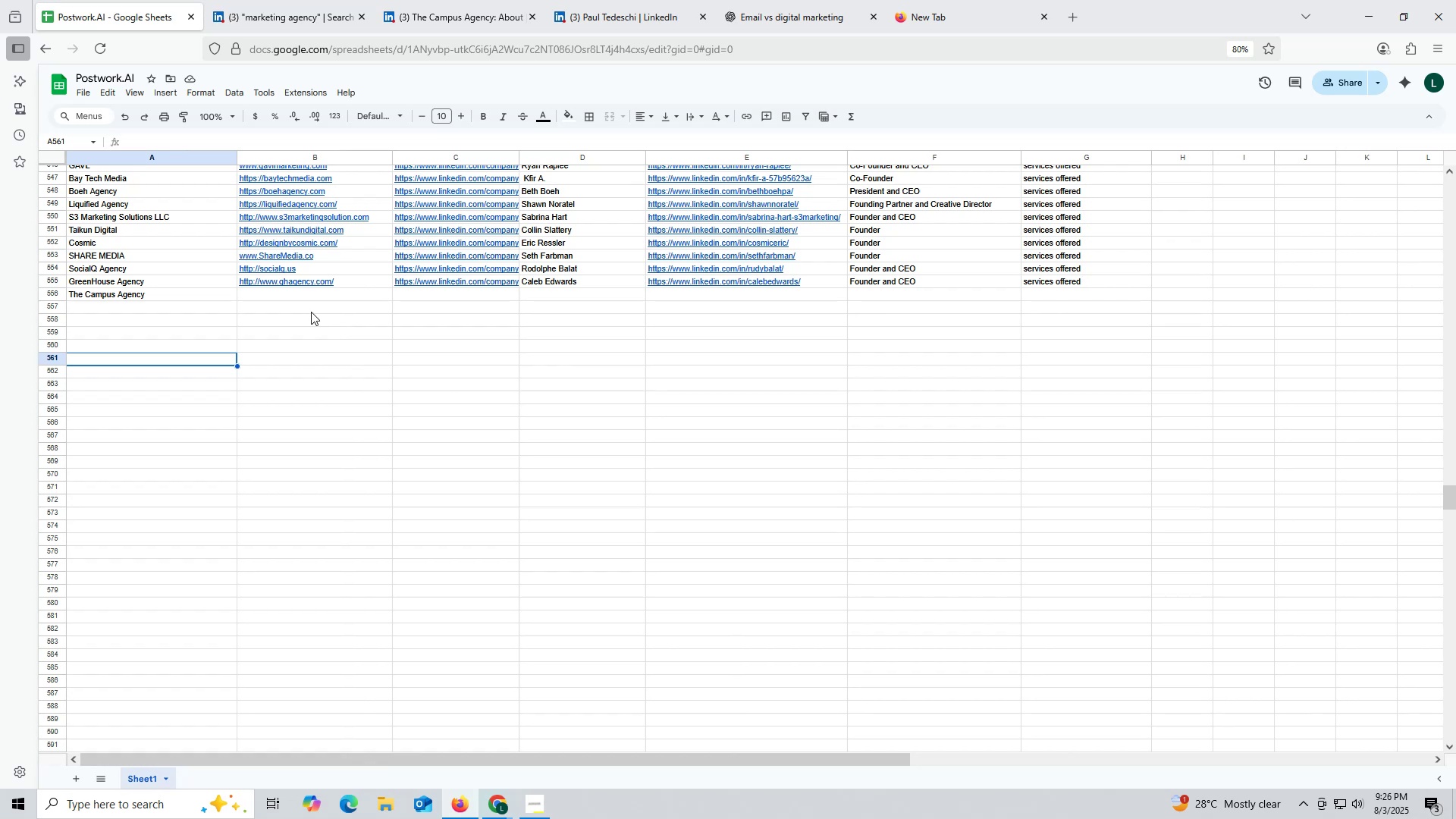 
double_click([307, 297])
 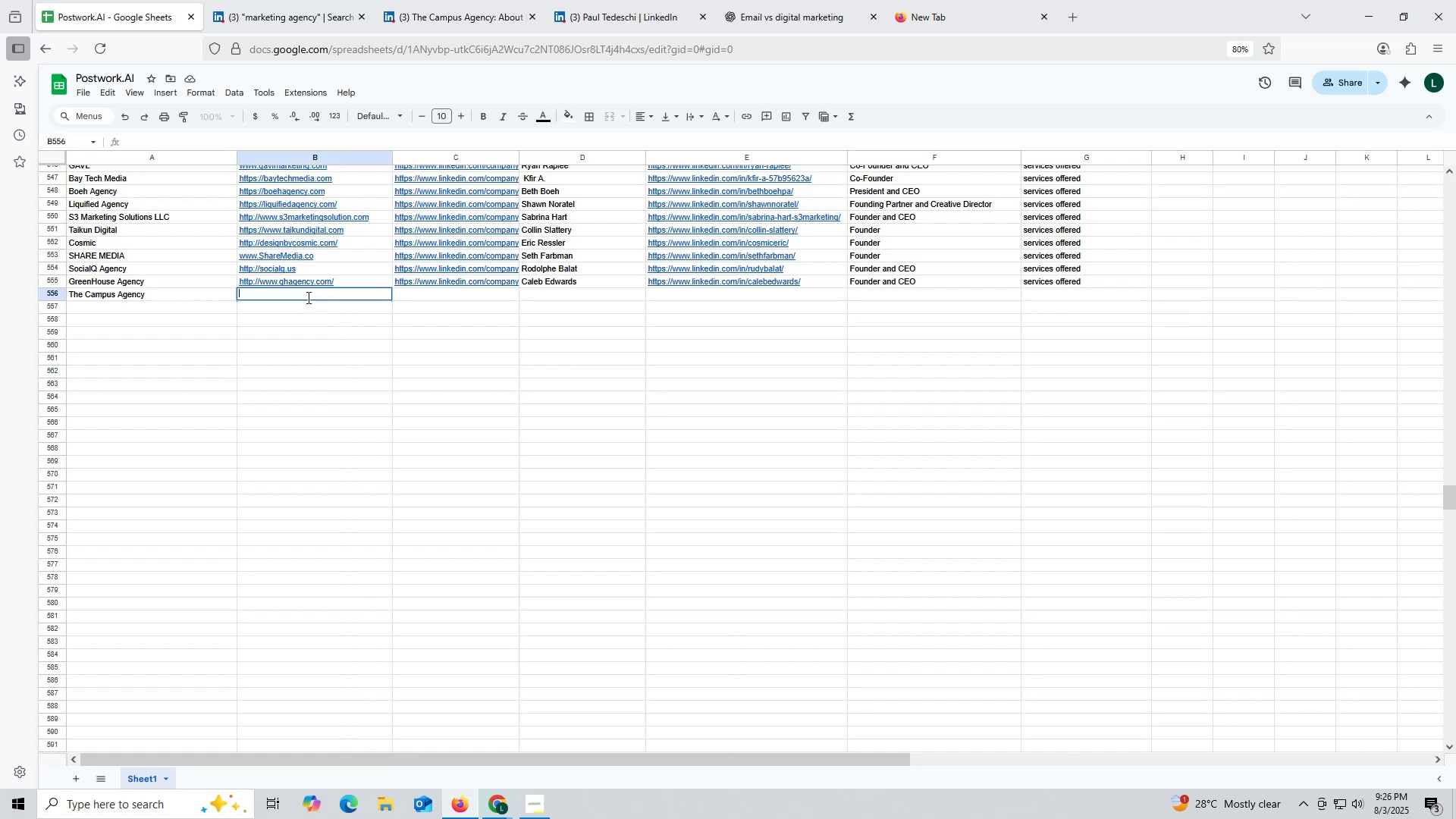 
key(Control+ControlLeft)
 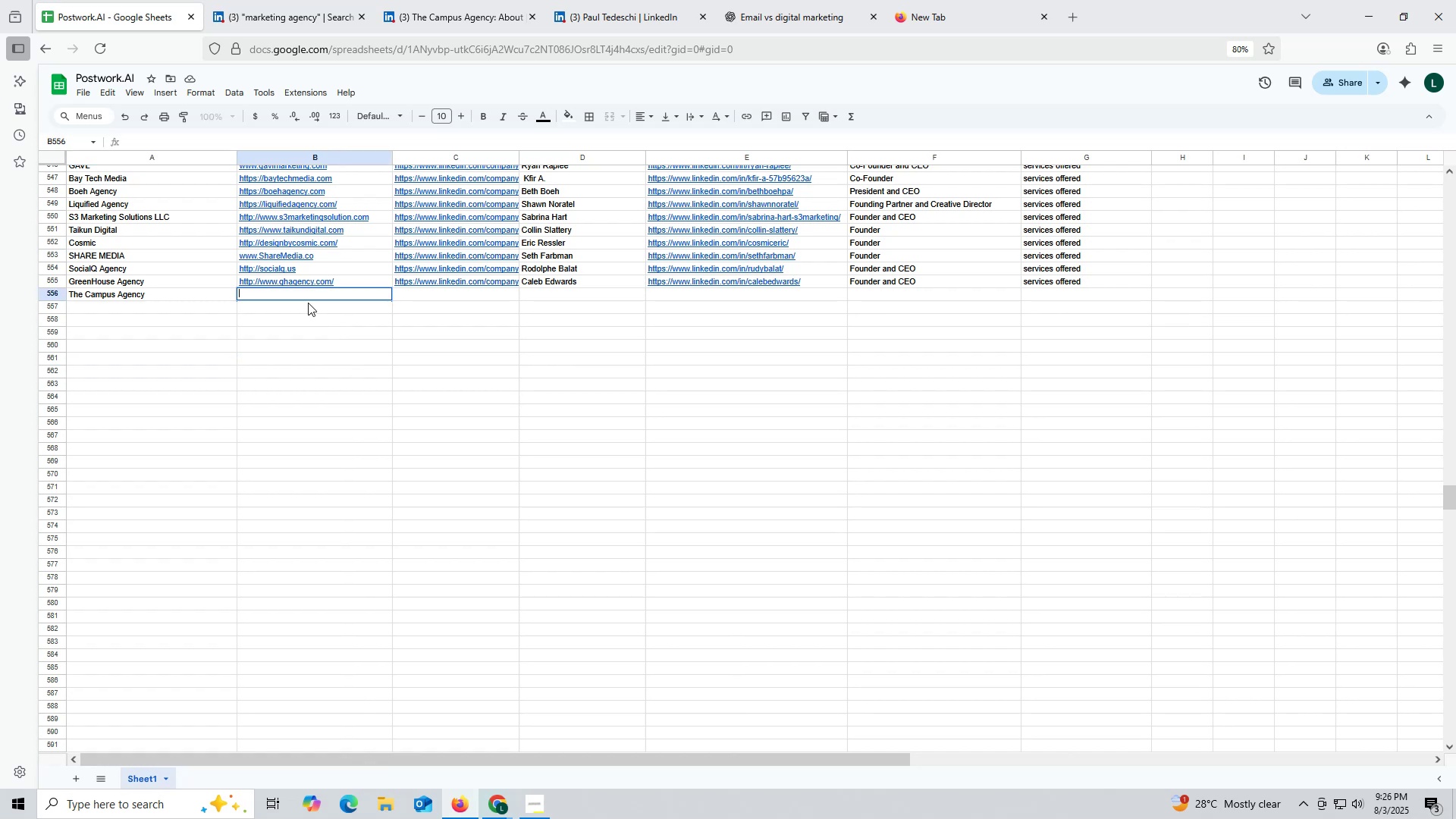 
key(Control+V)
 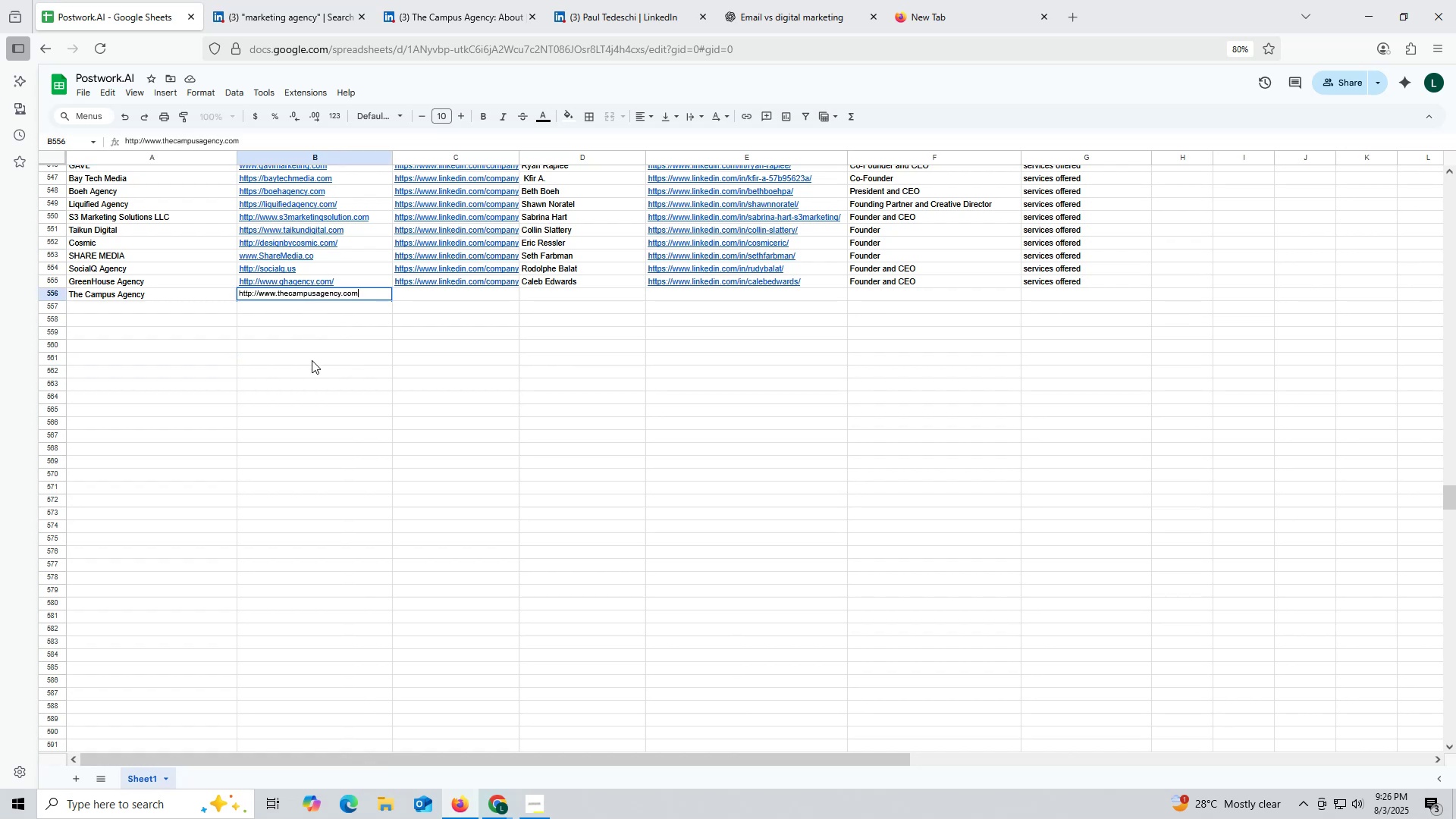 
left_click([312, 360])
 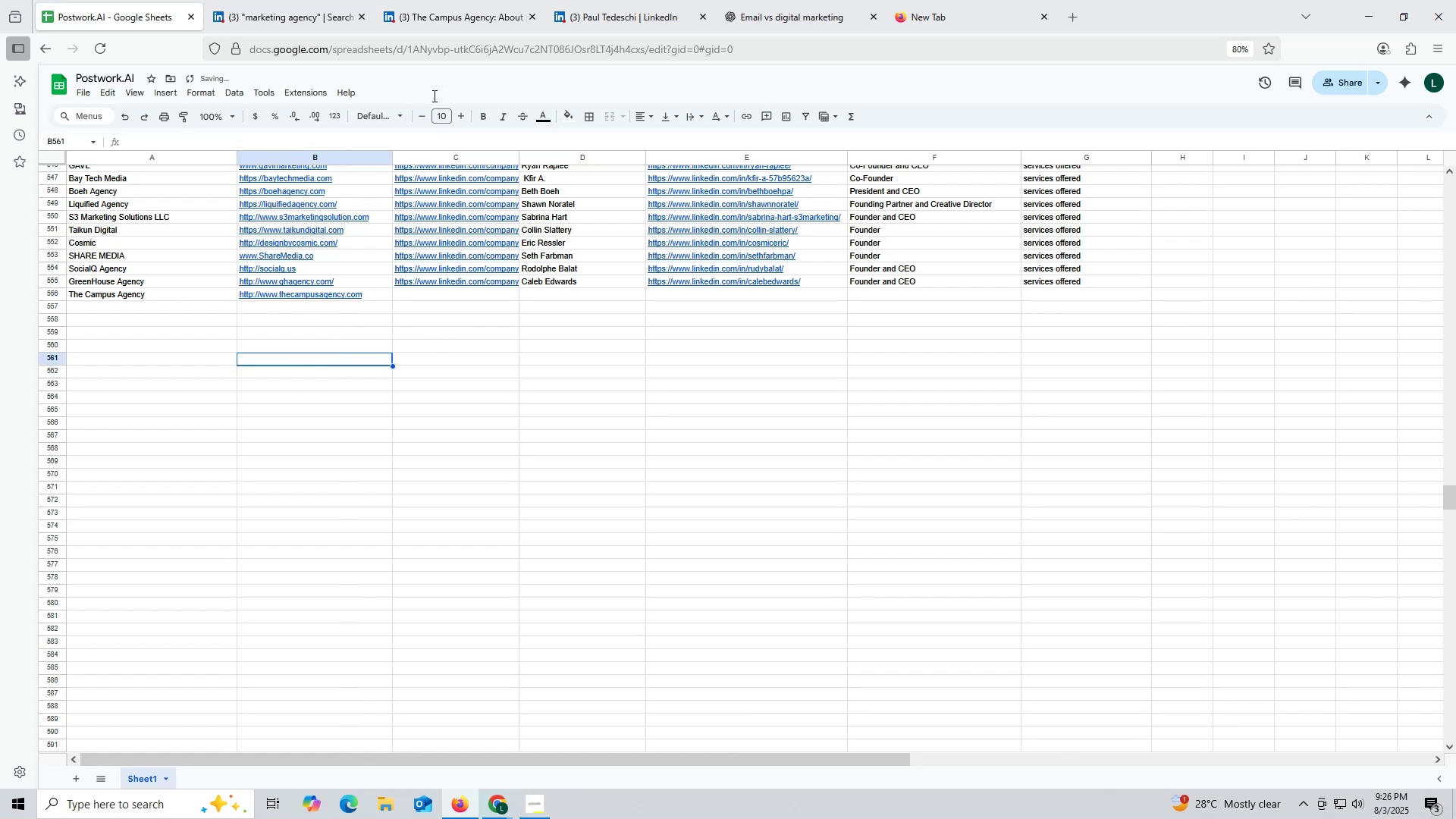 
left_click([432, 20])
 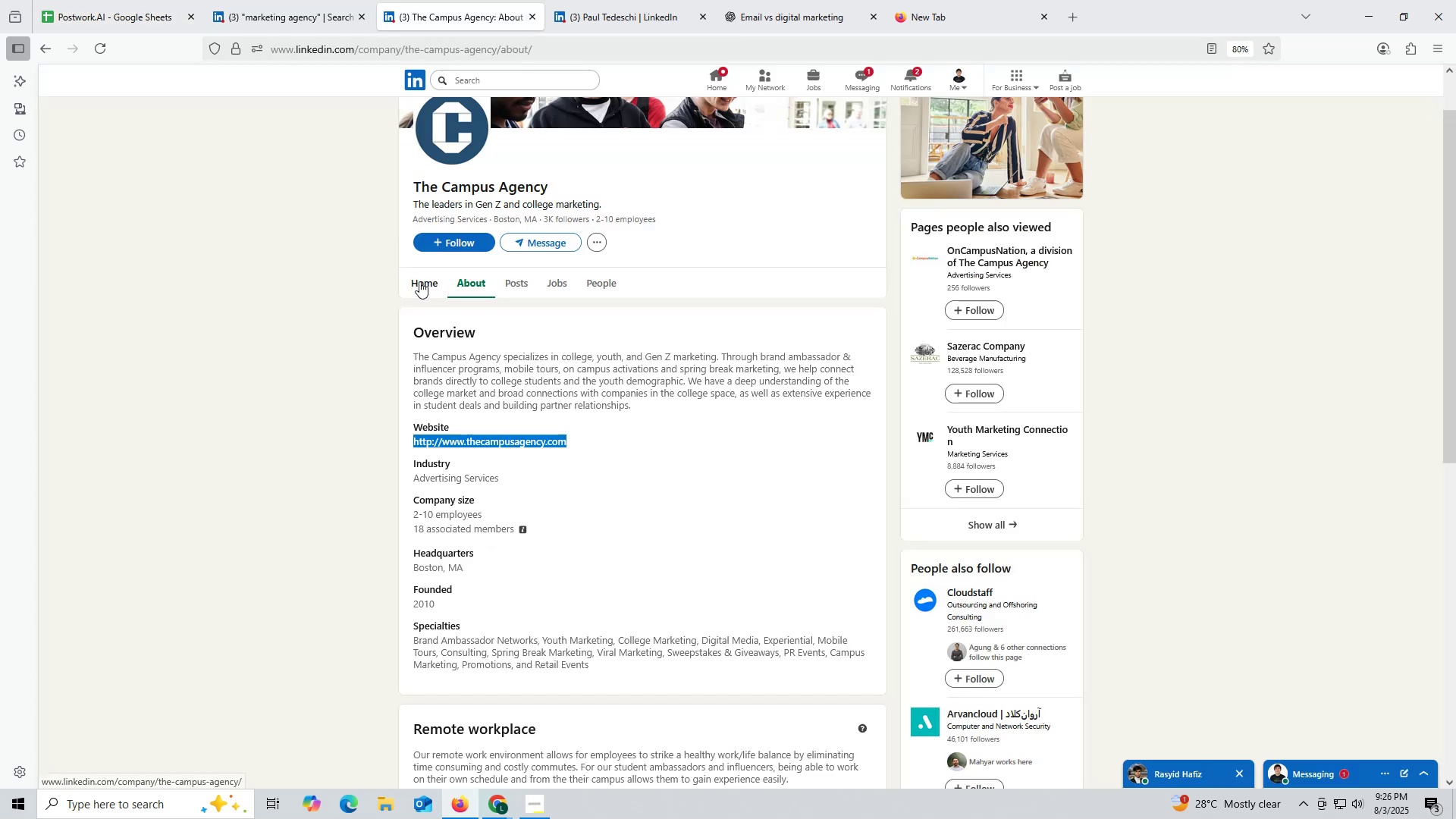 
left_click([419, 281])
 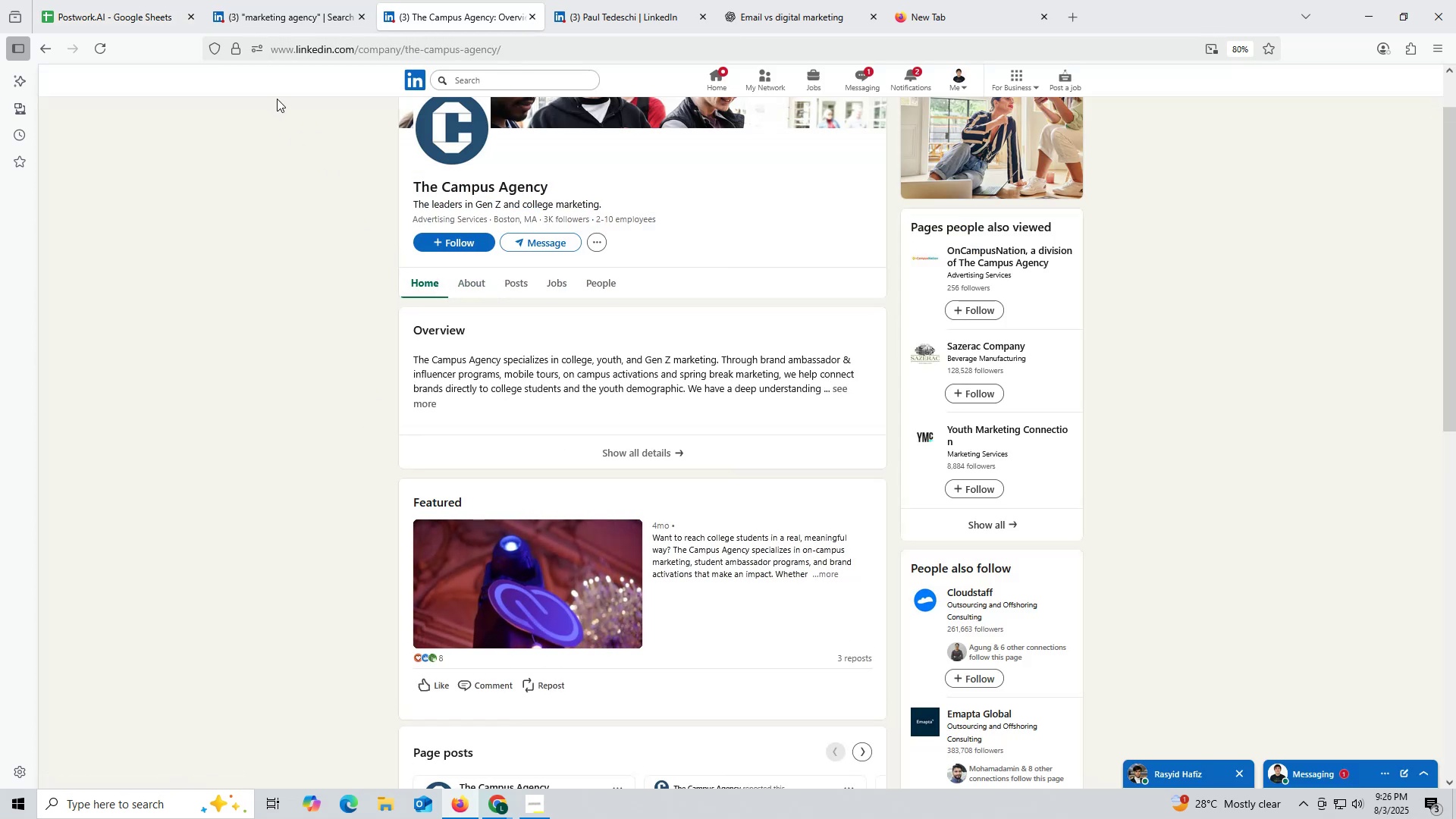 
double_click([316, 53])
 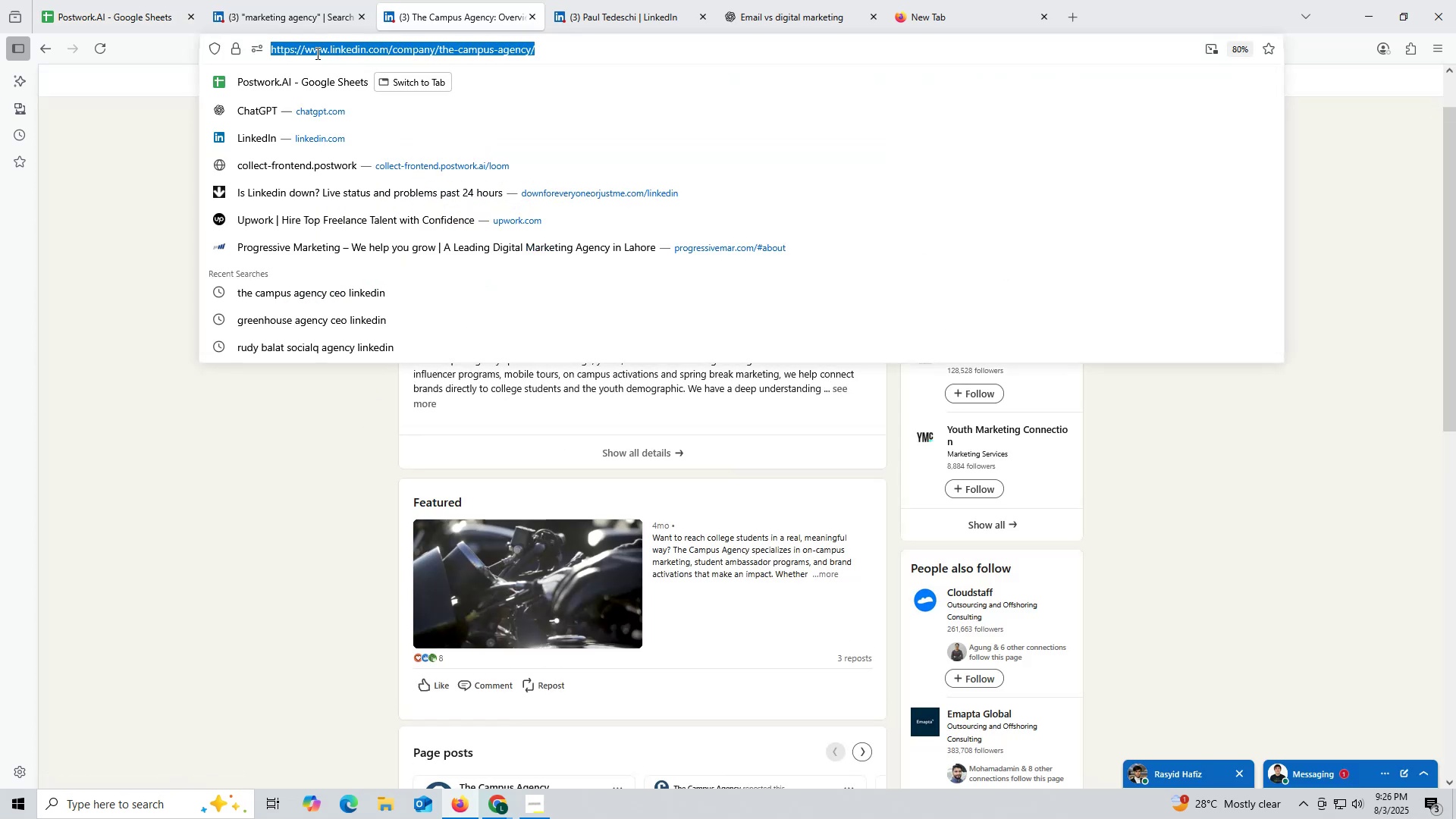 
triple_click([316, 53])
 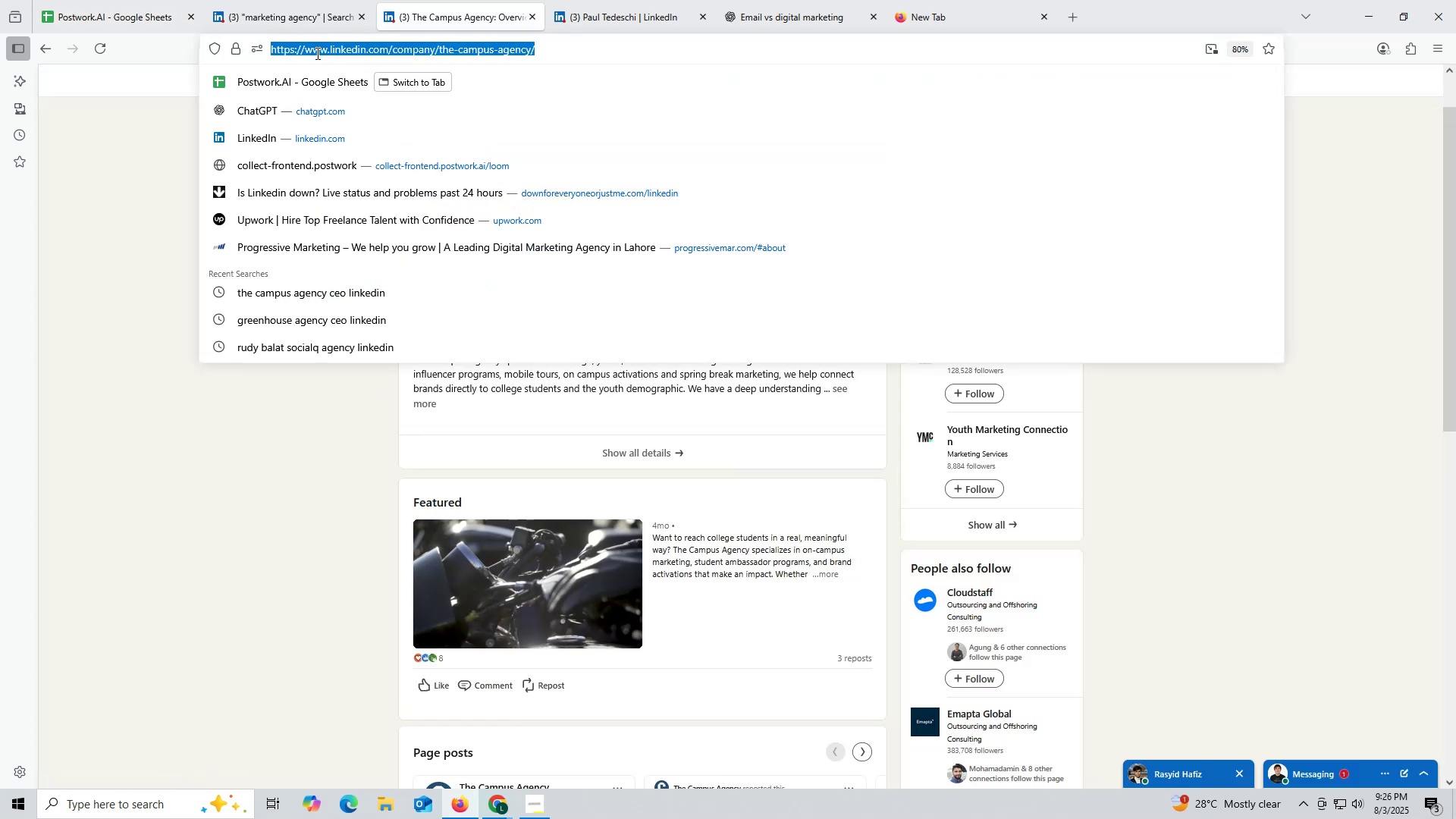 
key(Control+ControlLeft)
 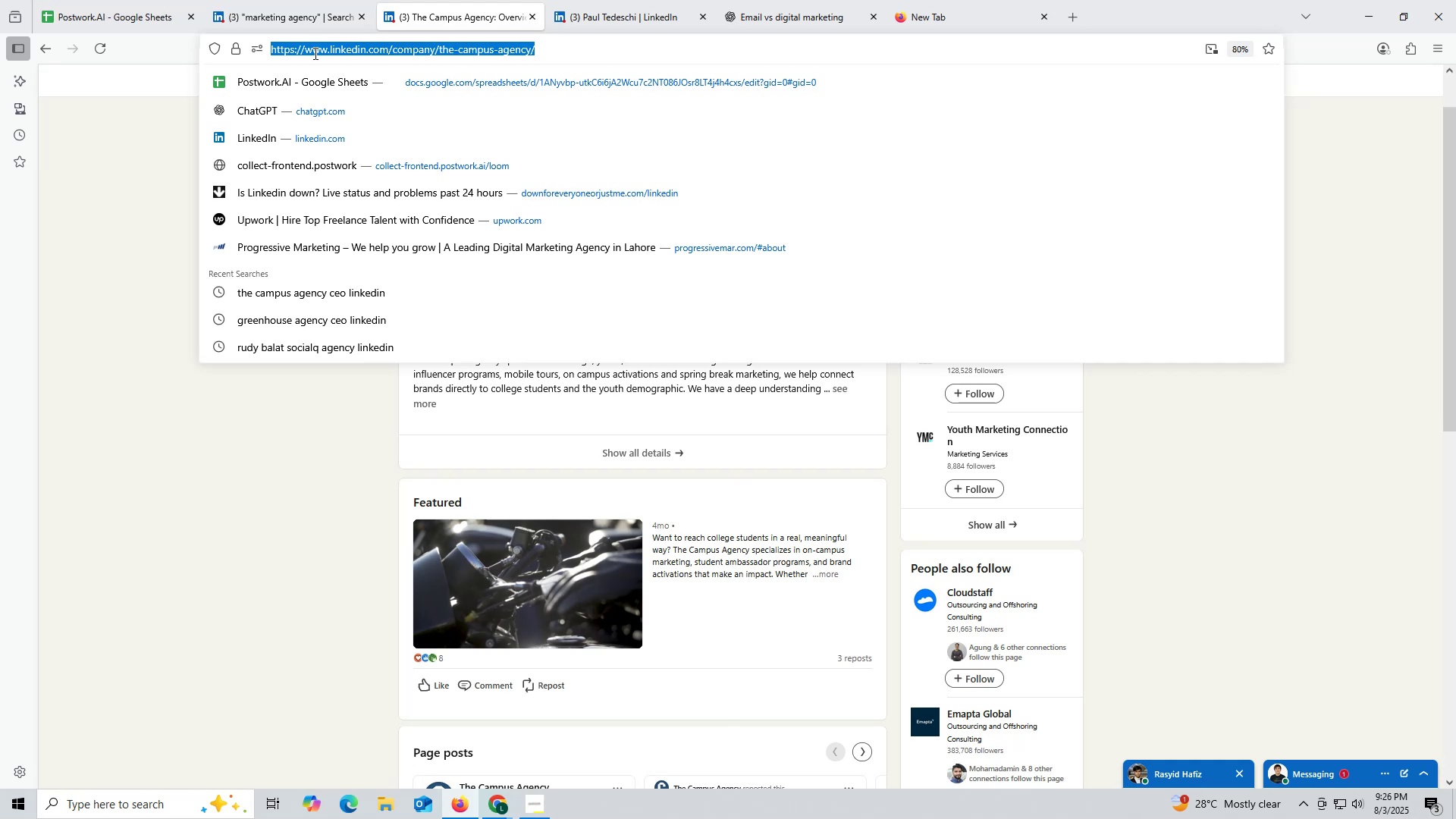 
key(Control+C)
 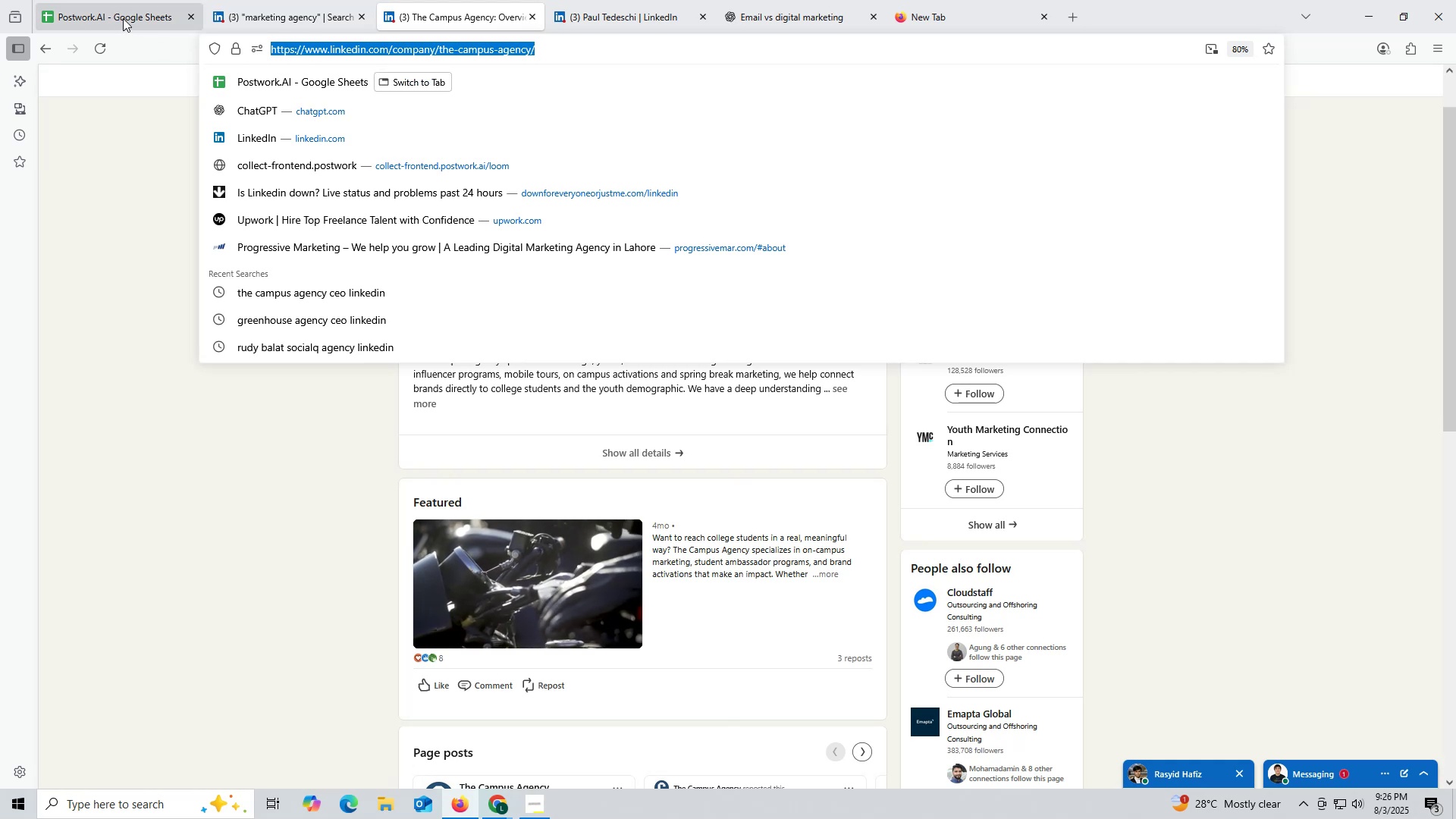 
left_click([123, 17])
 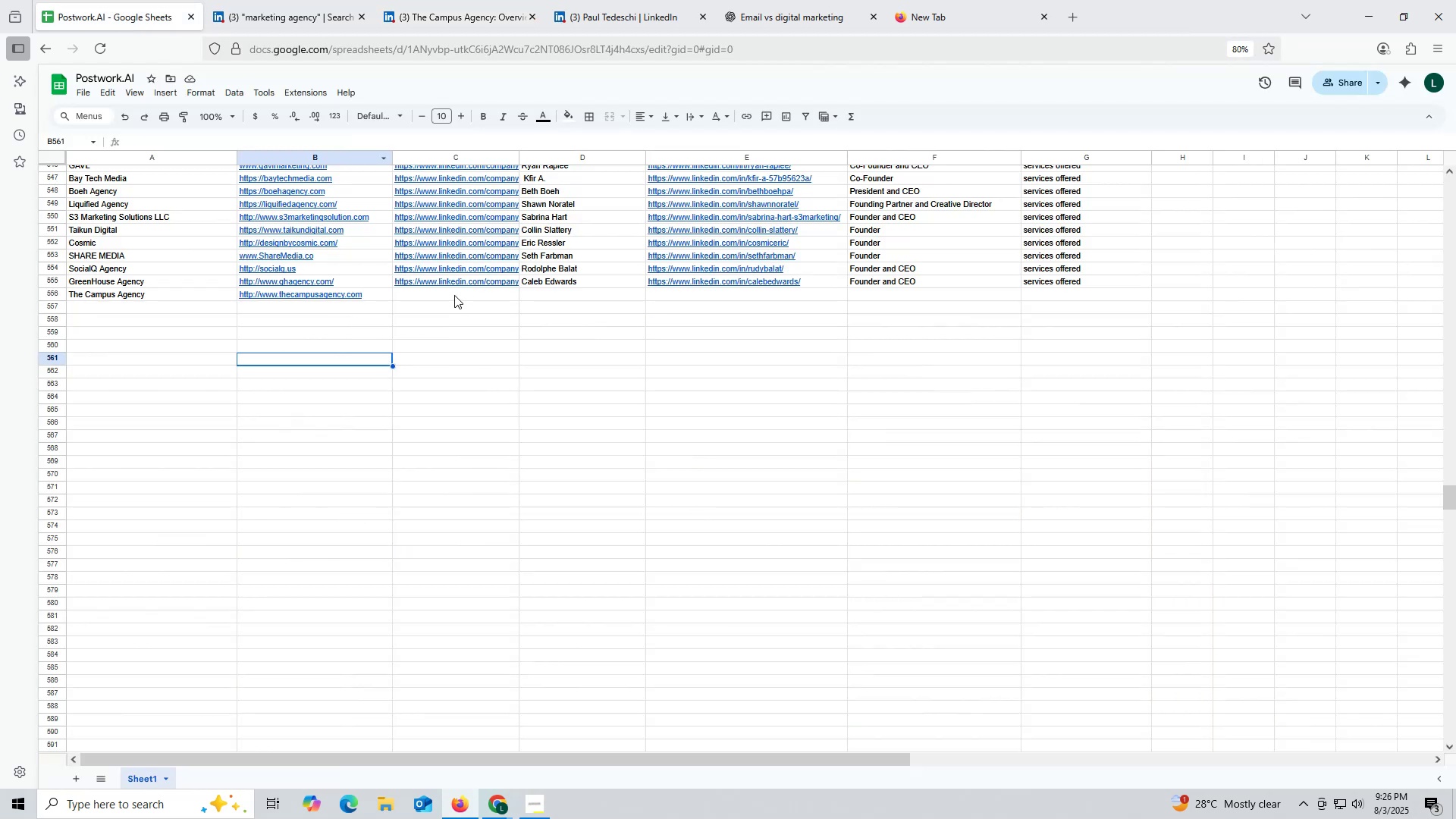 
double_click([454, 293])
 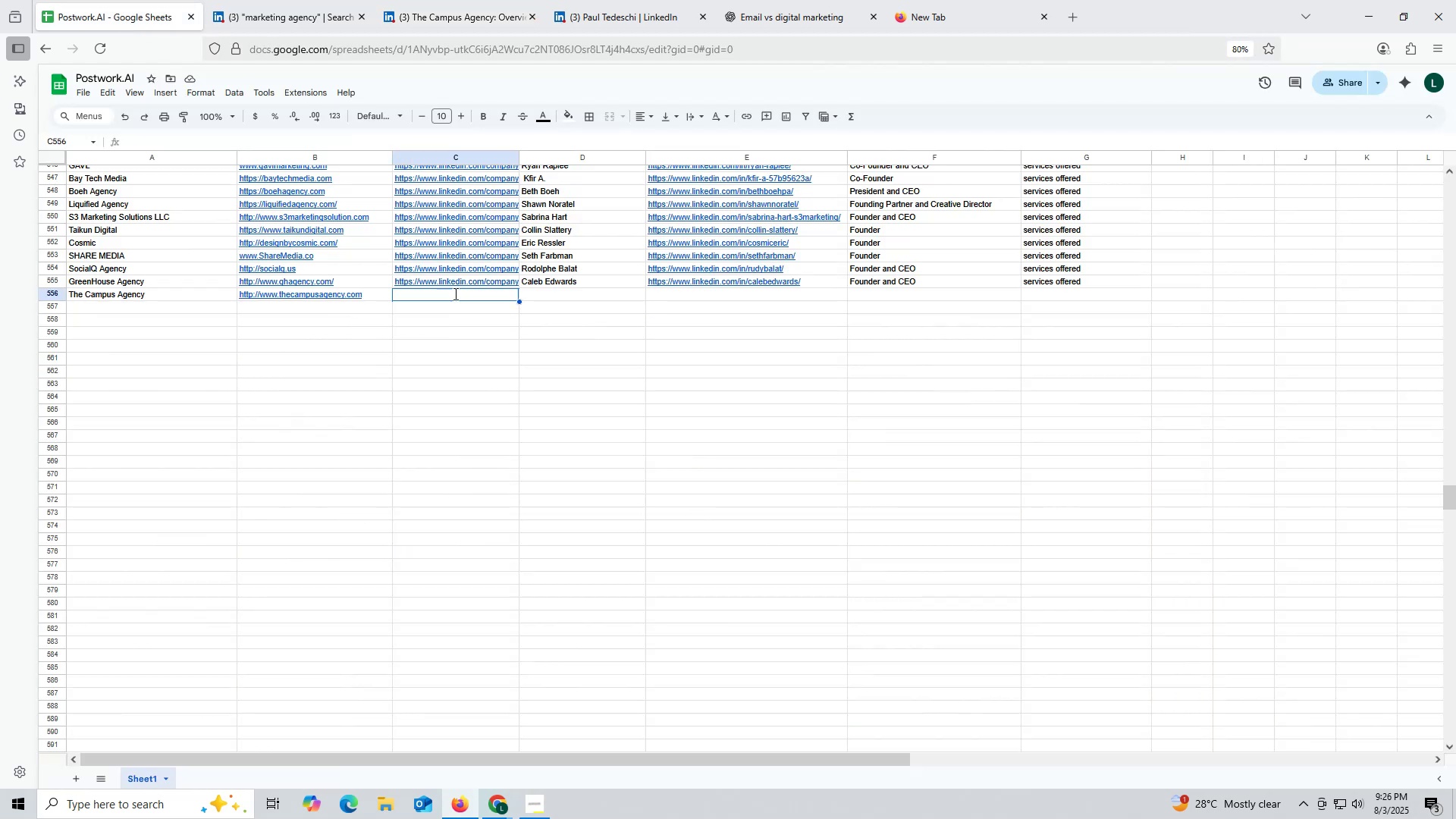 
key(Control+ControlLeft)
 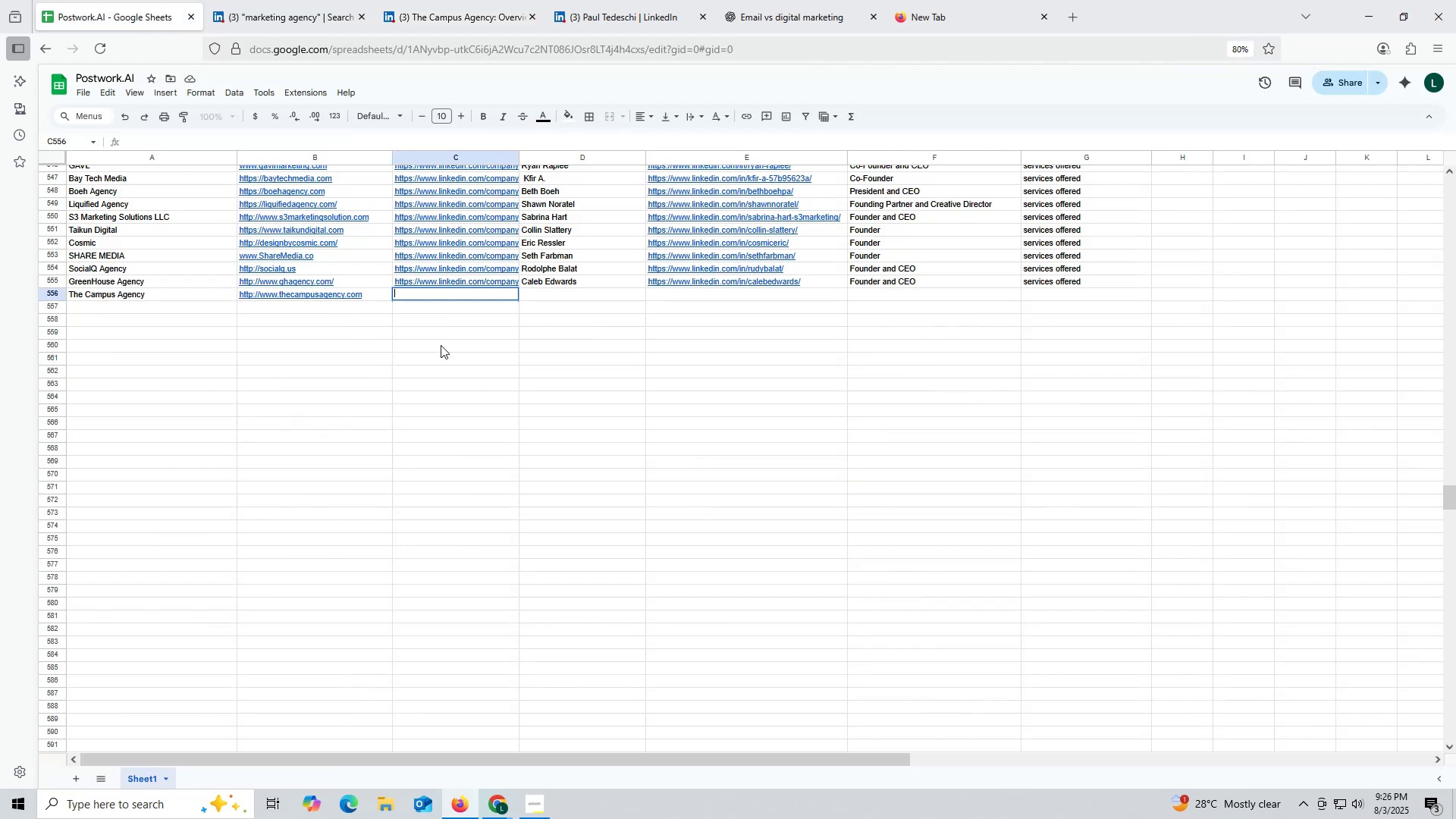 
key(Control+V)
 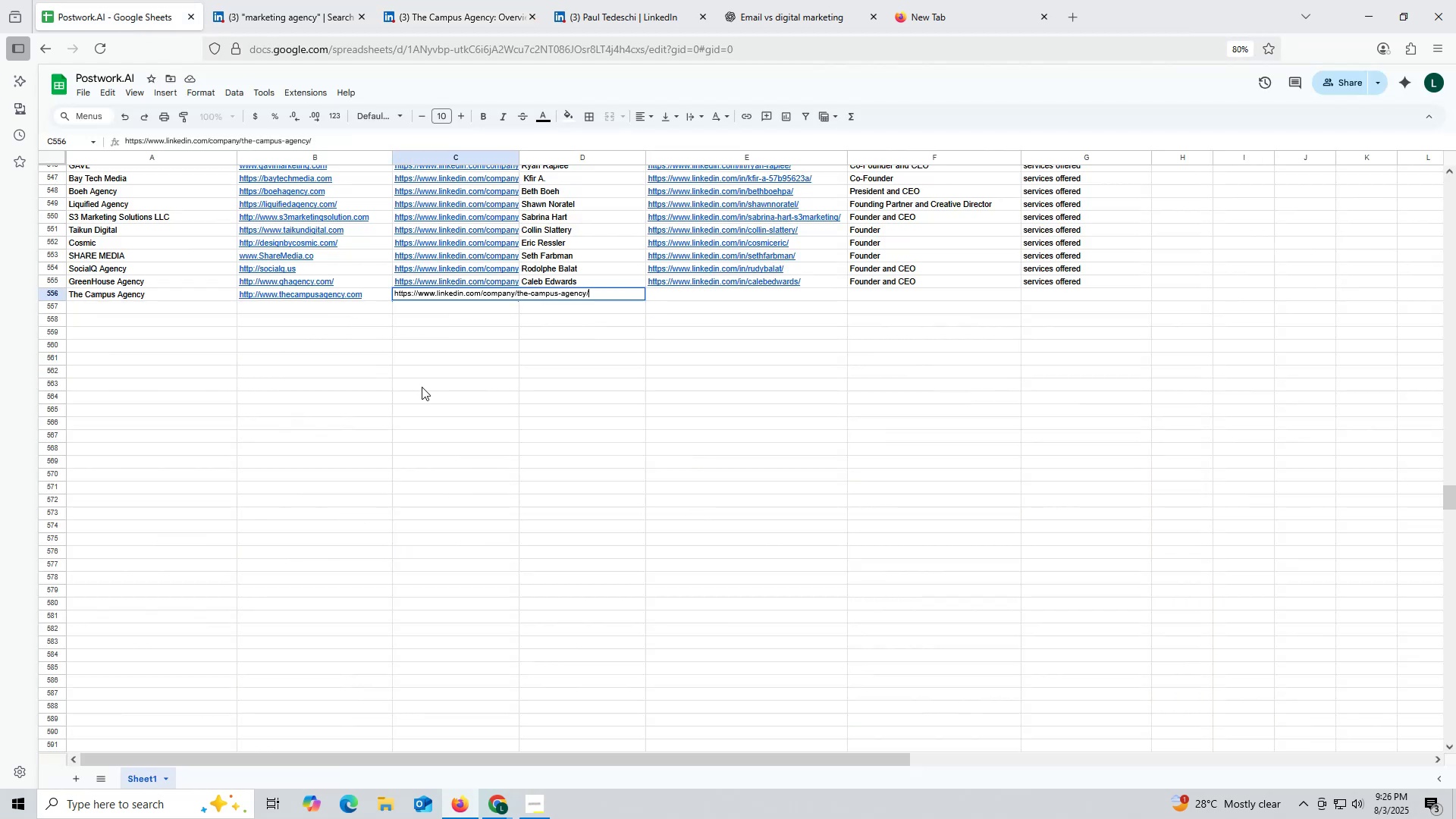 
triple_click([422, 387])
 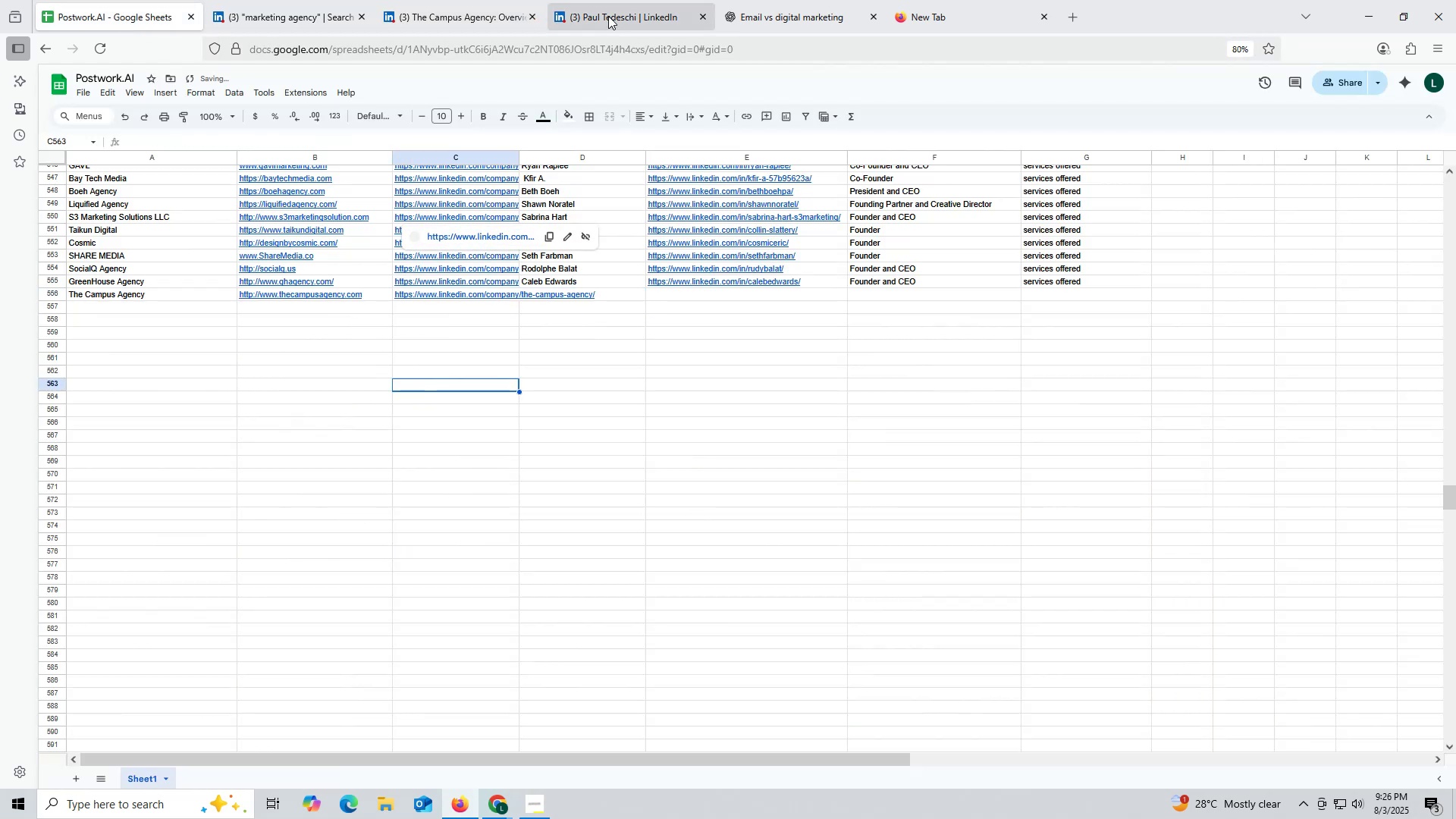 
left_click([608, 13])
 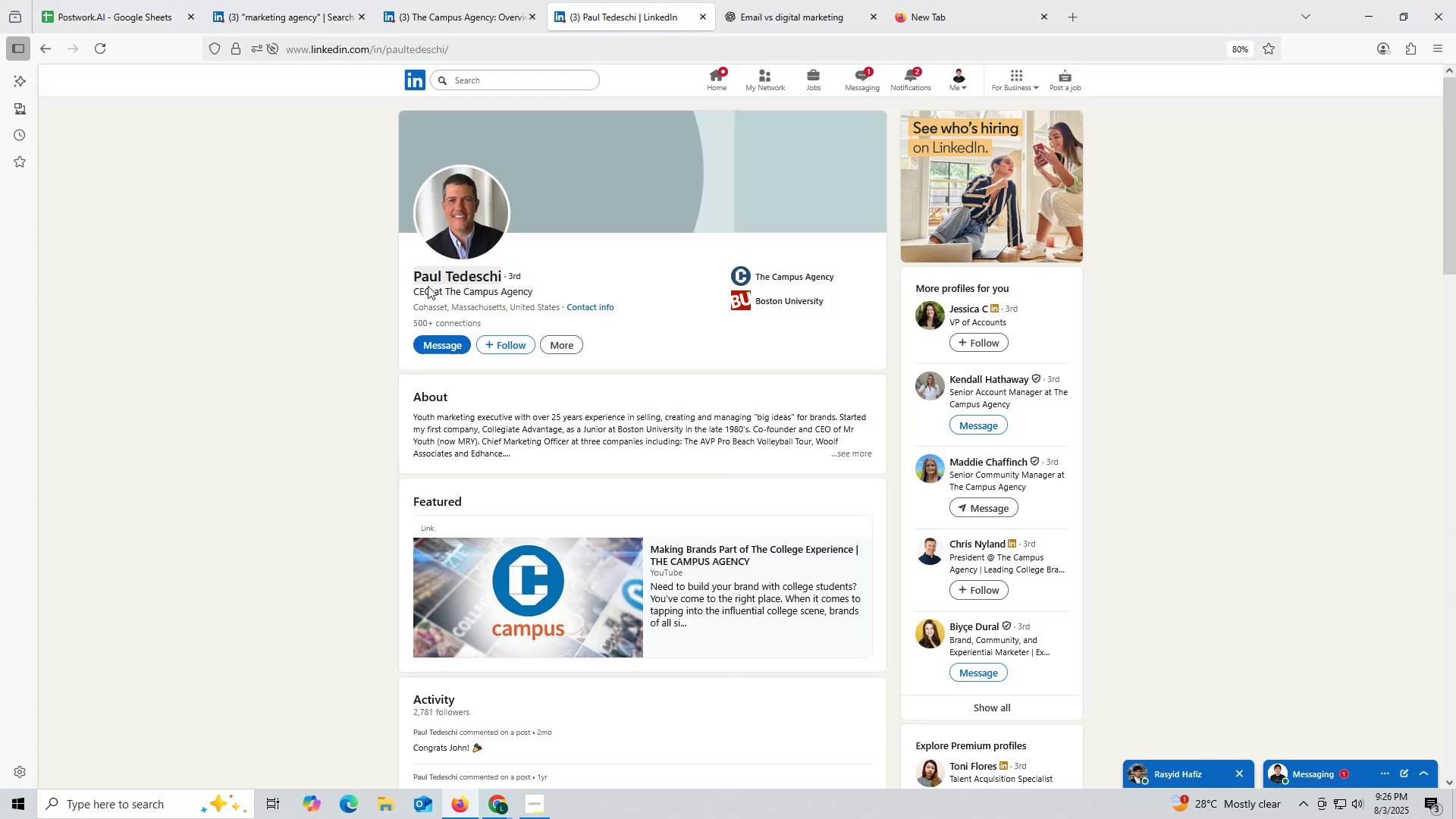 
left_click_drag(start_coordinate=[408, 275], to_coordinate=[501, 275])
 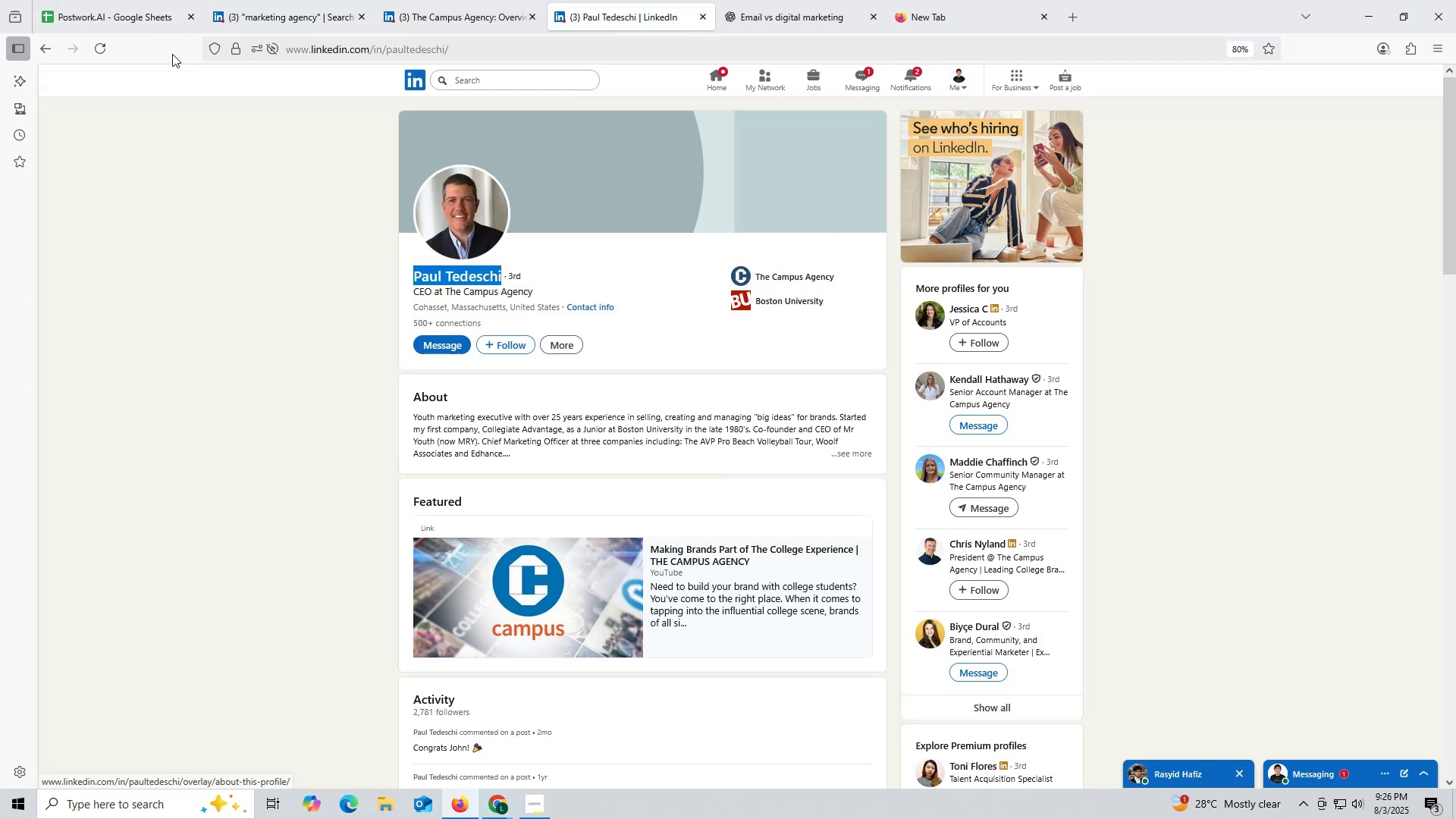 
key(Control+ControlLeft)
 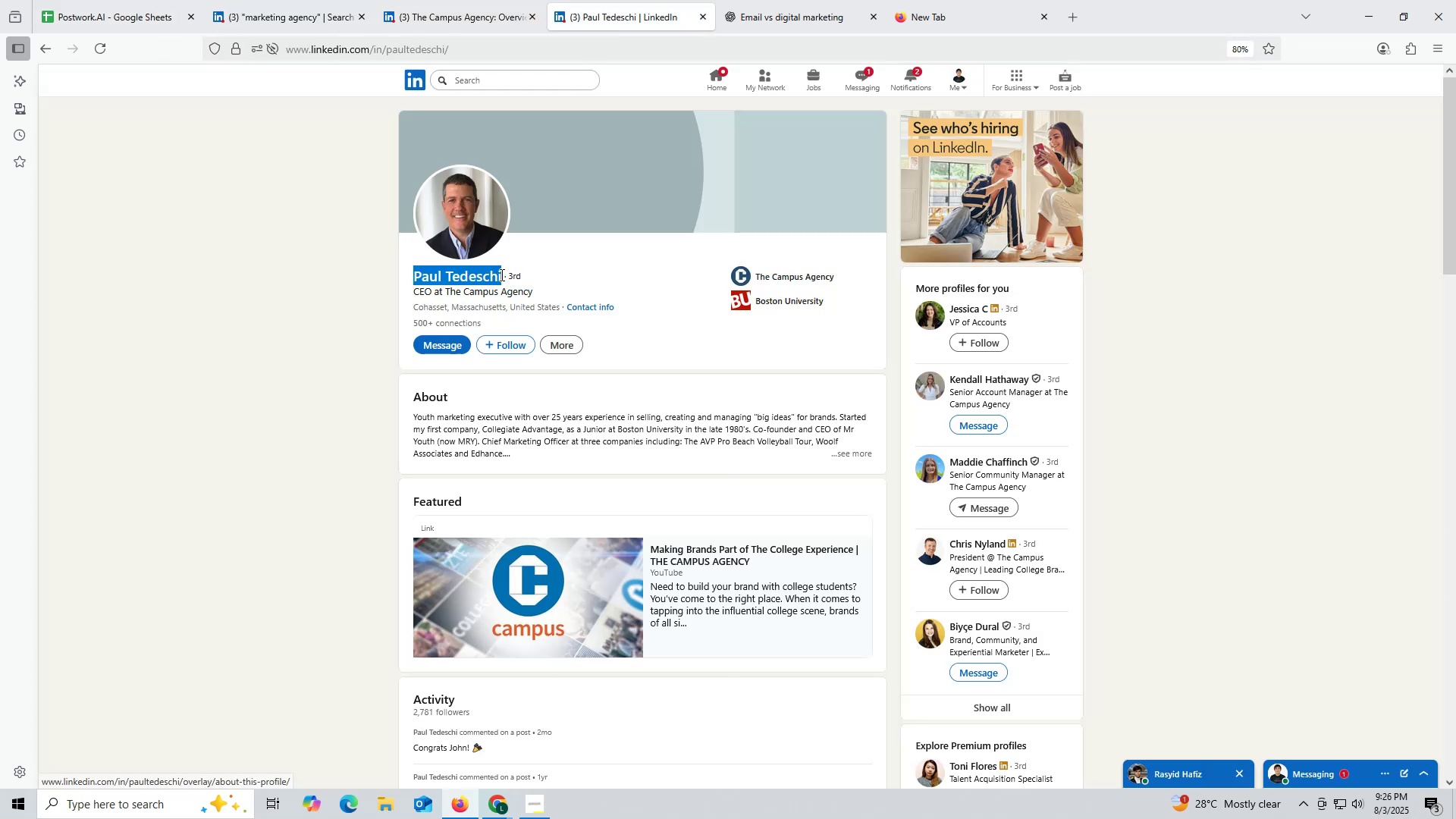 
key(Control+C)
 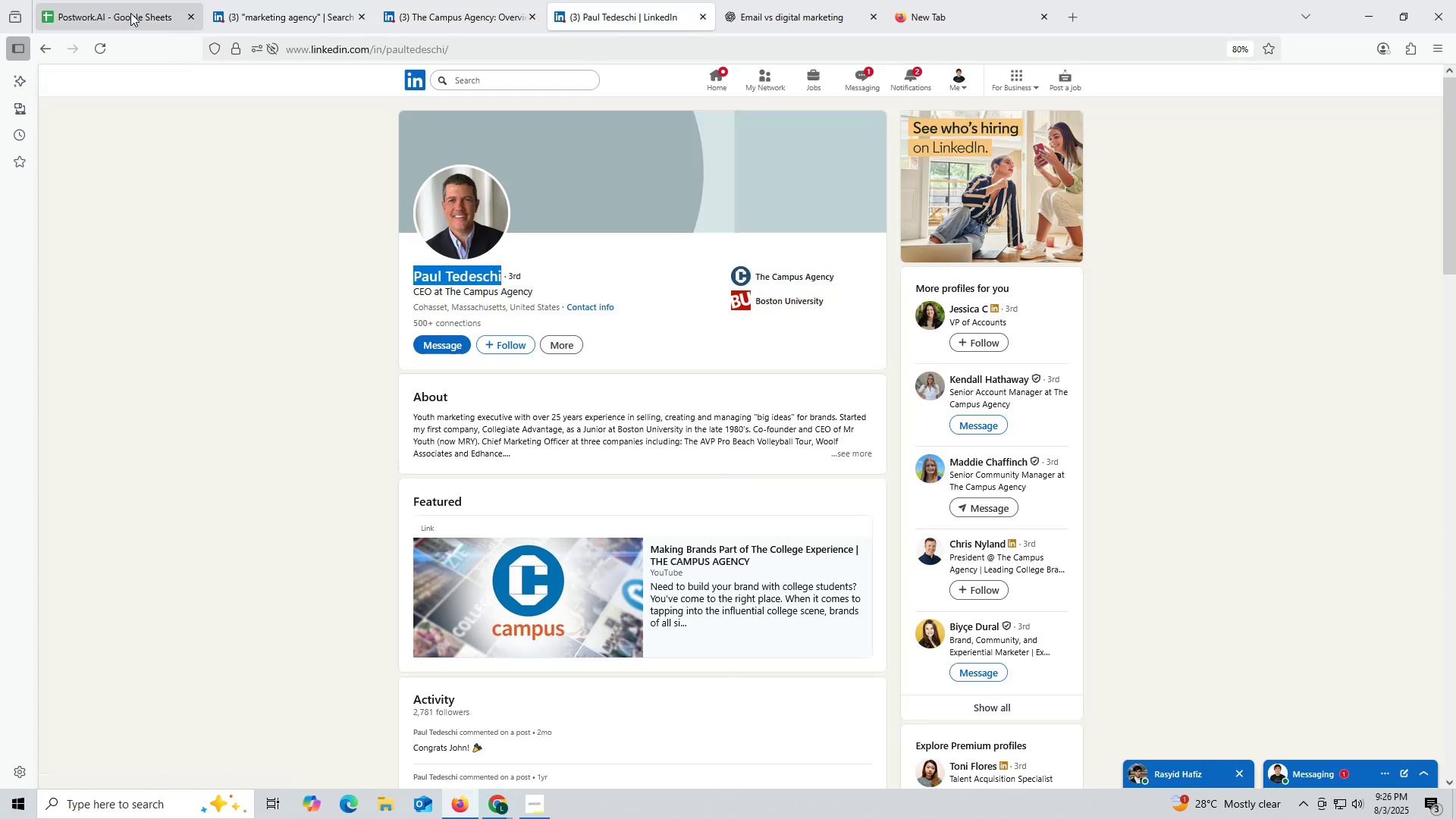 
left_click([130, 10])
 